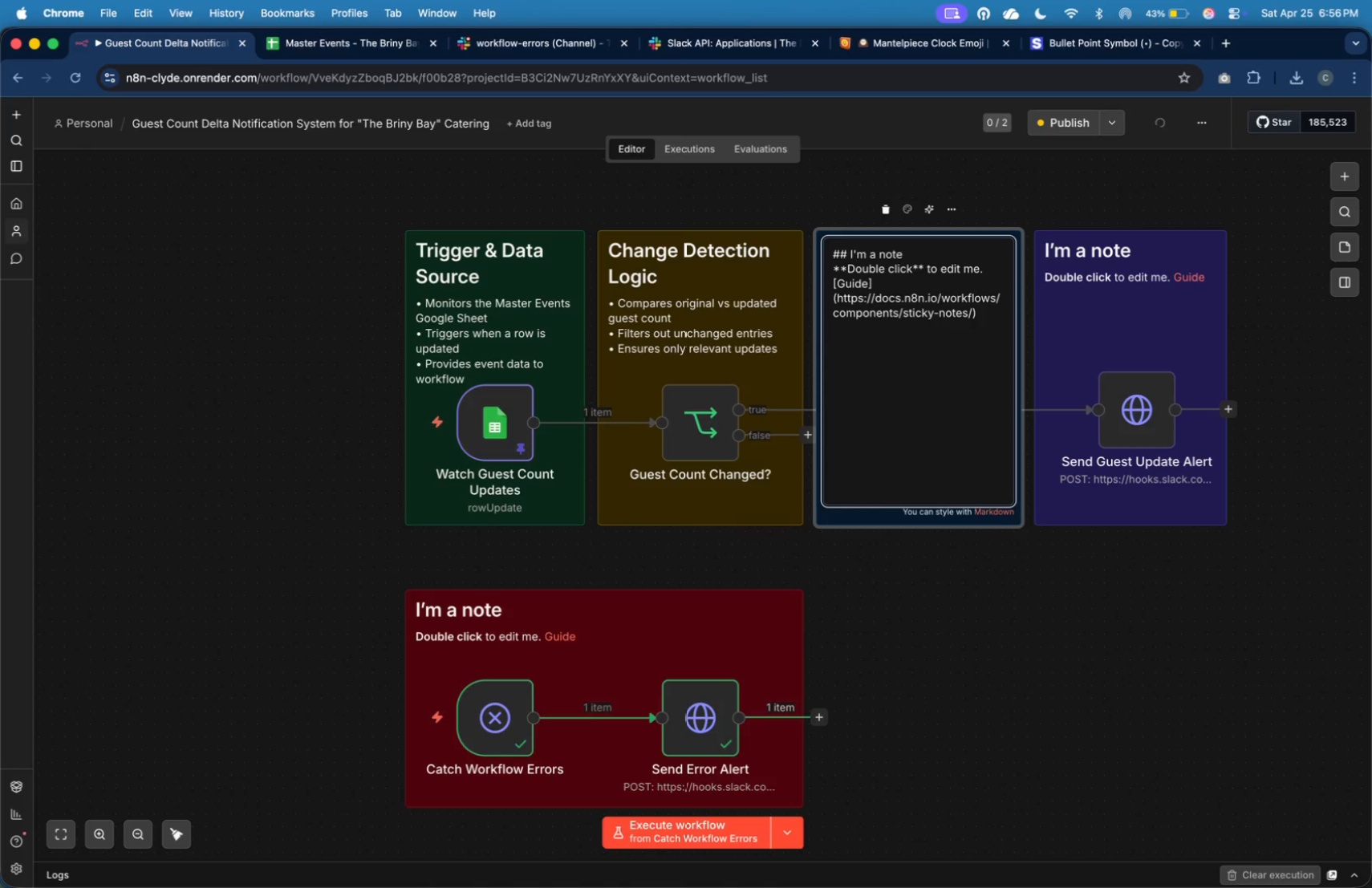 
key(Shift+ArrowUp)
 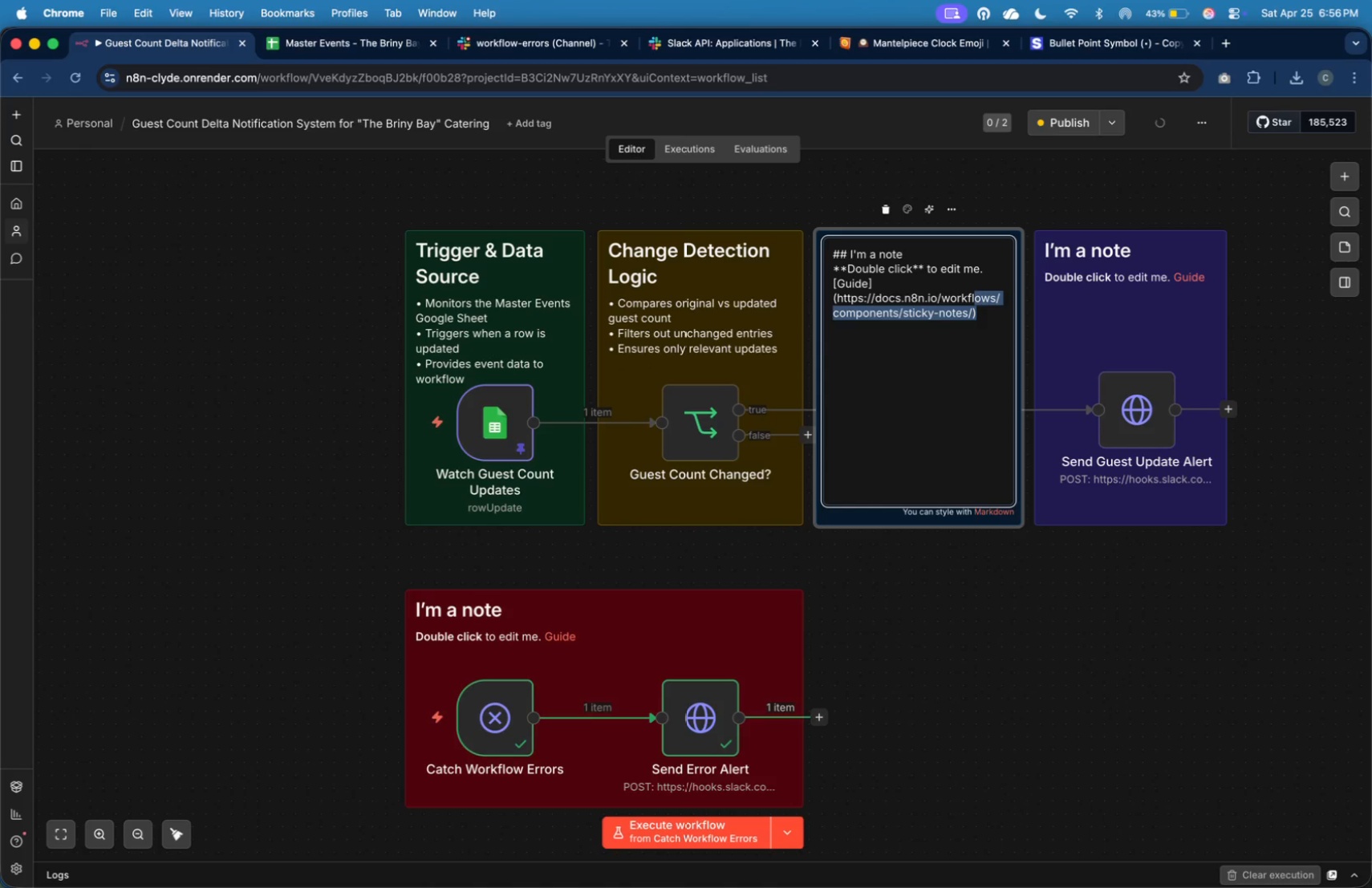 
key(Shift+ArrowUp)
 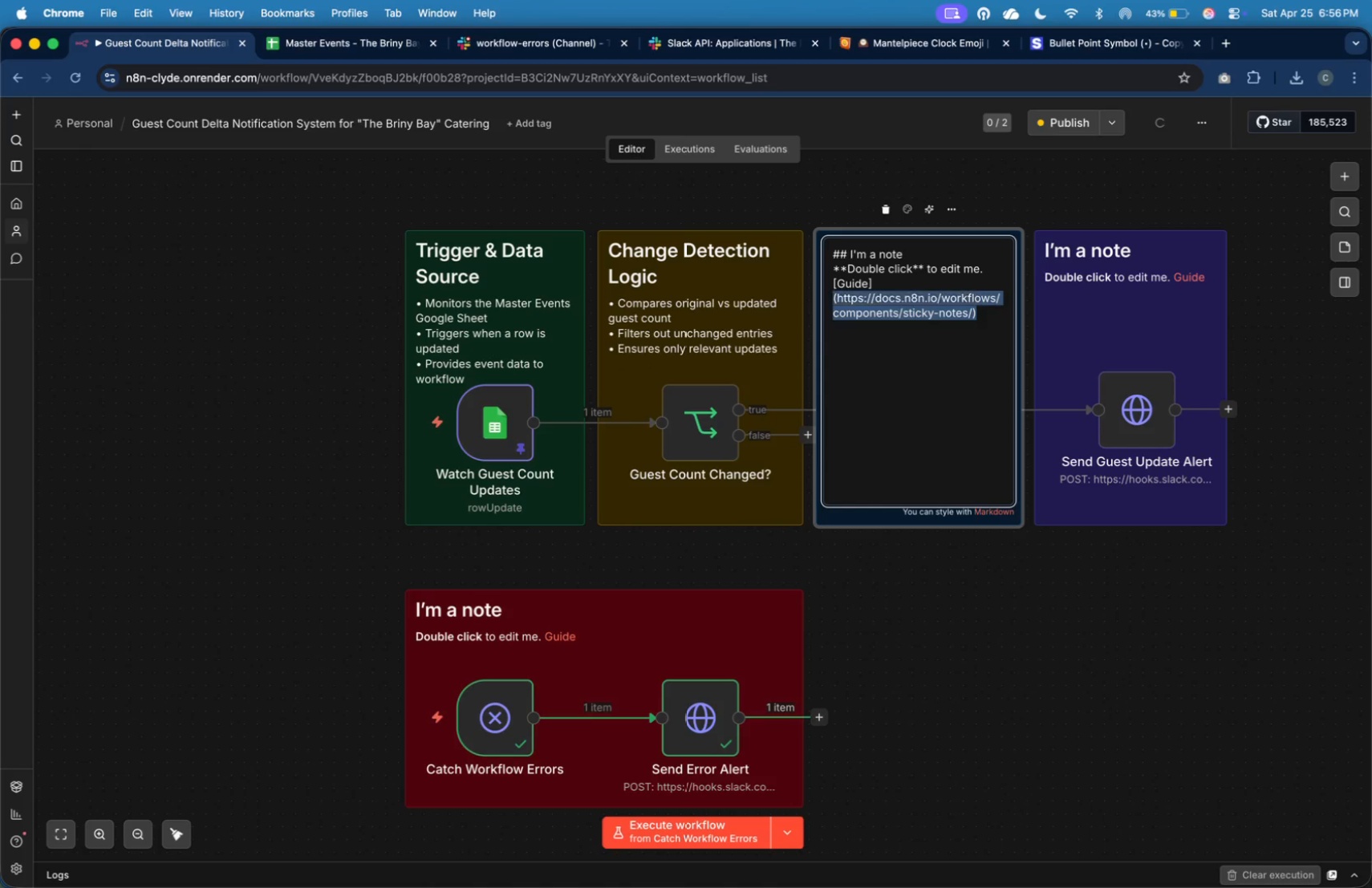 
key(Shift+ArrowUp)
 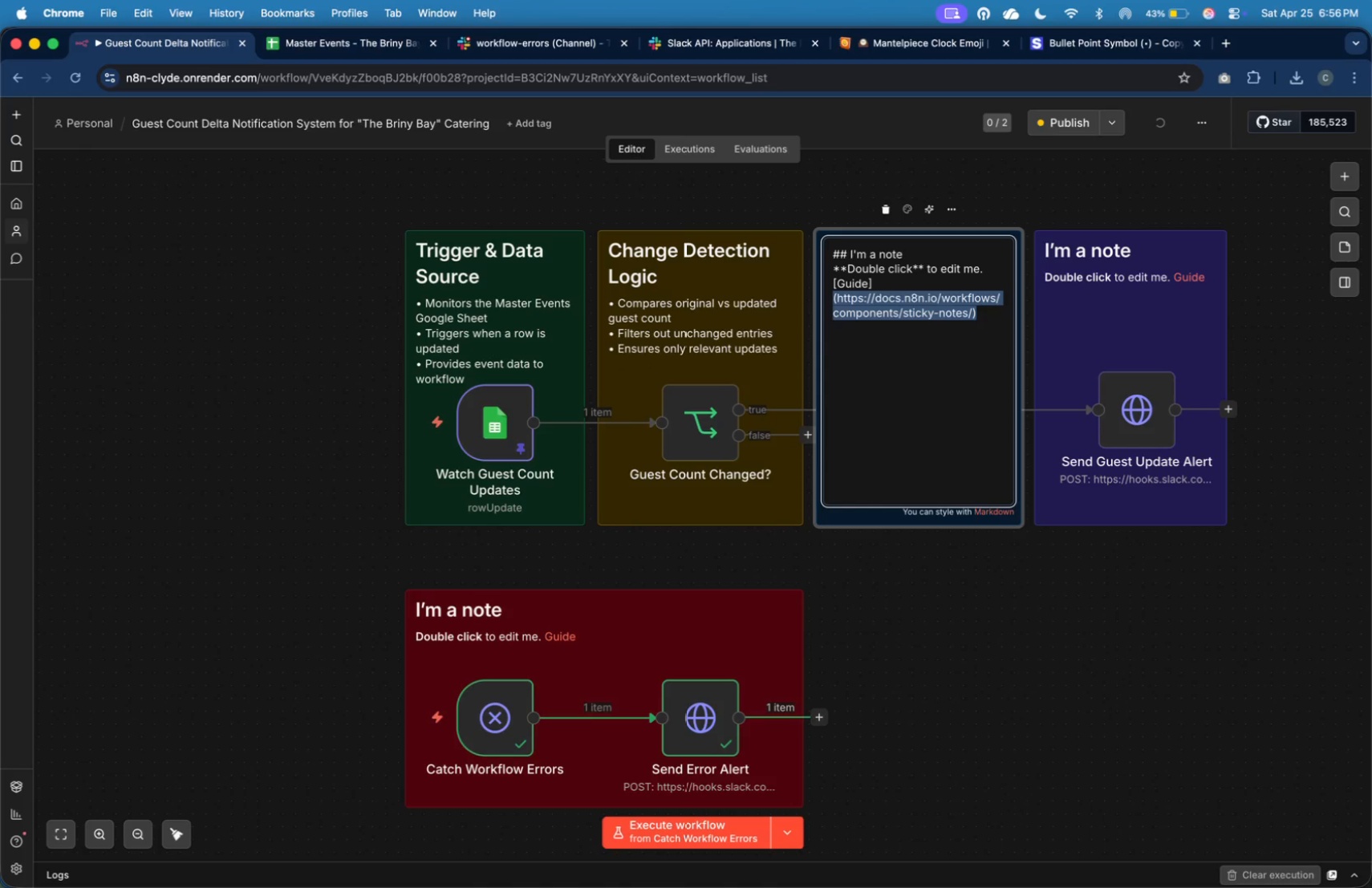 
key(Backspace)
 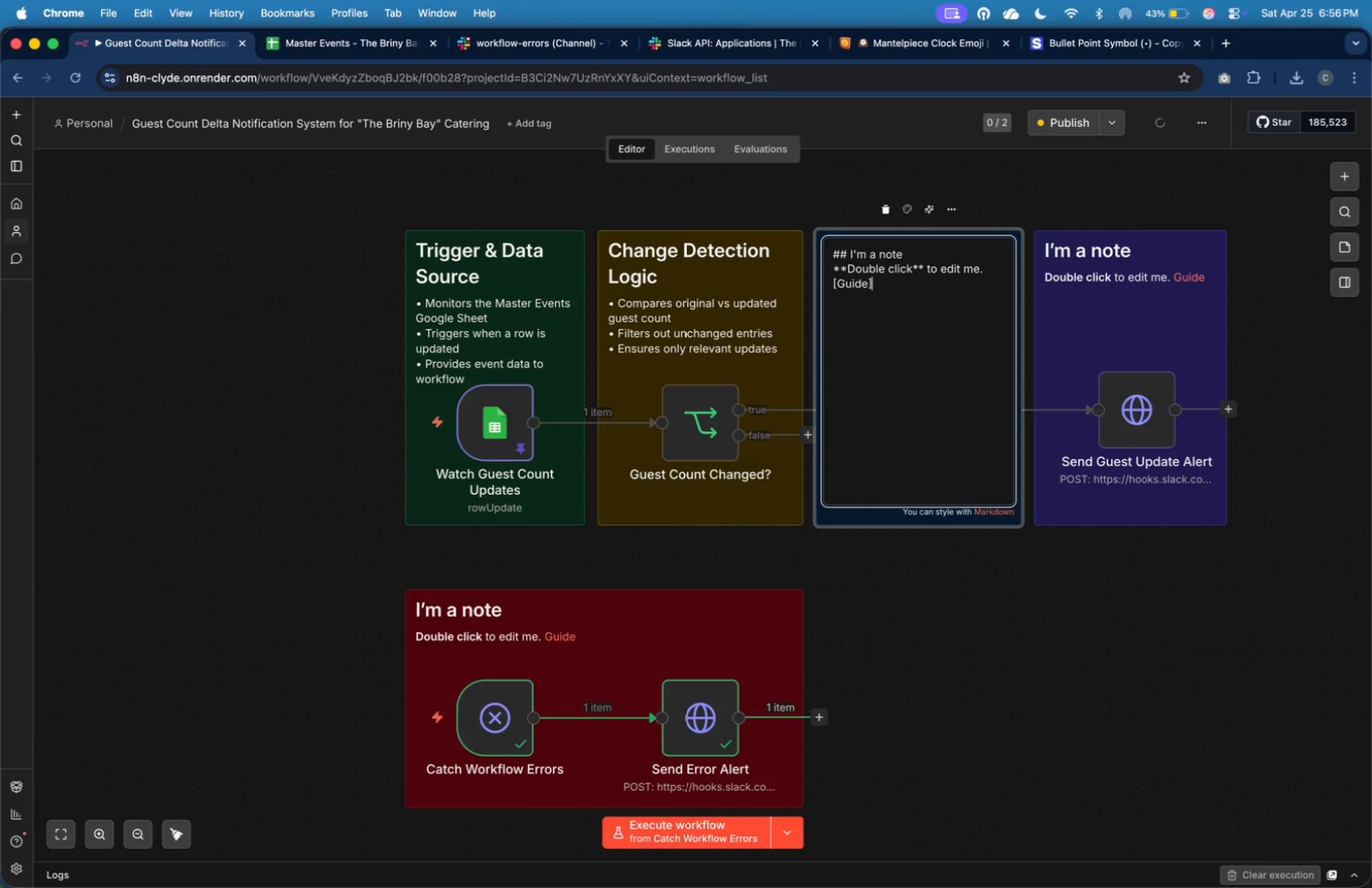 
key(Shift+ArrowUp)
 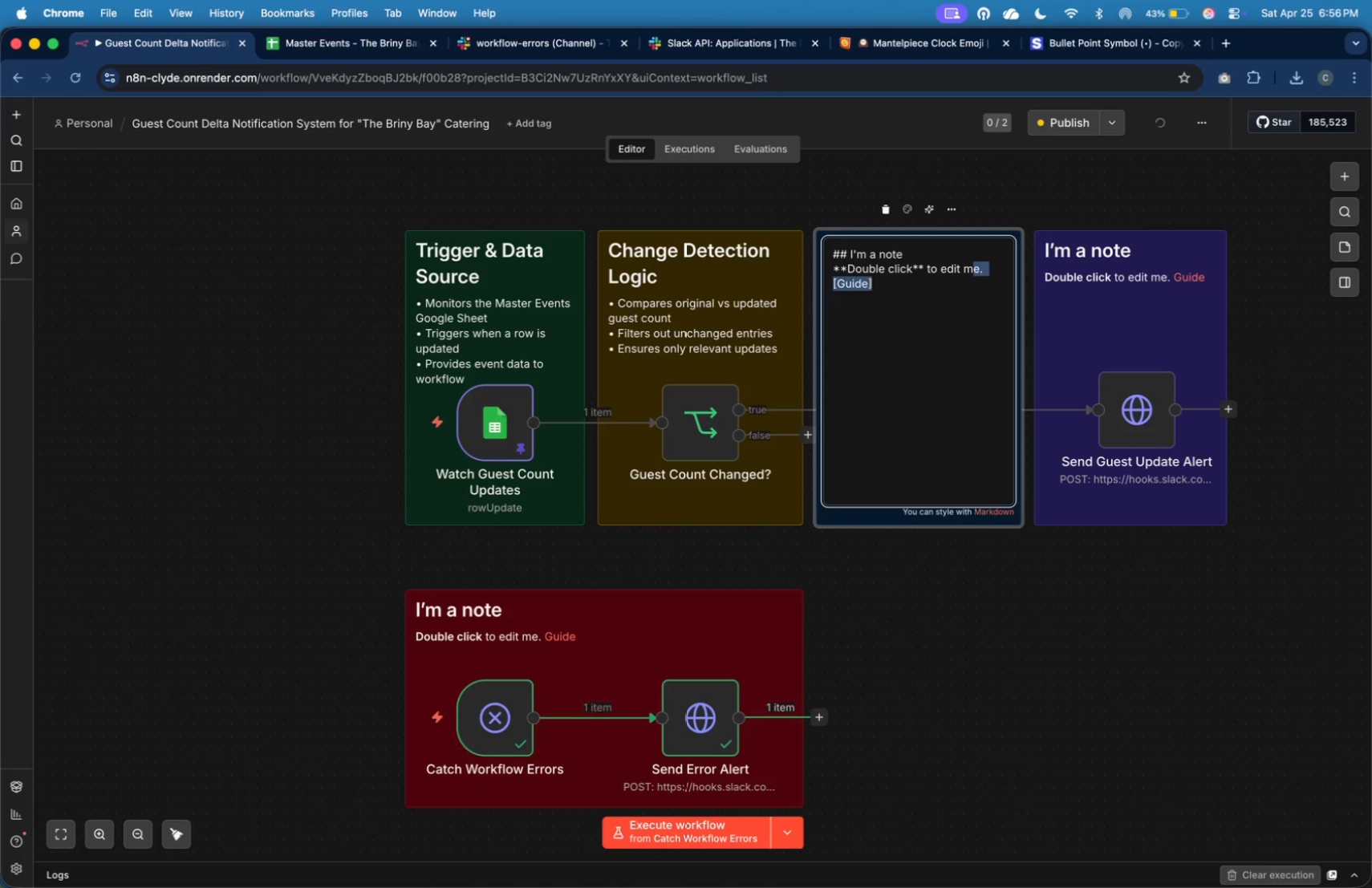 
key(Shift+ArrowUp)
 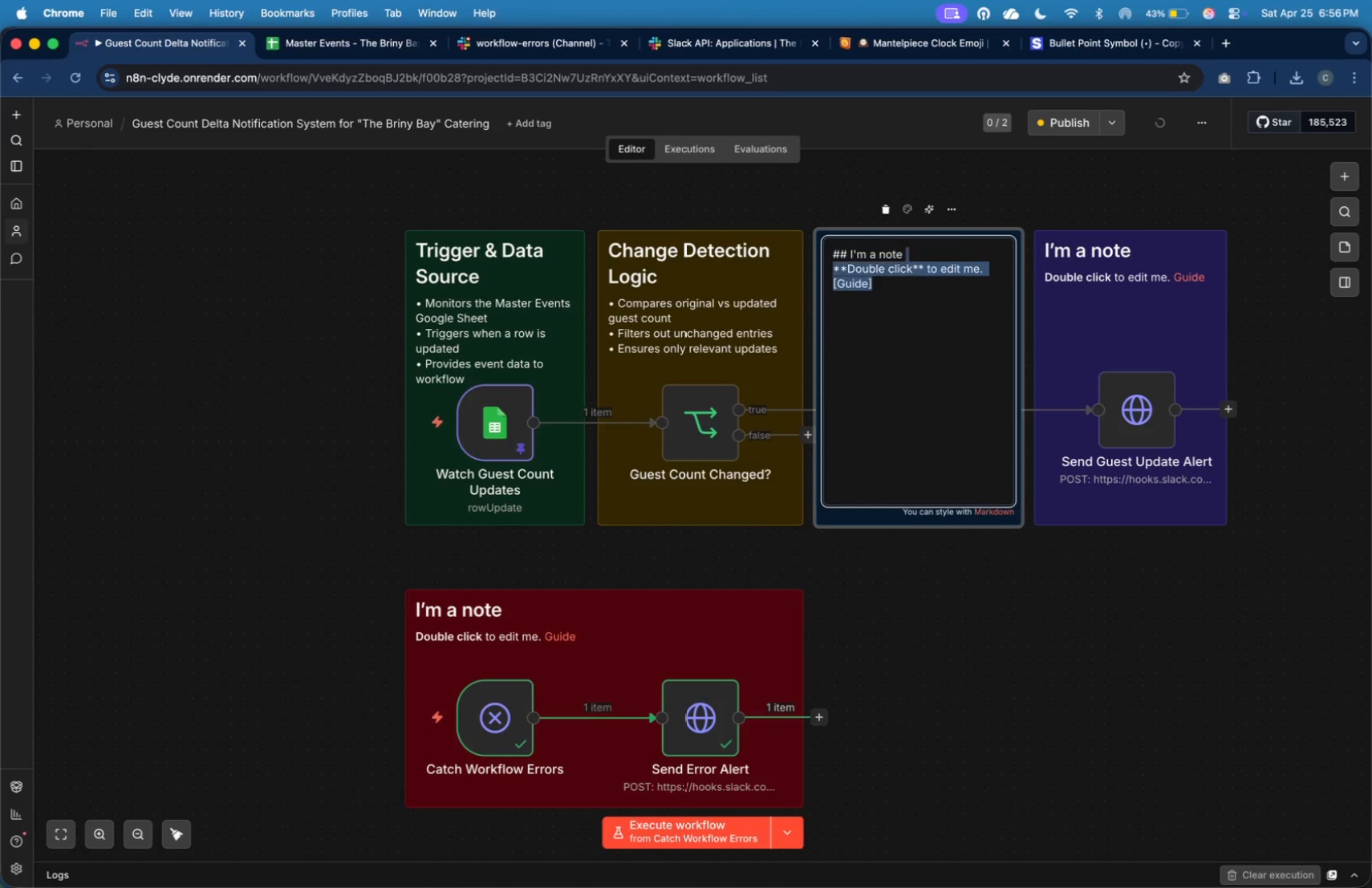 
key(Shift+ArrowUp)
 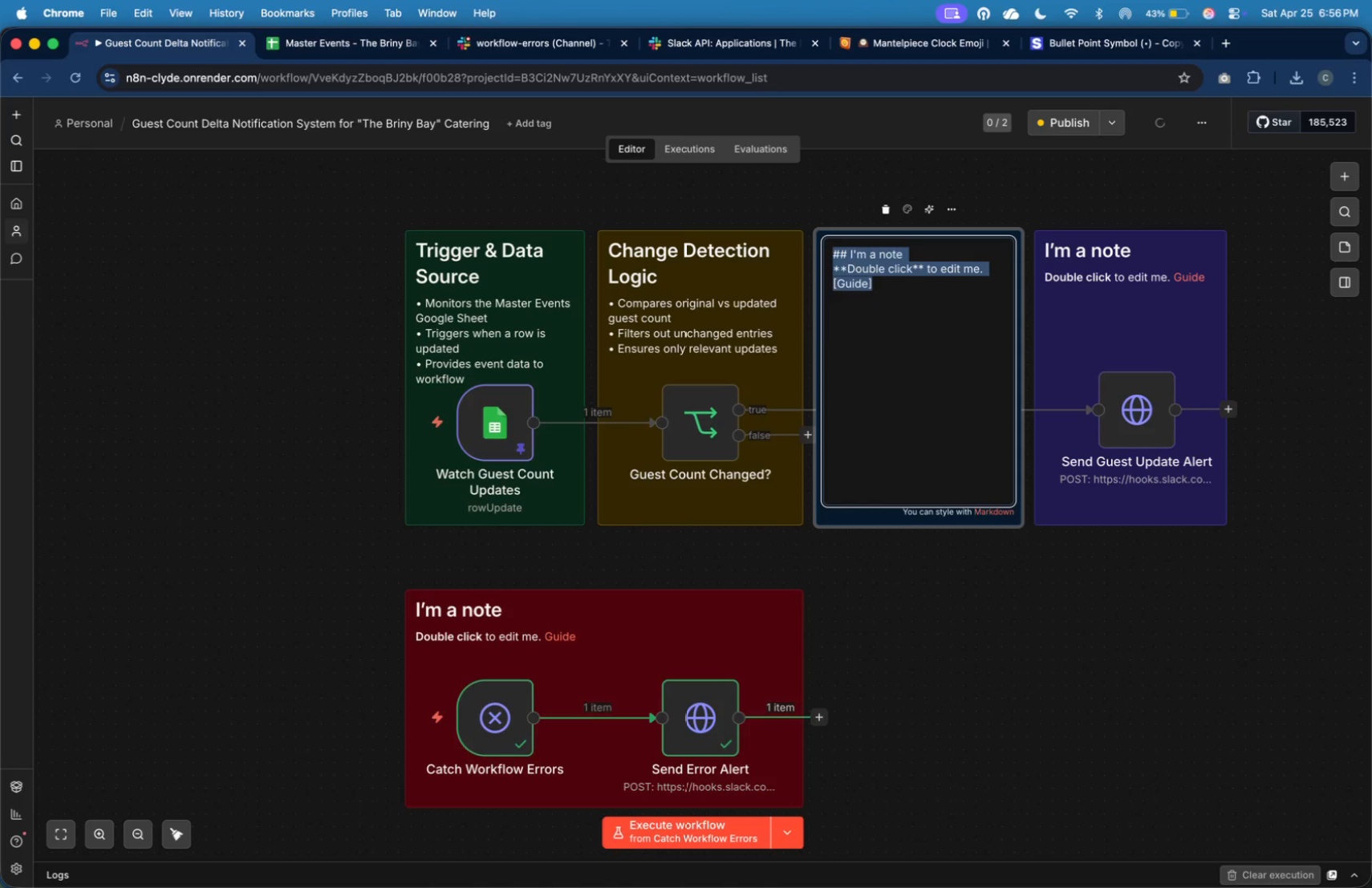 
key(Shift+ArrowRight)
 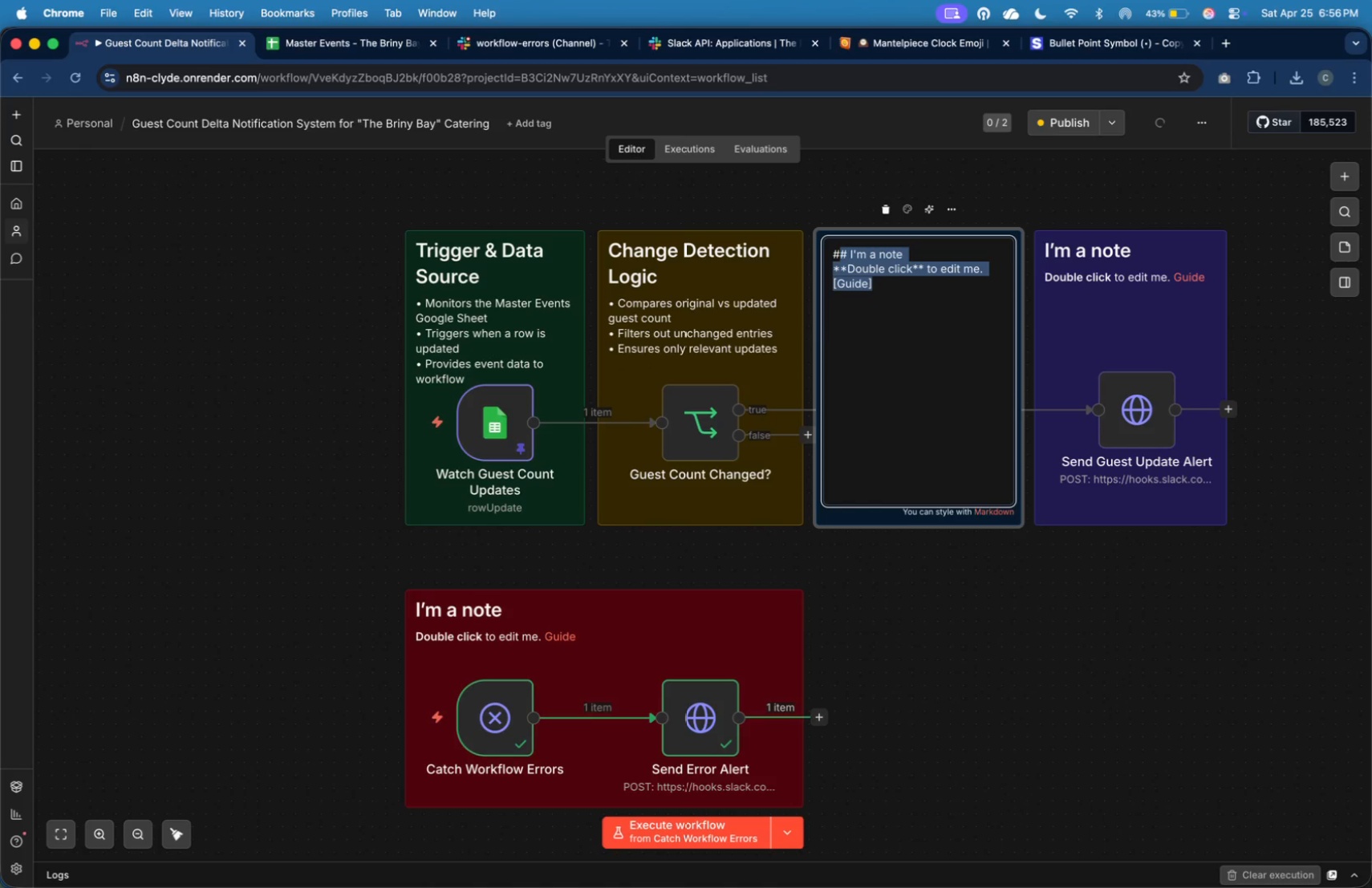 
key(Shift+ArrowRight)
 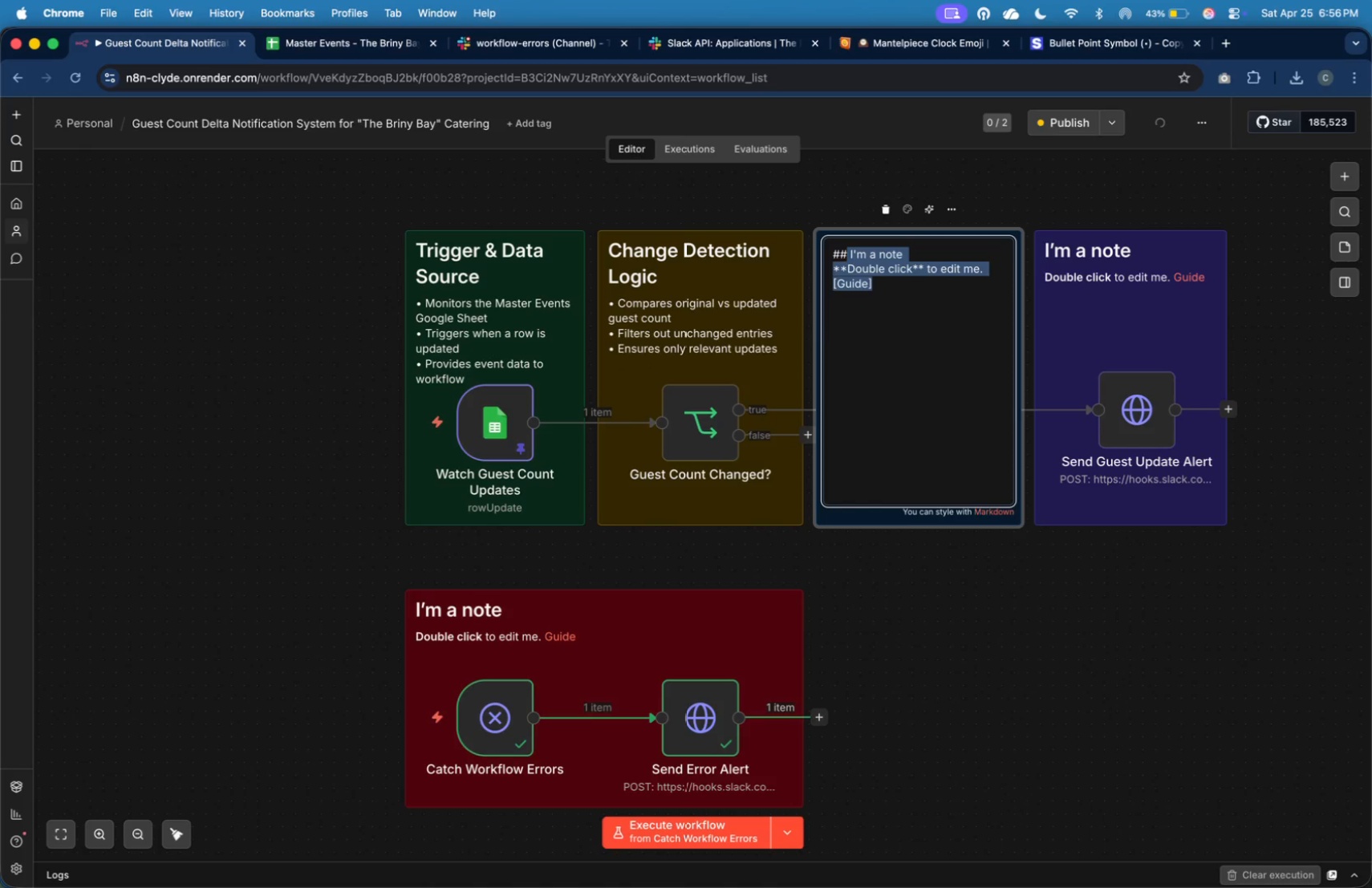 
key(Shift+ArrowRight)
 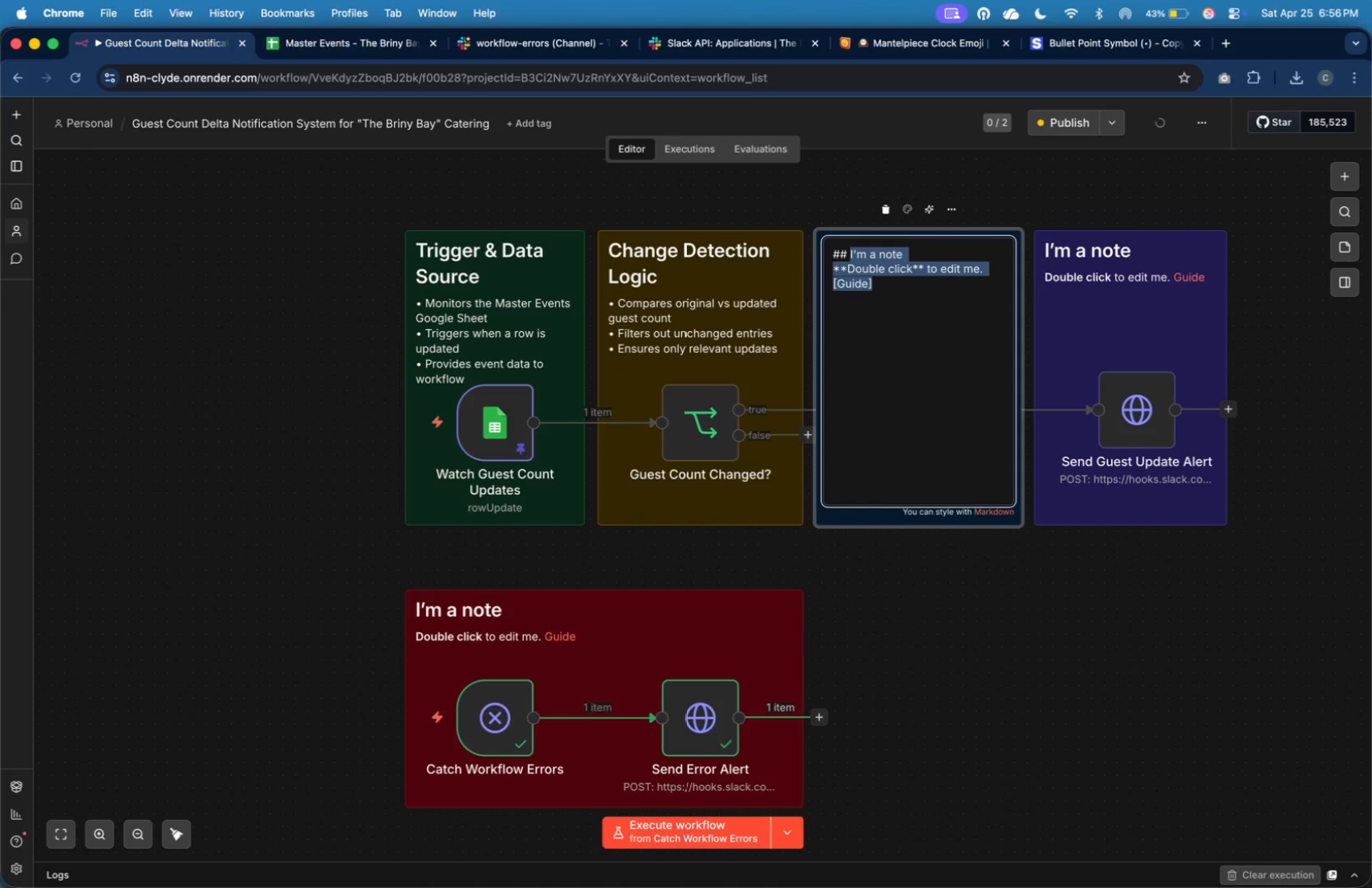 
type(Delta Calculation)
 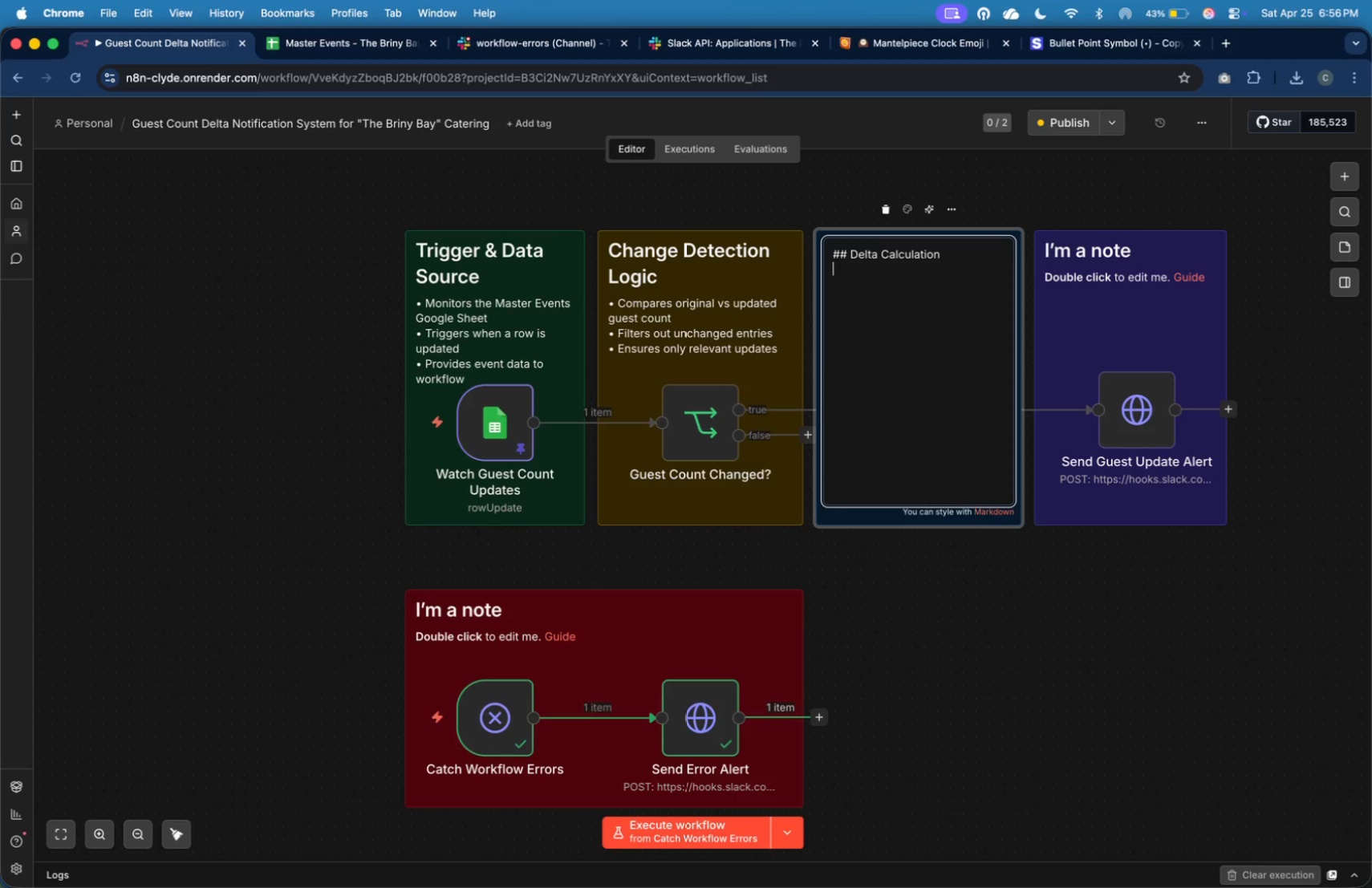 
 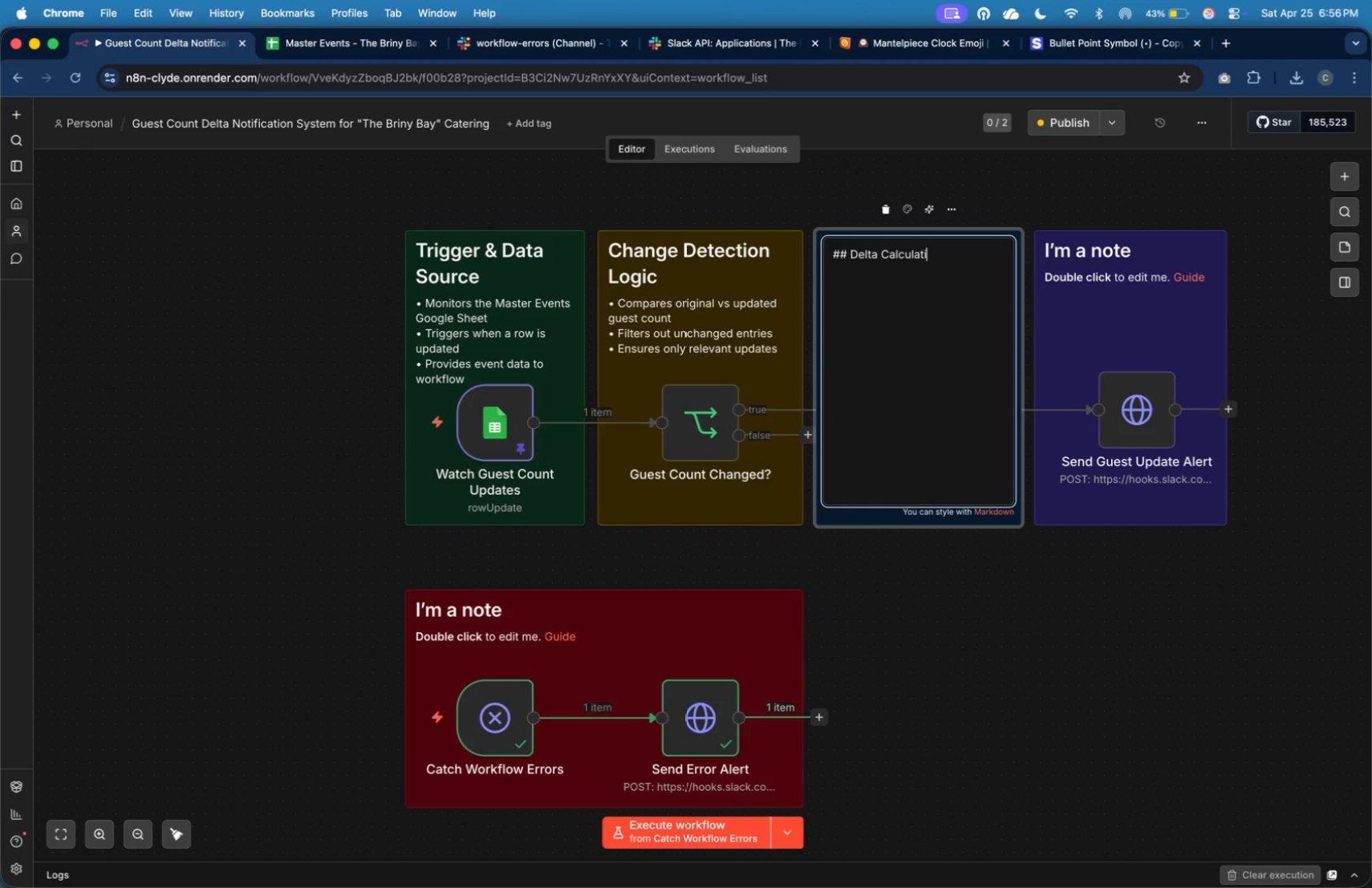 
key(Enter)
 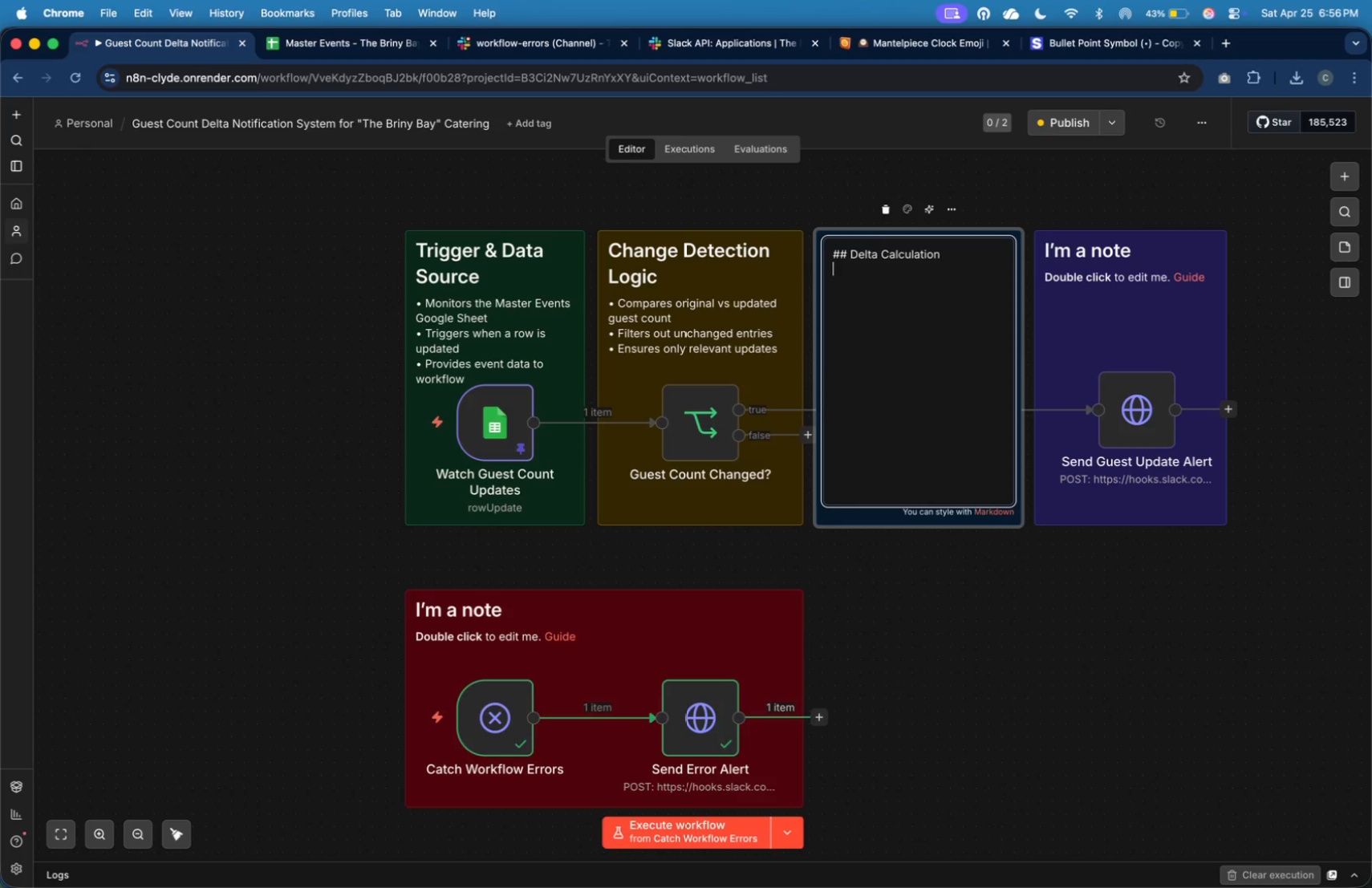 
key(Meta+V)
 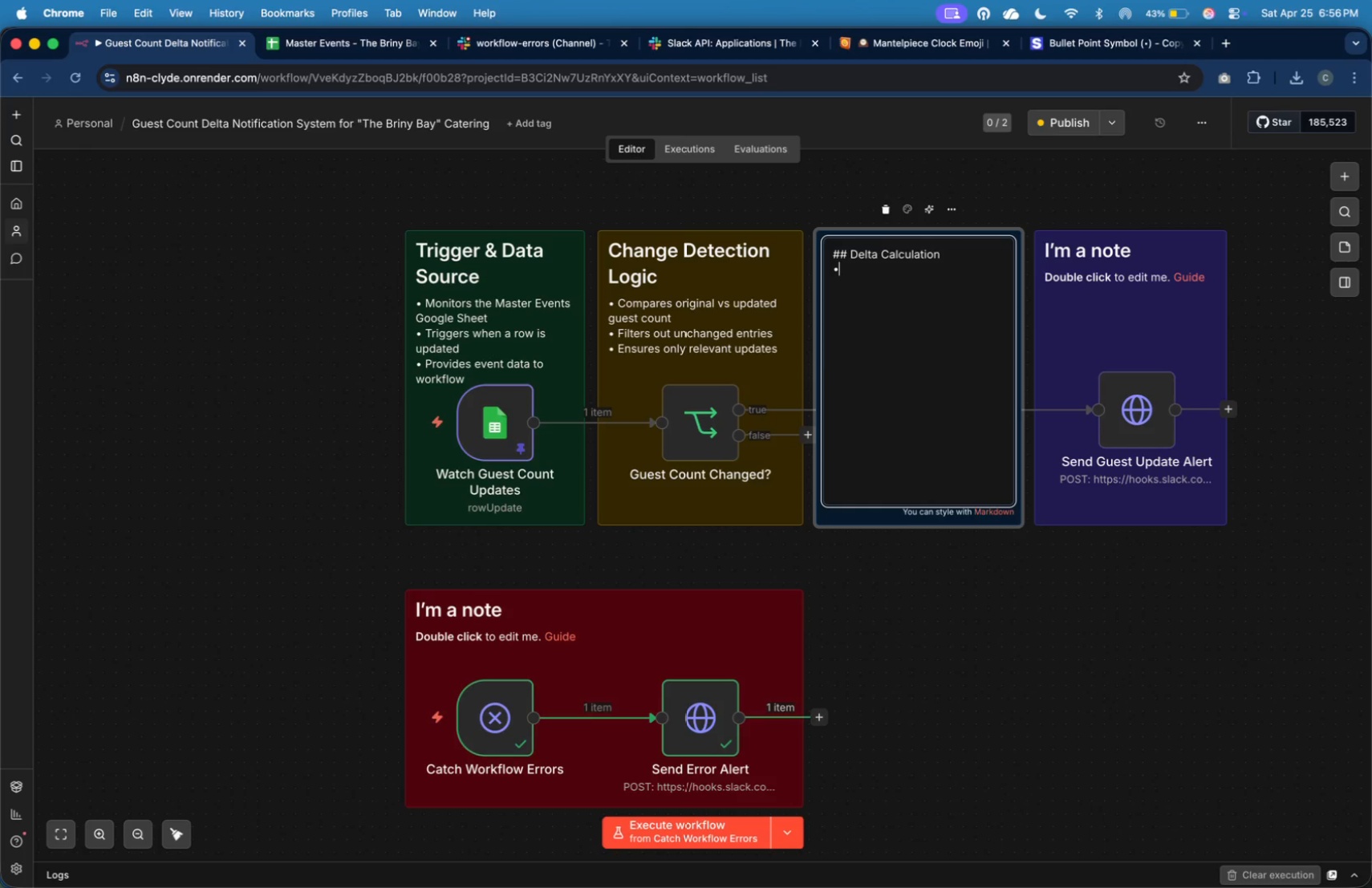 
key(Space)
 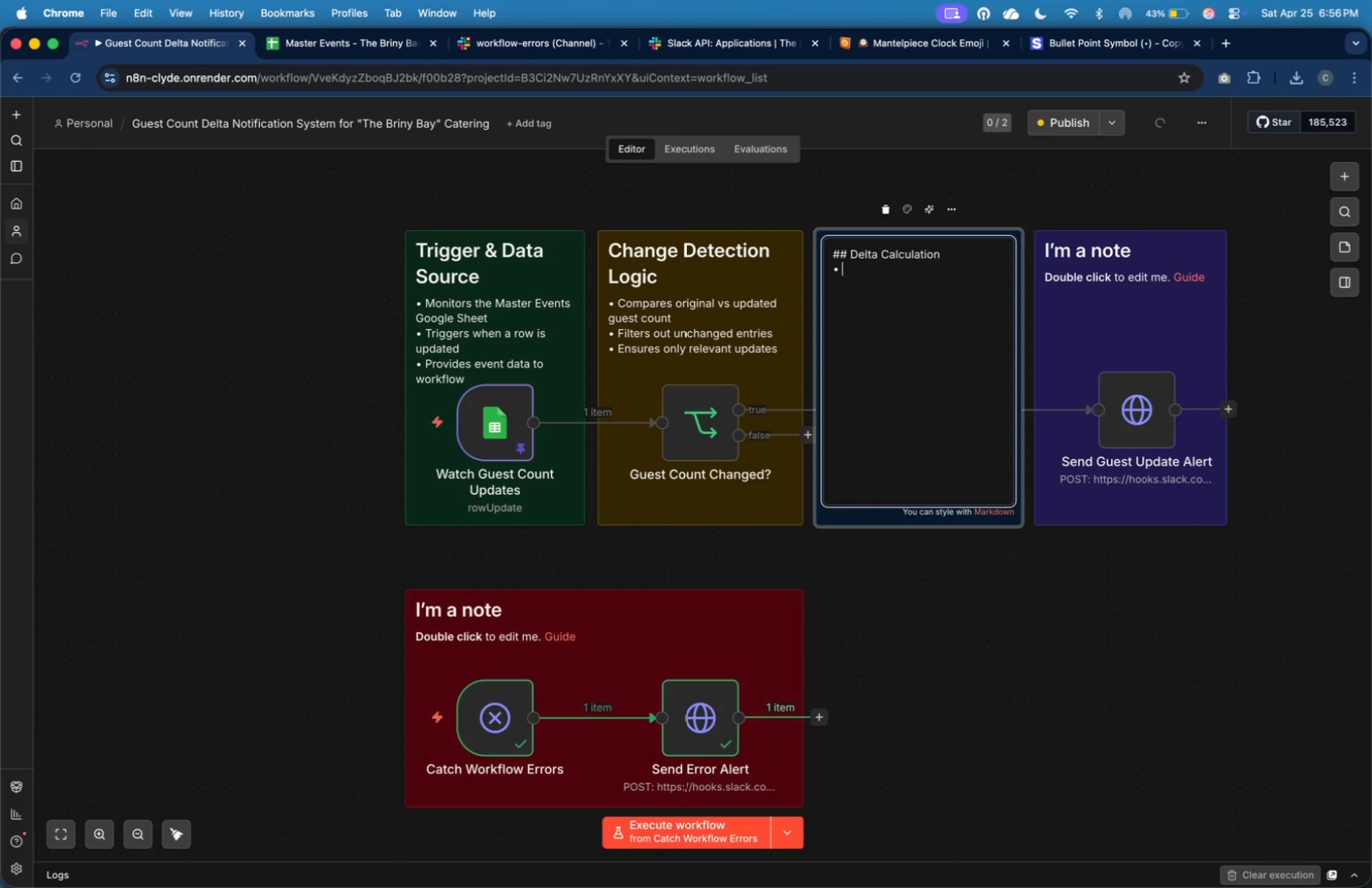 
wait(5.98)
 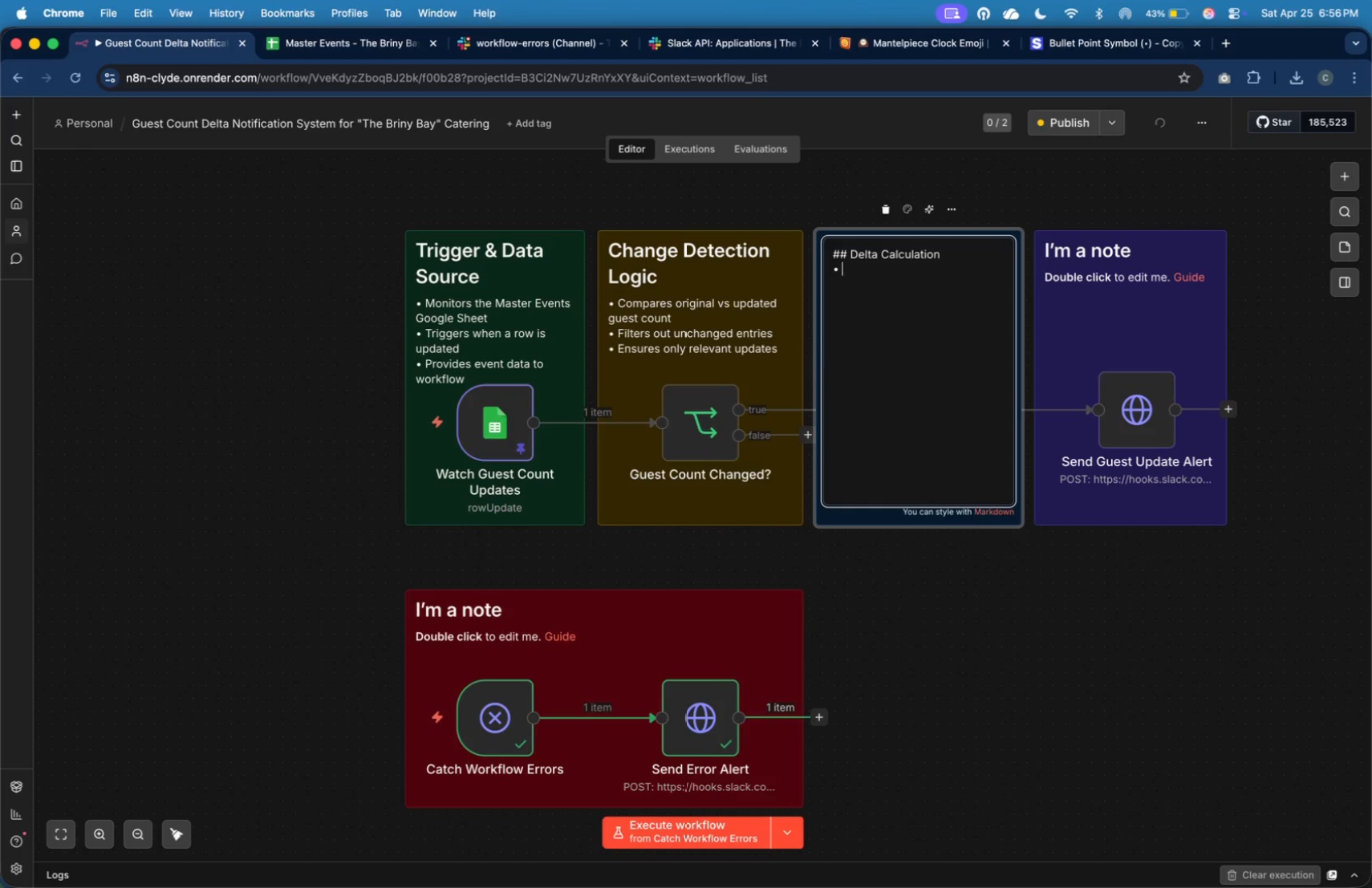 
type(Computes )
 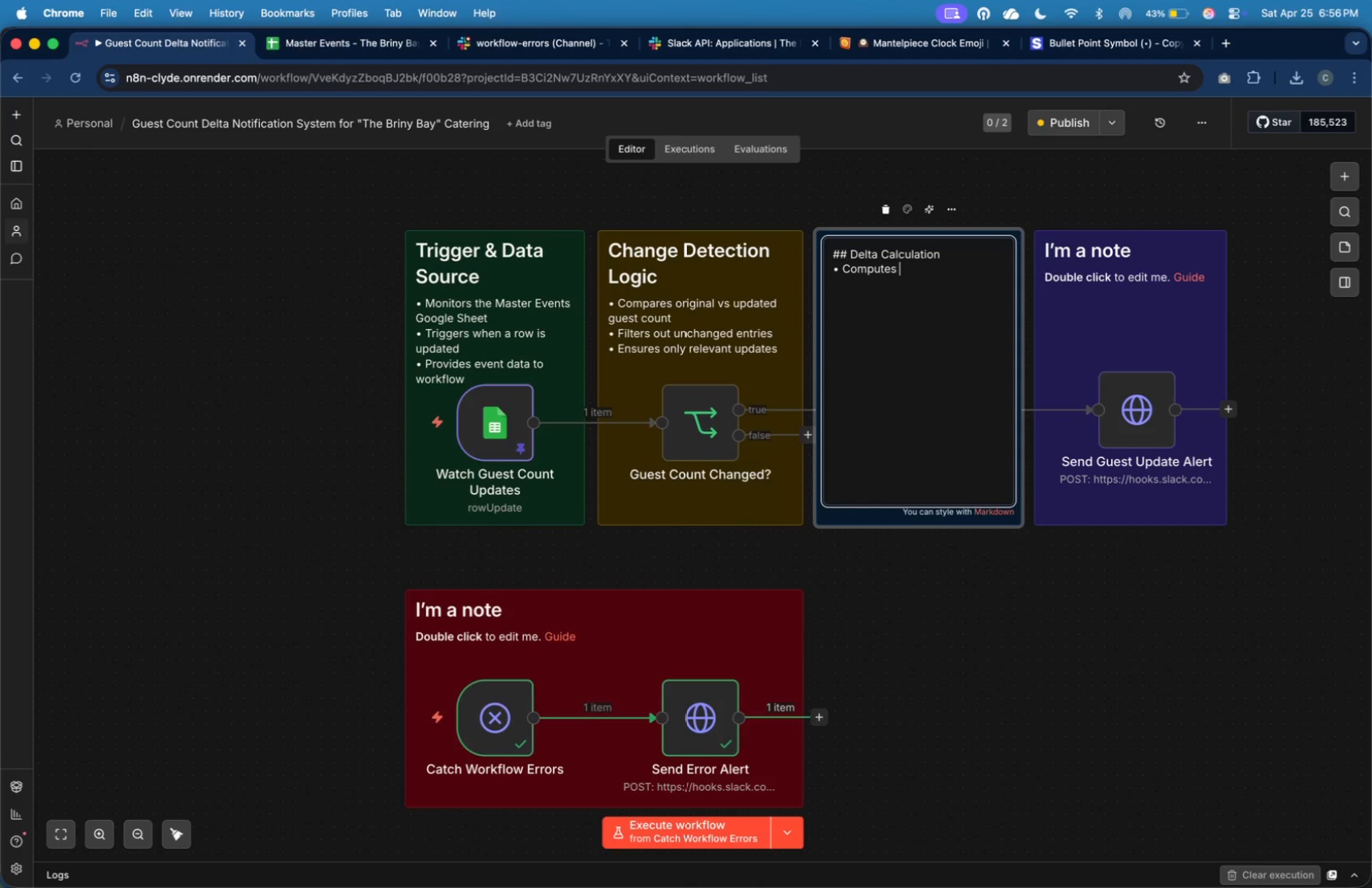 
wait(17.05)
 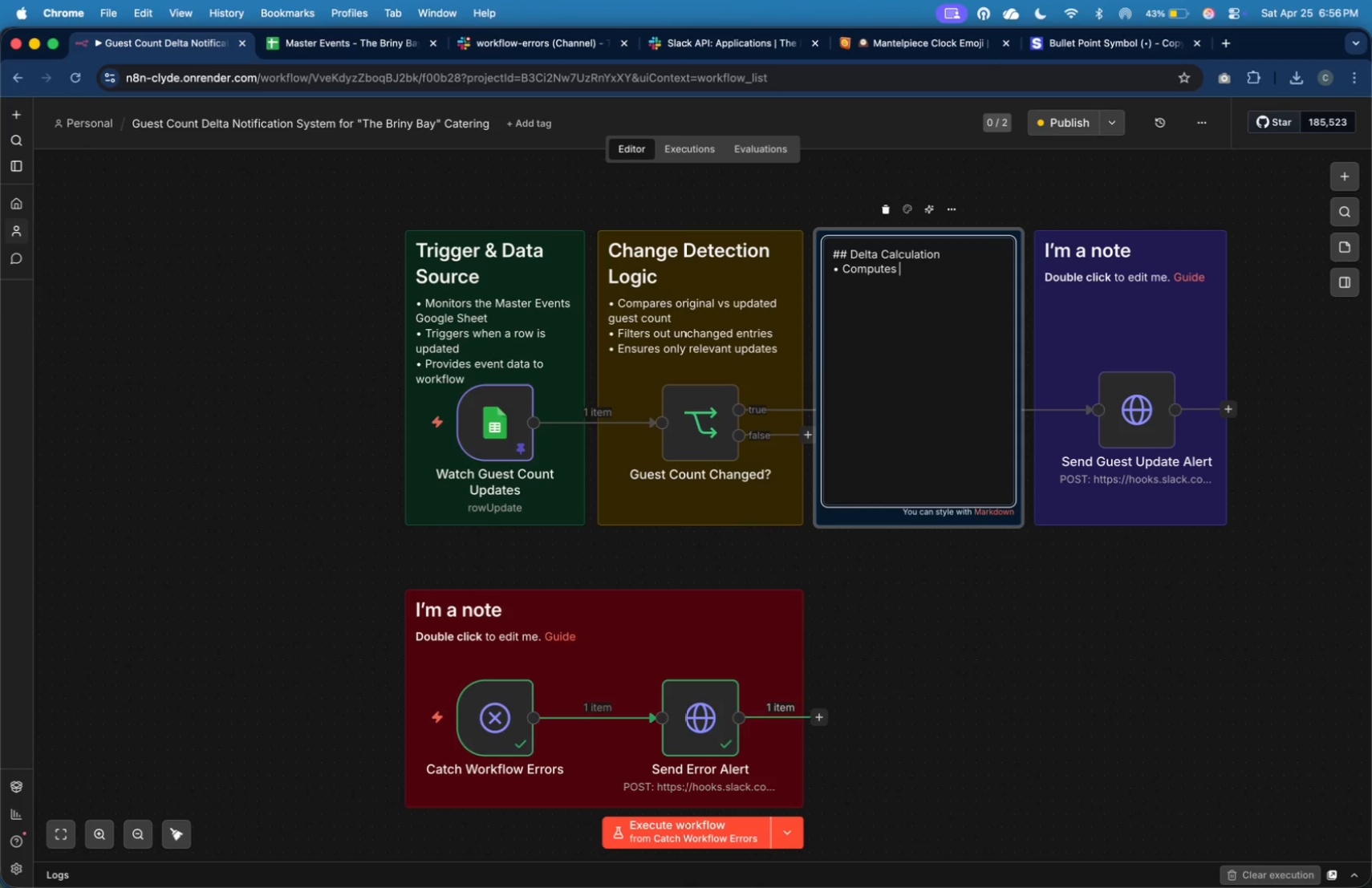 
type(guest )
 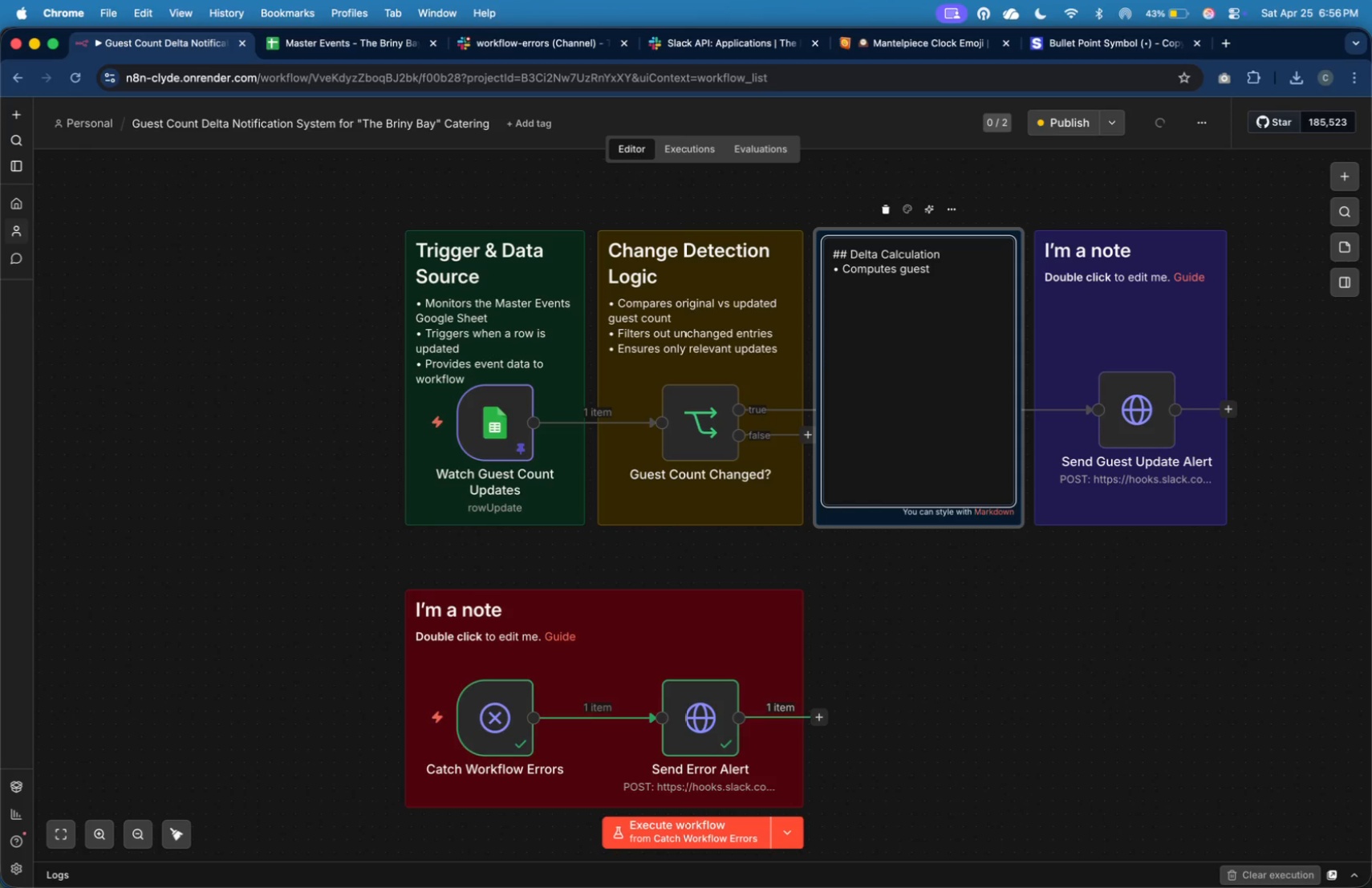 
wait(8.79)
 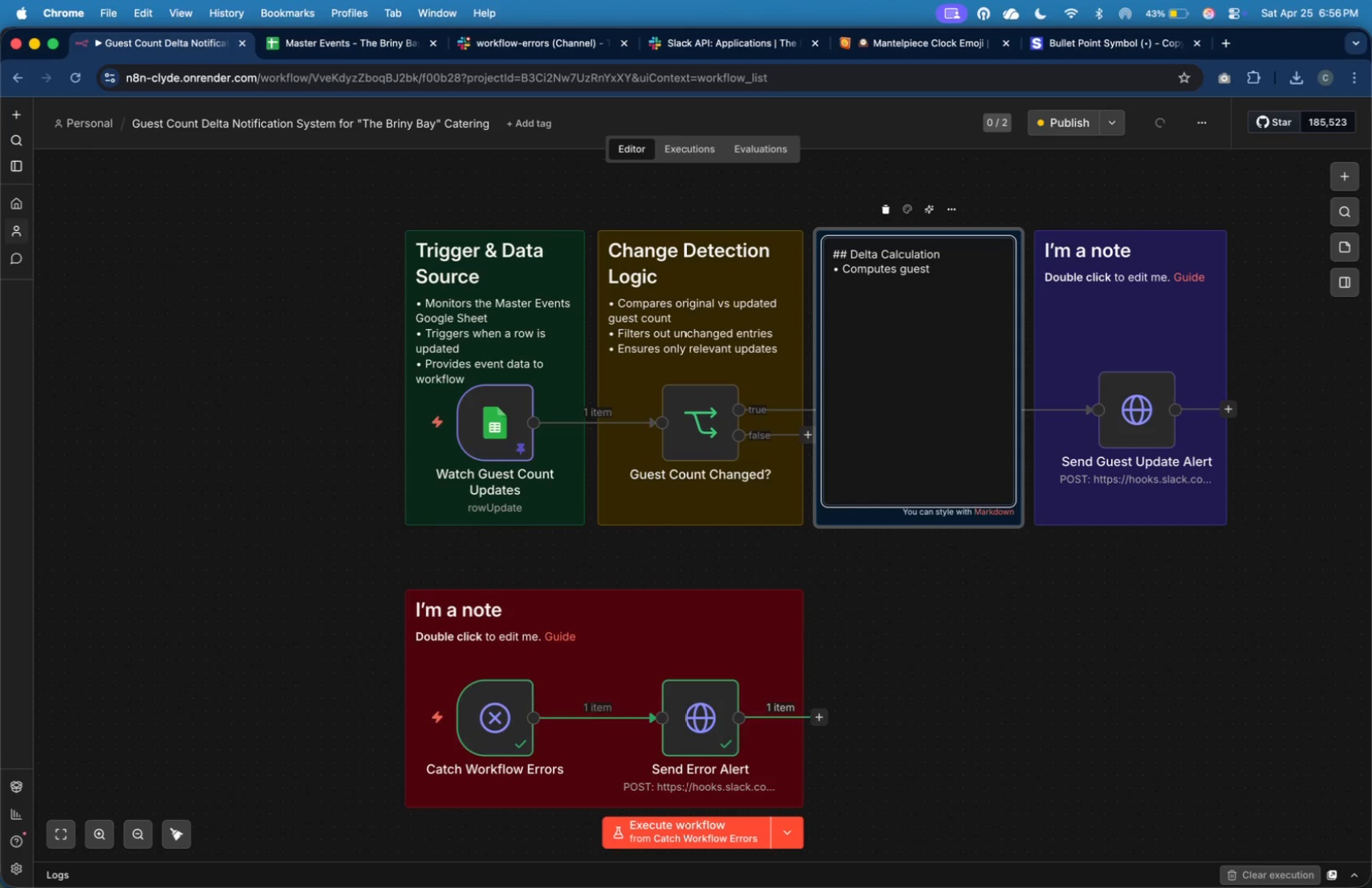 
type(count diferen)
 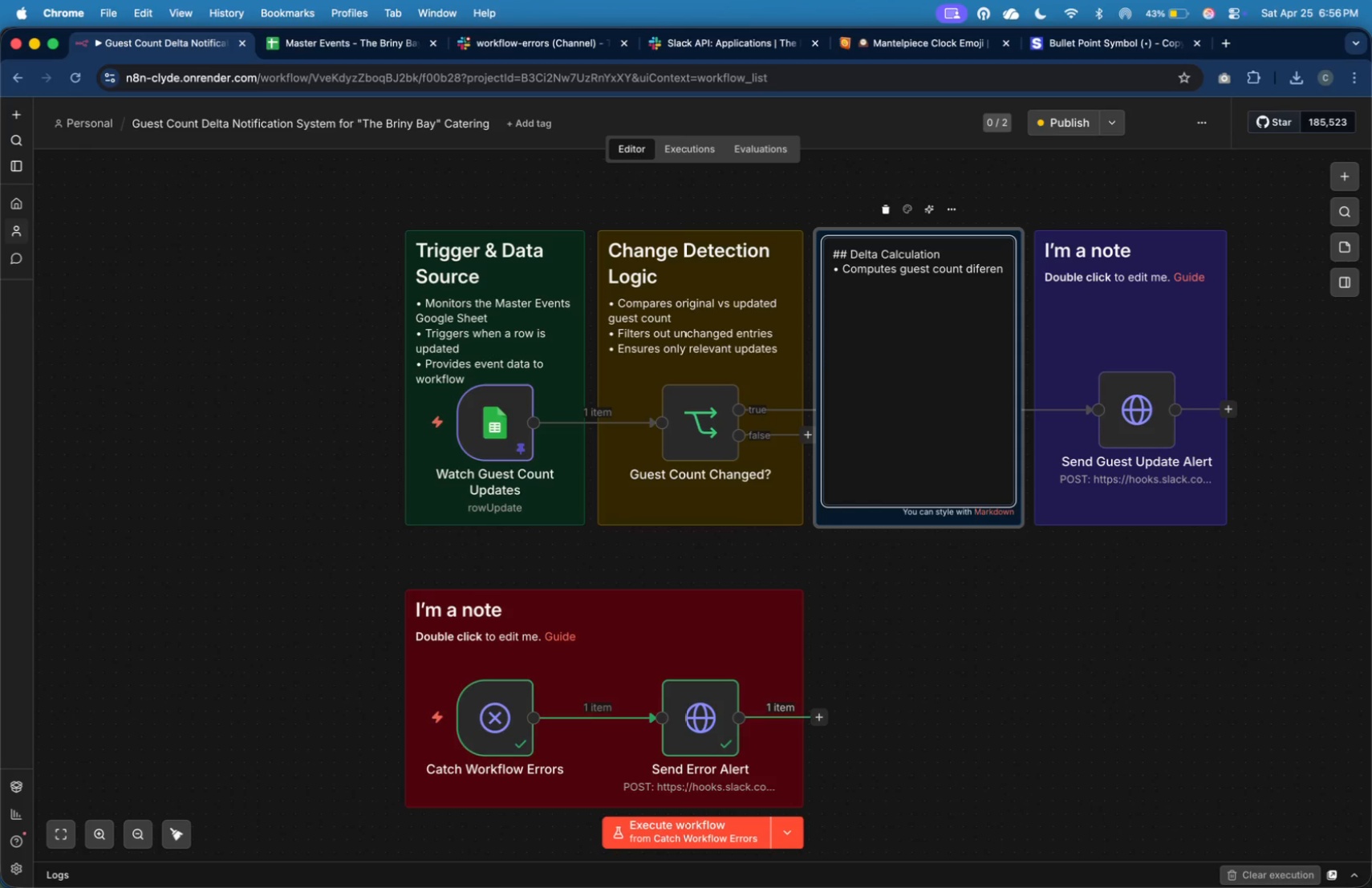 
key(ArrowLeft)
 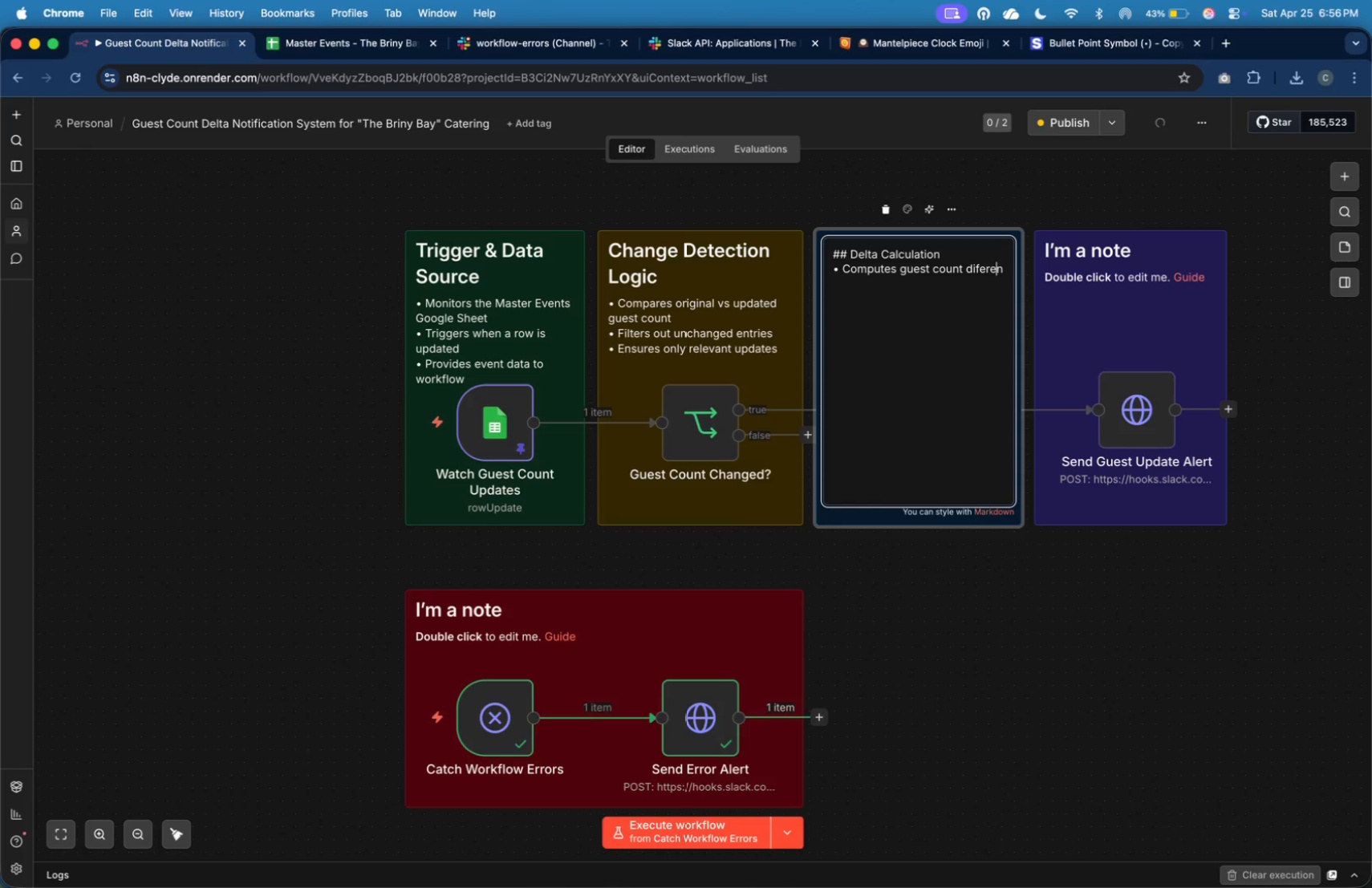 
key(ArrowLeft)
 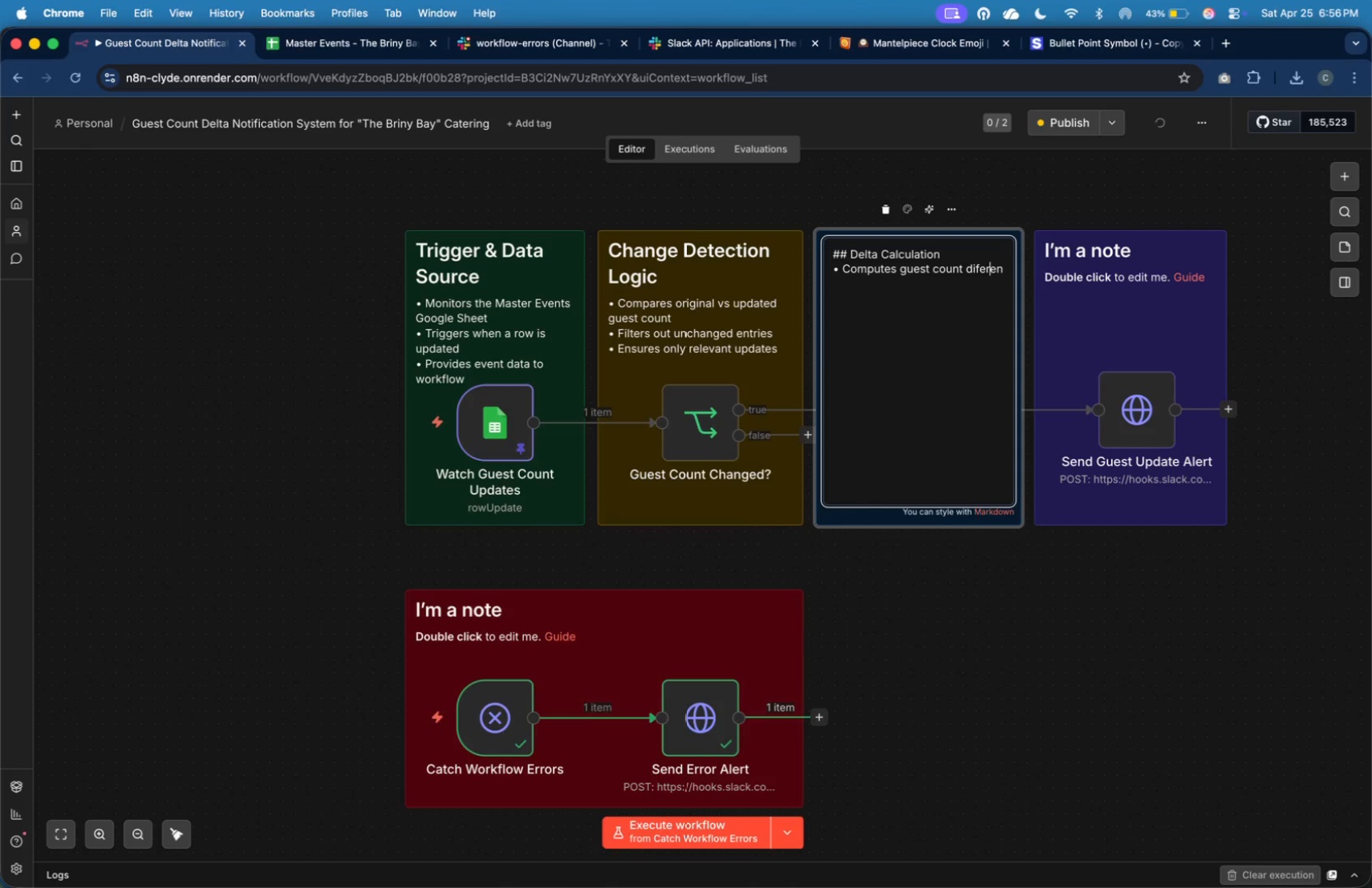 
key(ArrowLeft)
 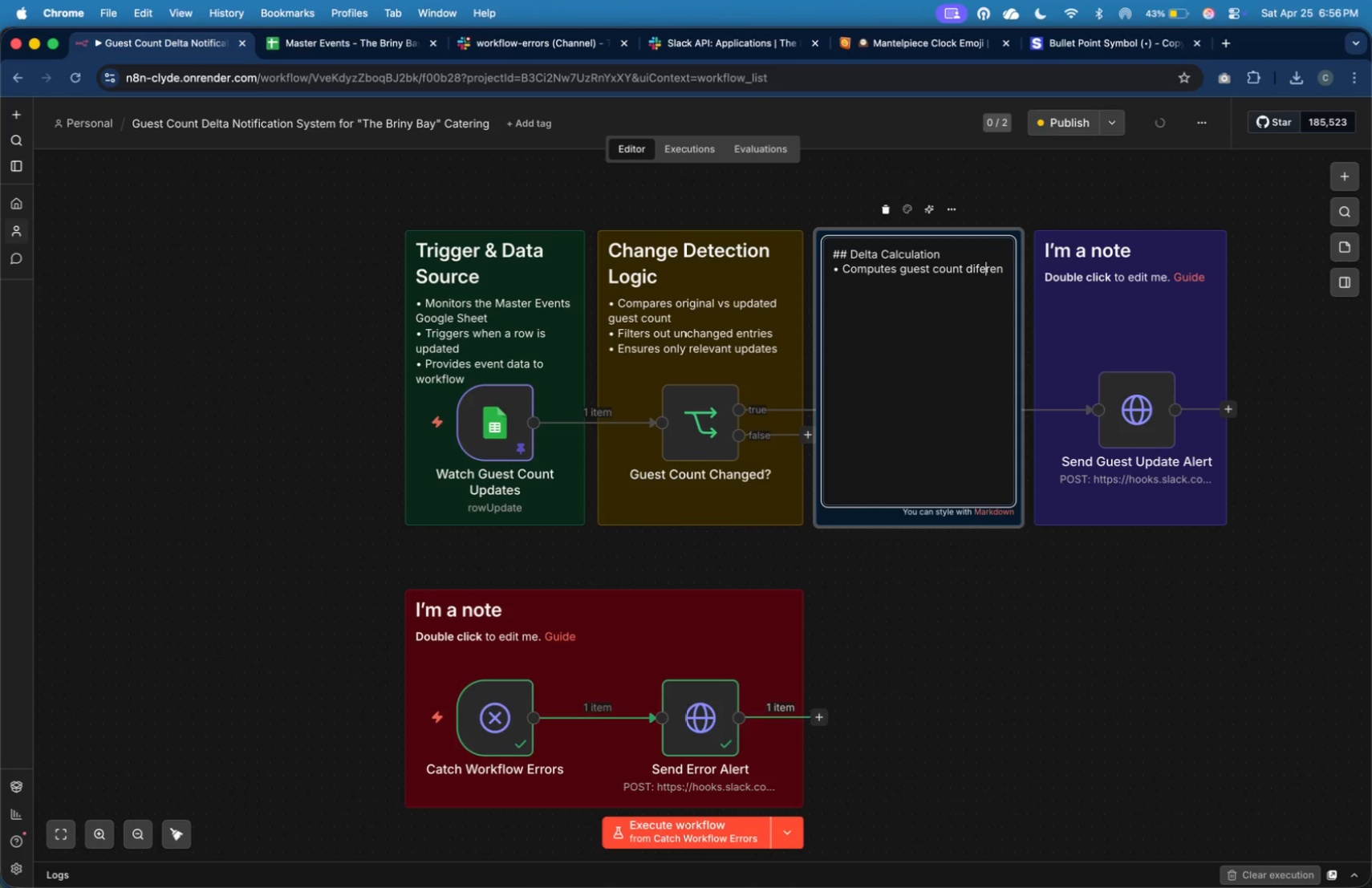 
key(ArrowLeft)
 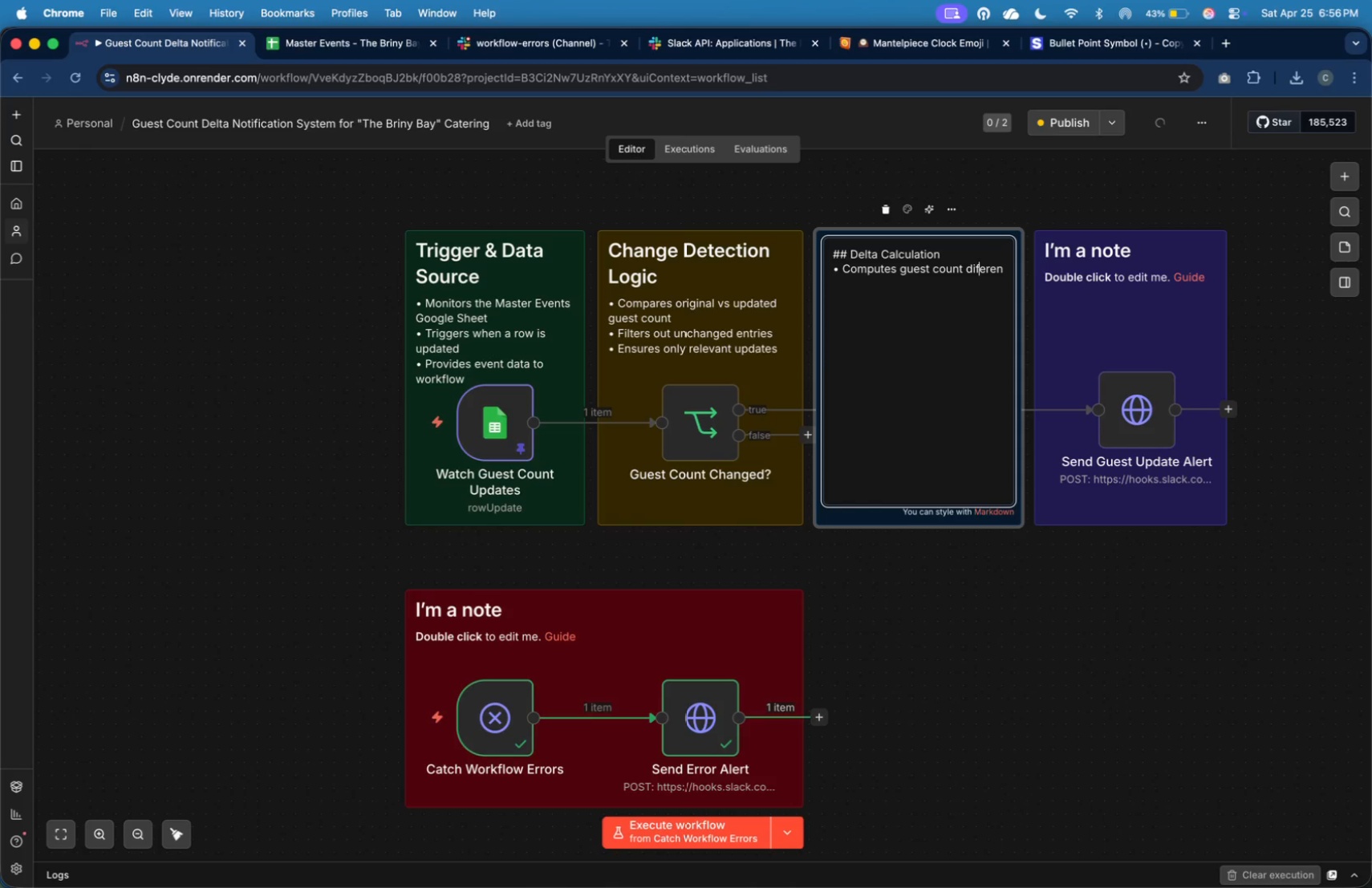 
key(F)
 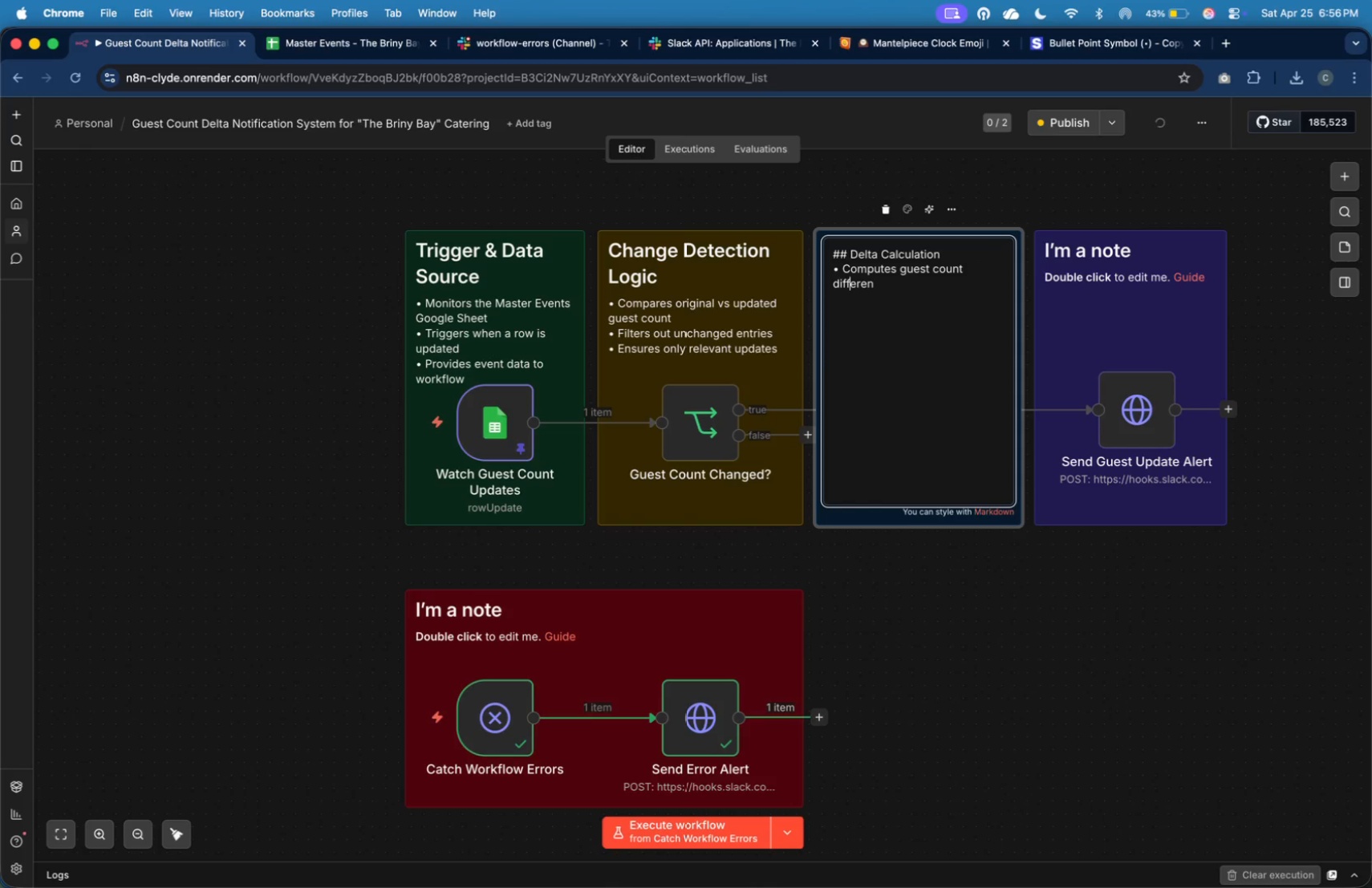 
key(ArrowRight)
 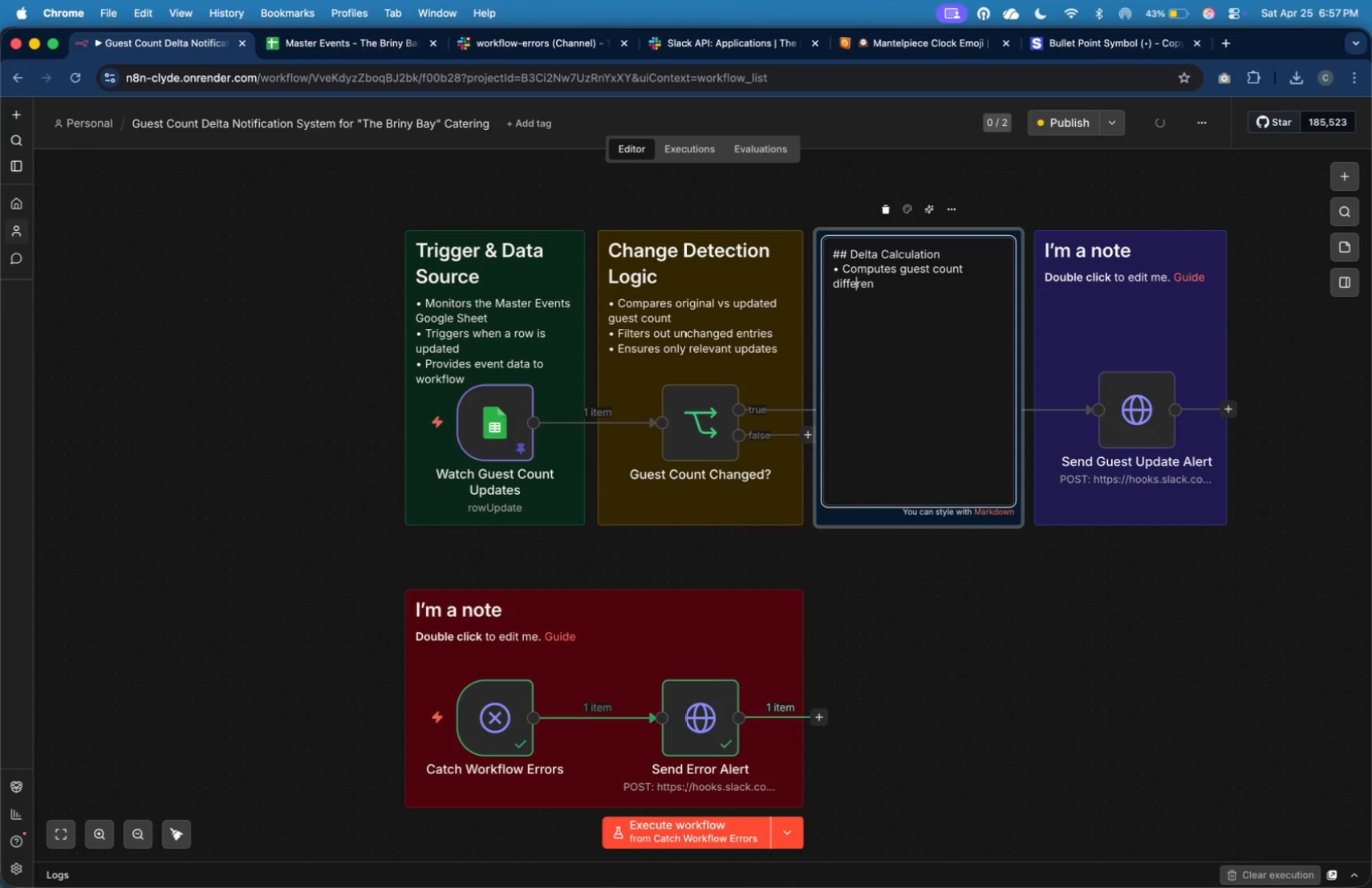 
key(ArrowRight)
 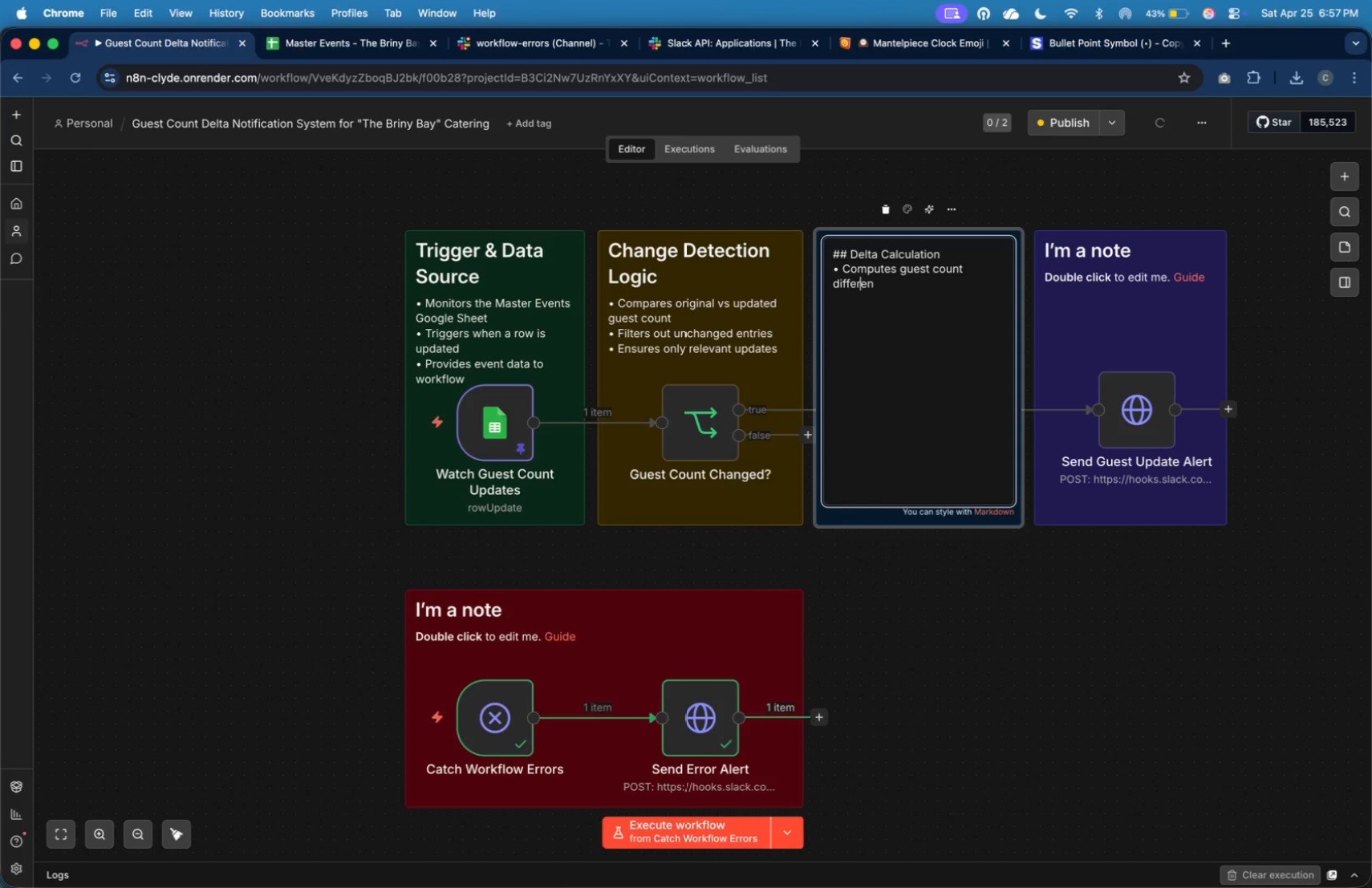 
key(ArrowRight)
 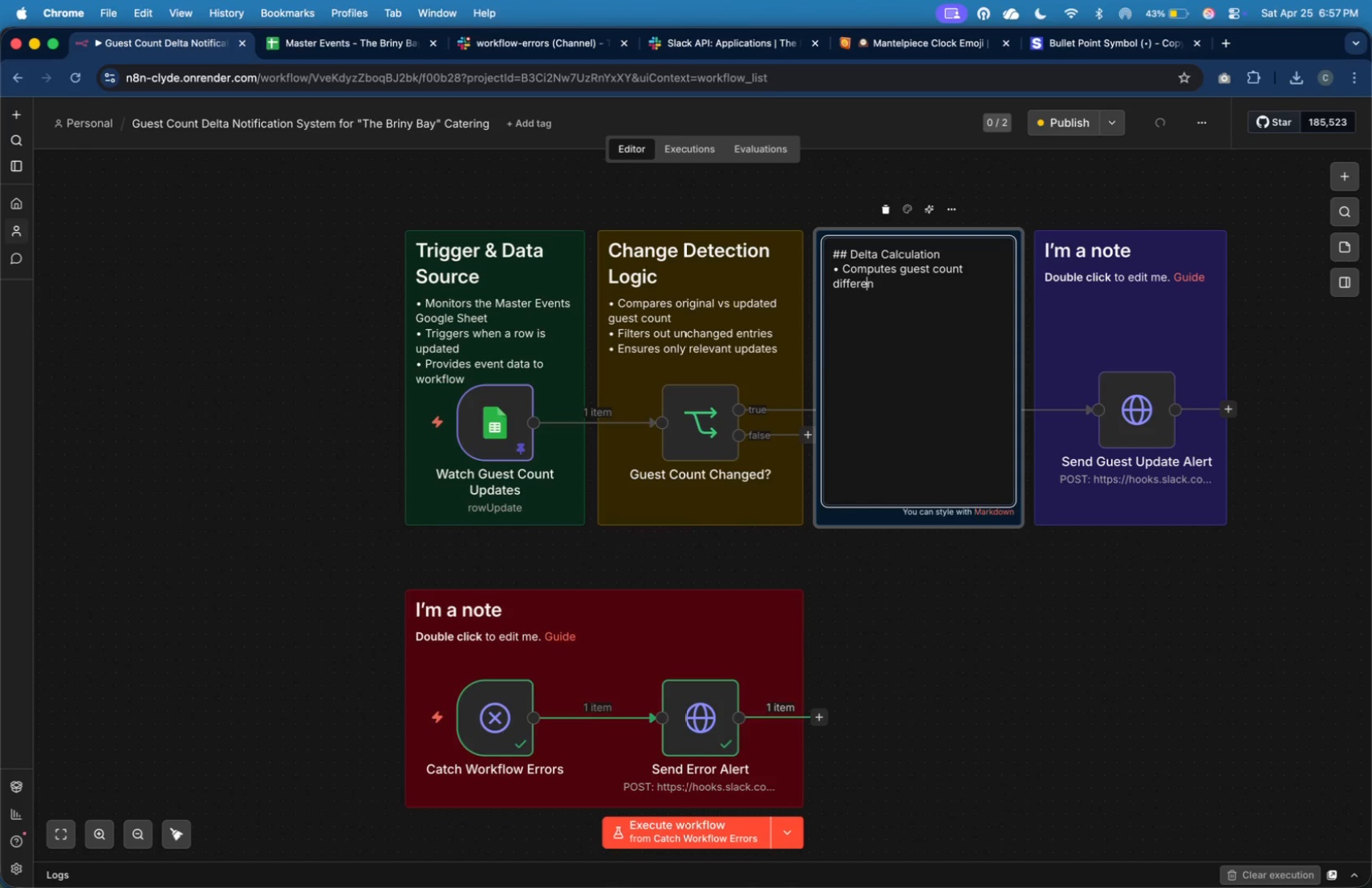 
key(ArrowRight)
 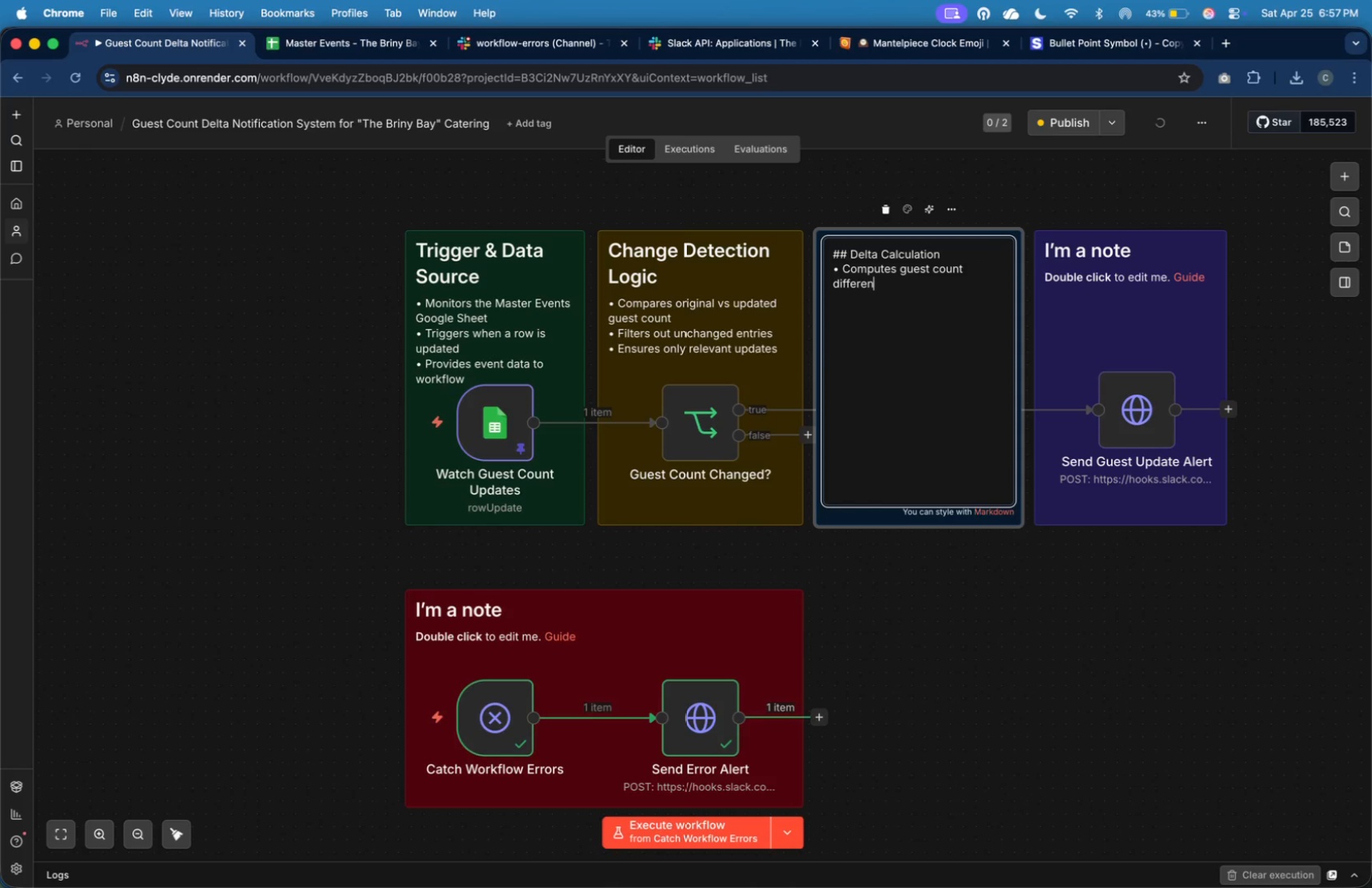 
type(ce ())
 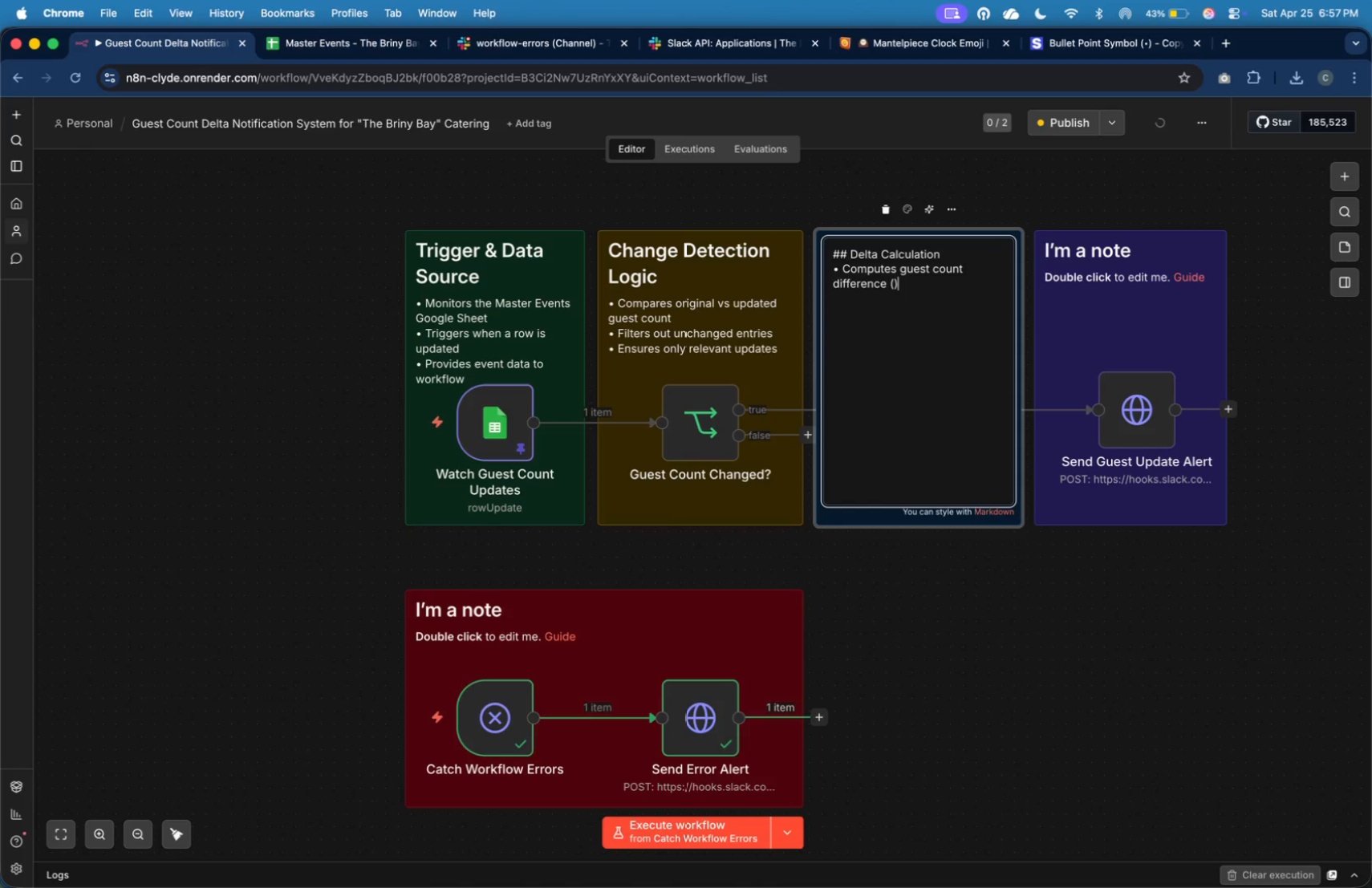 
key(ArrowLeft)
 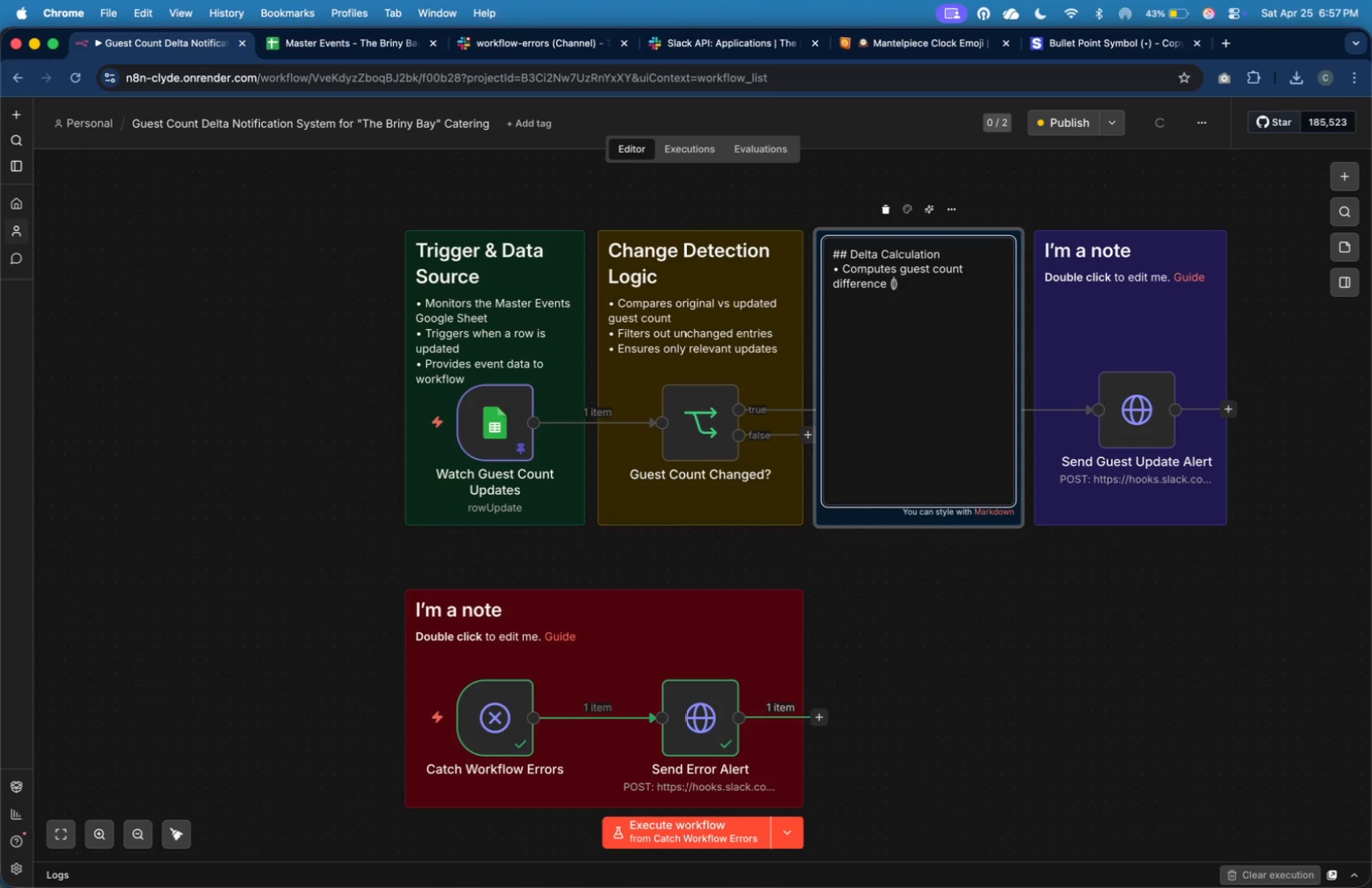 
type(s)
key(Backspace)
type(delta)
 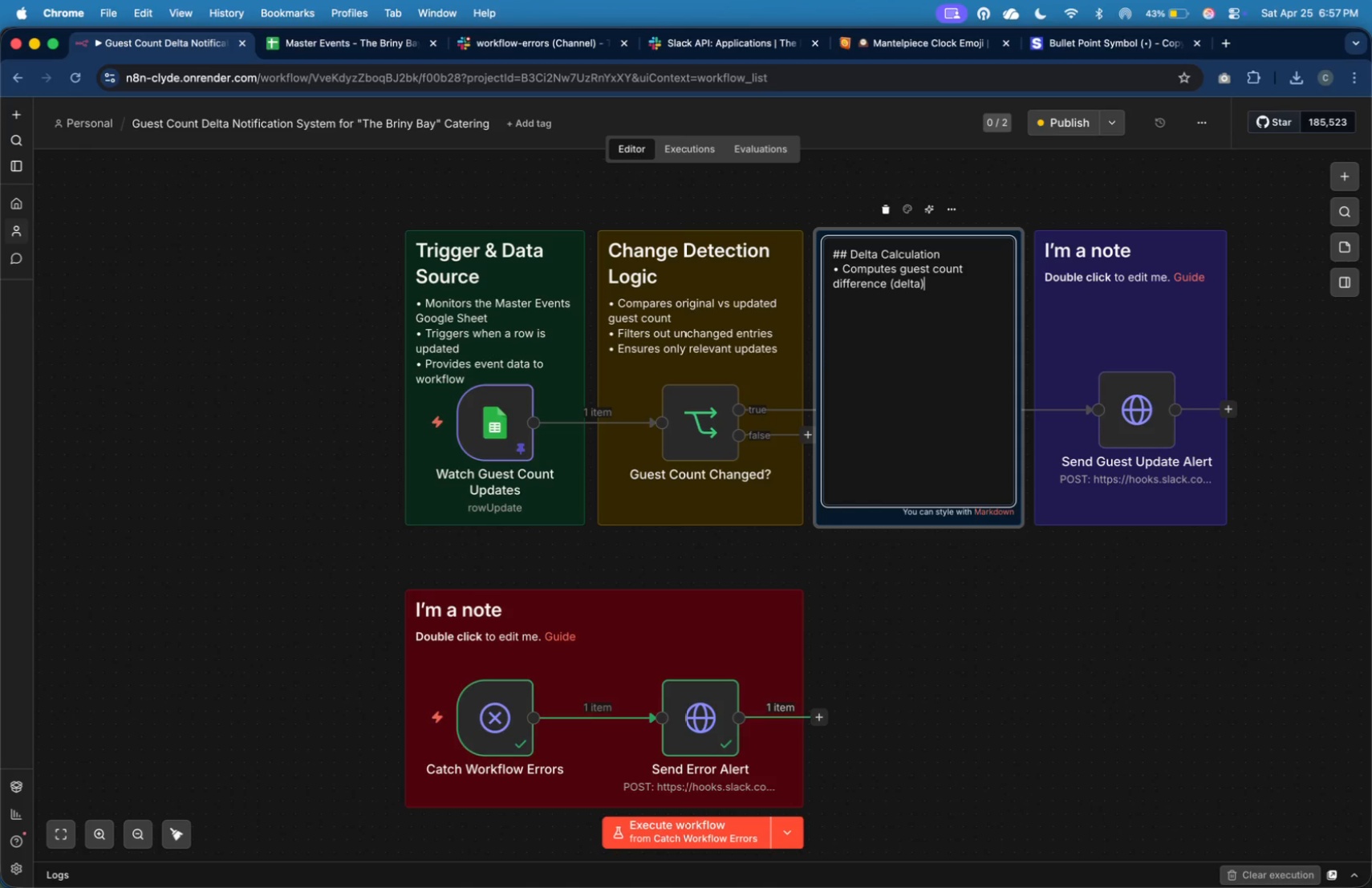 
key(ArrowRight)
 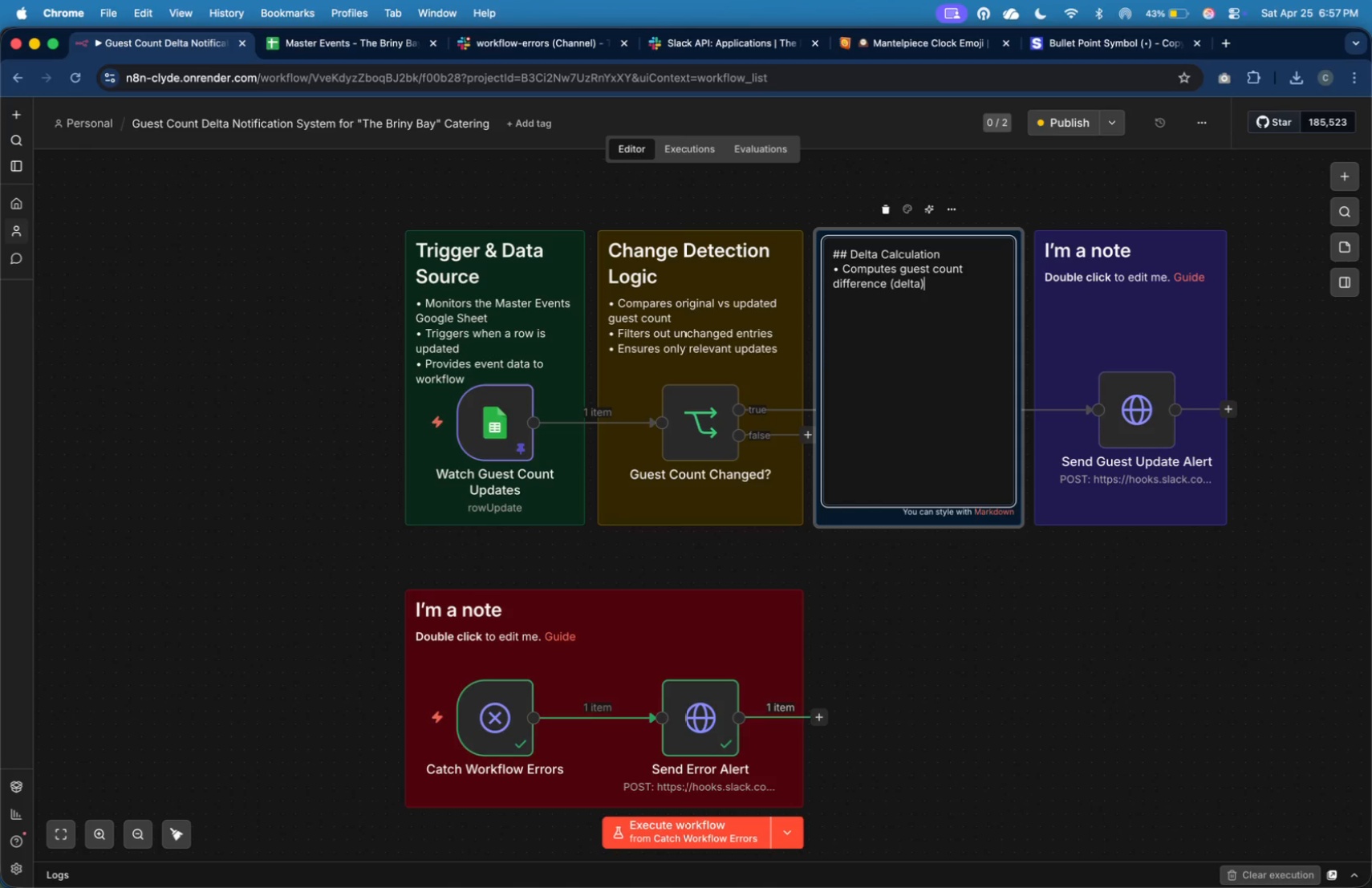 
key(Enter)
 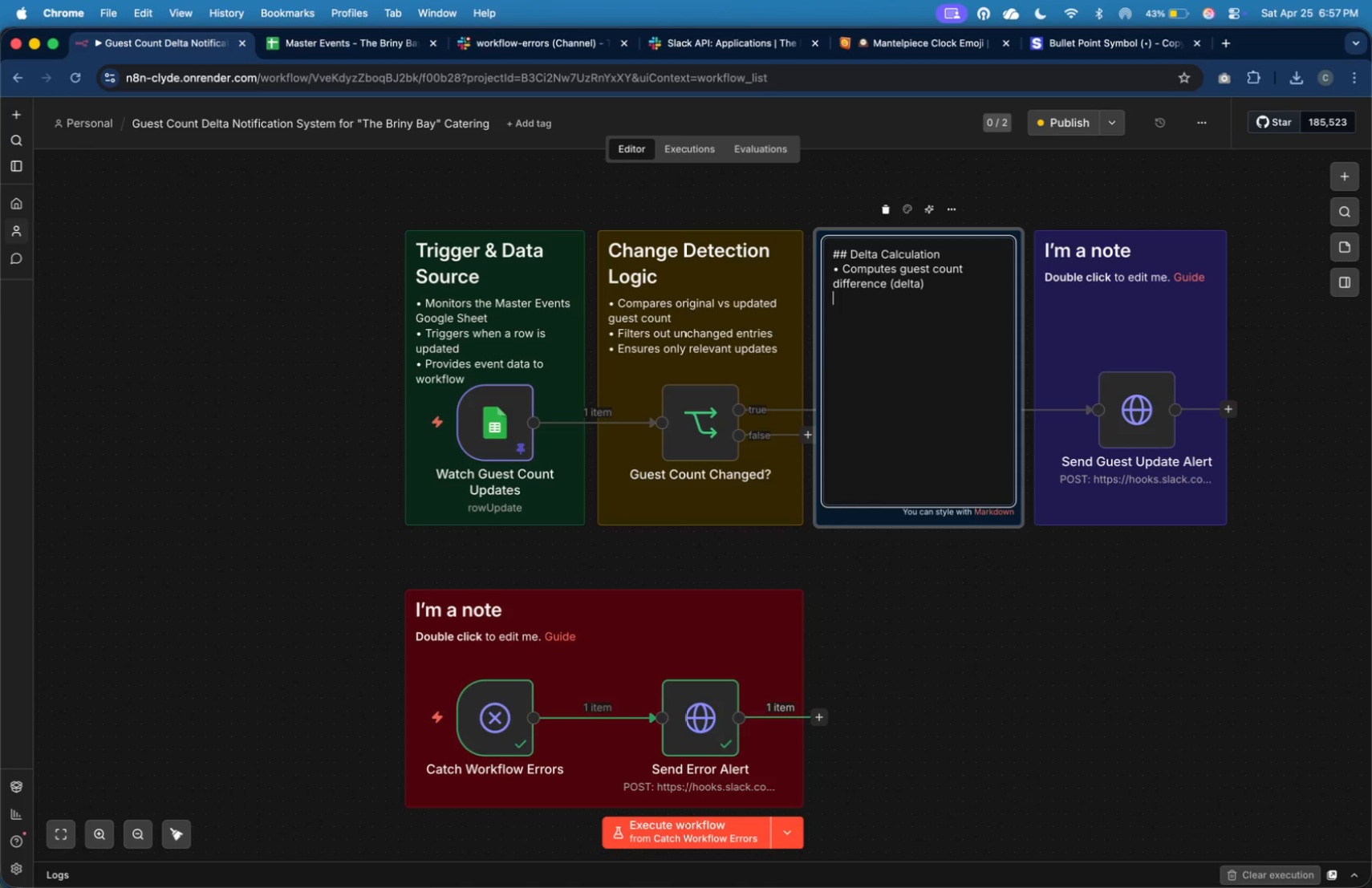 
key(Meta+V)
 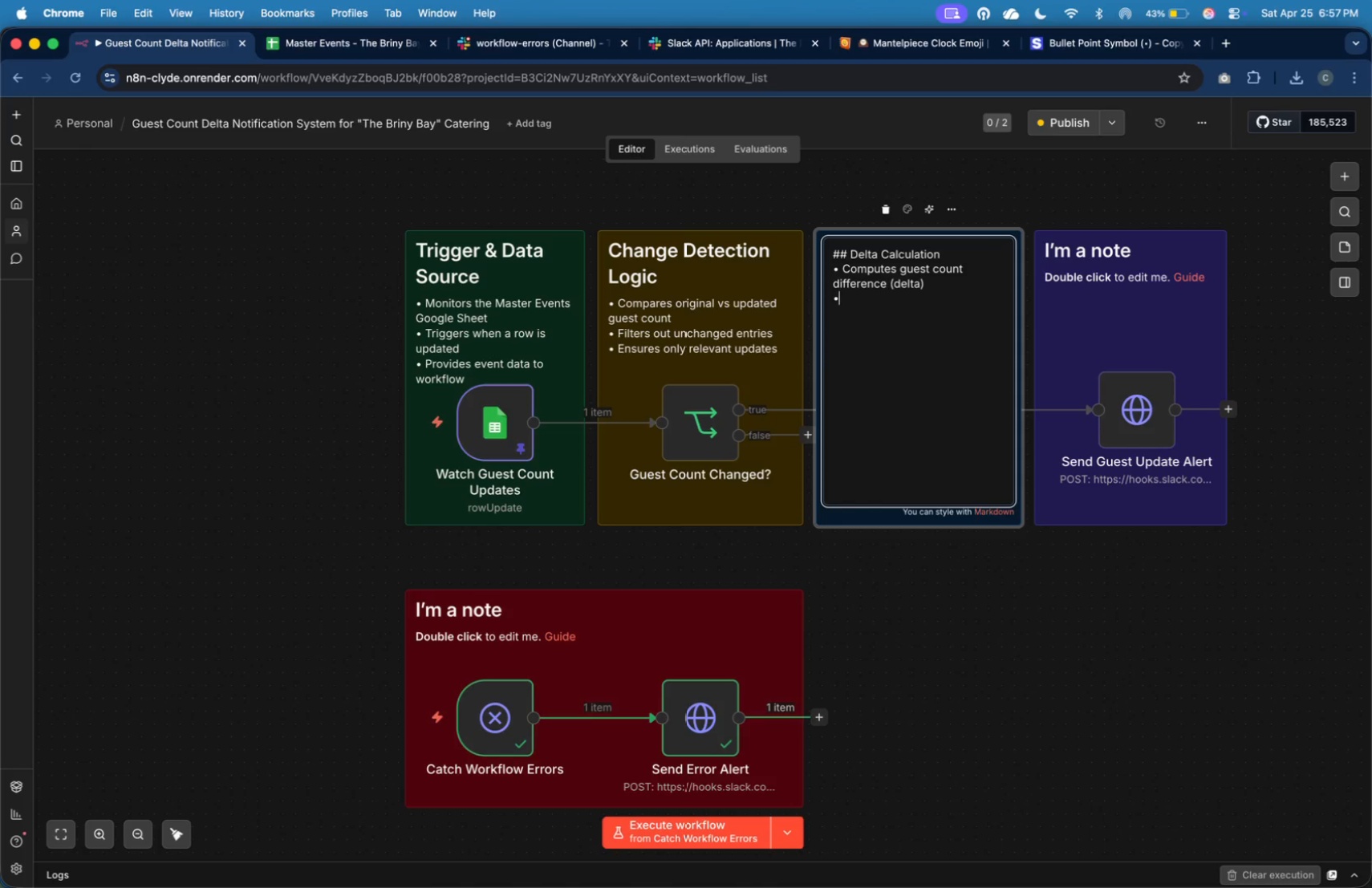 
type( Formats )
 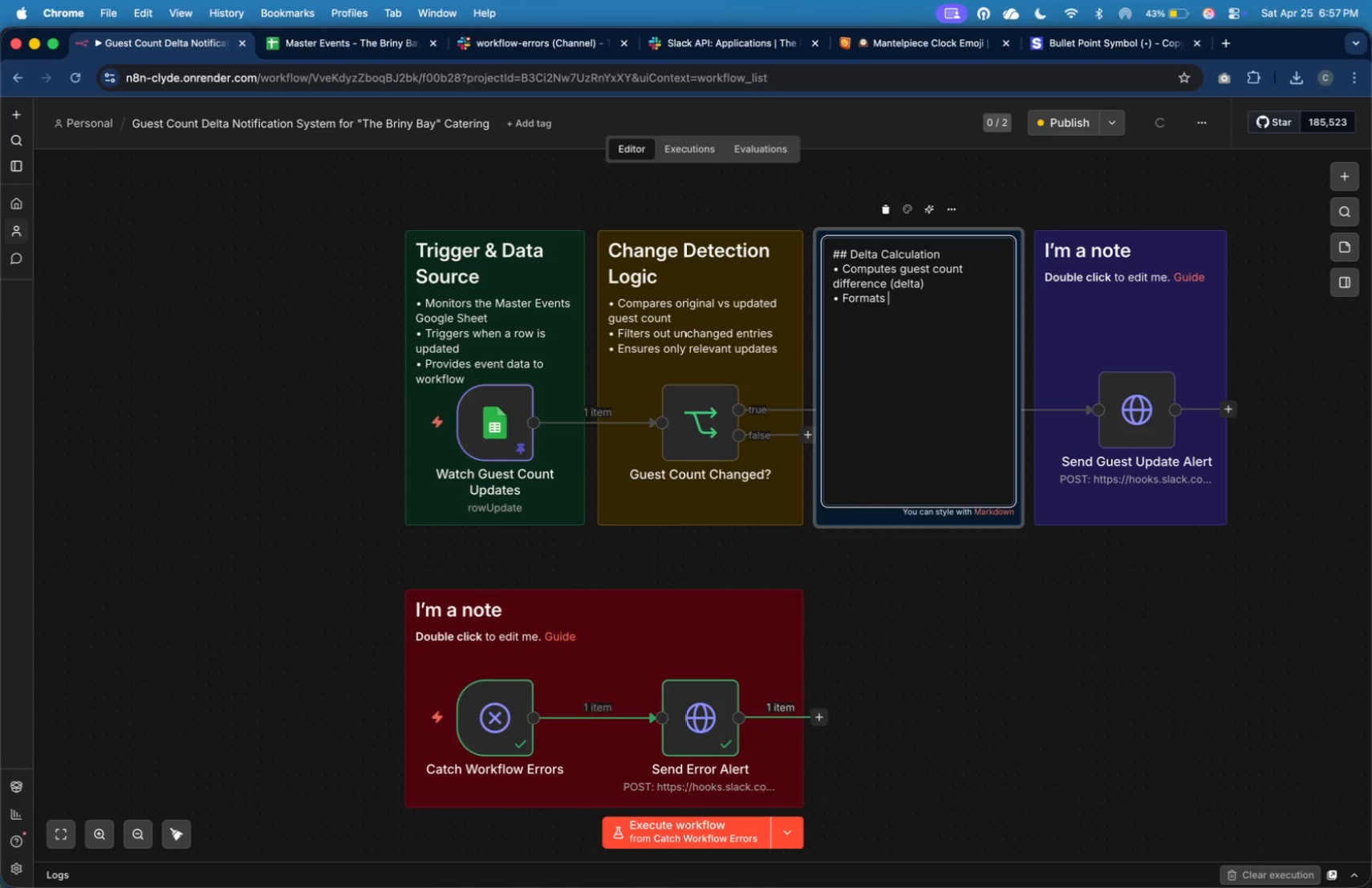 
type(event datwe)
key(Backspace)
key(Backspace)
type(e for readability)
 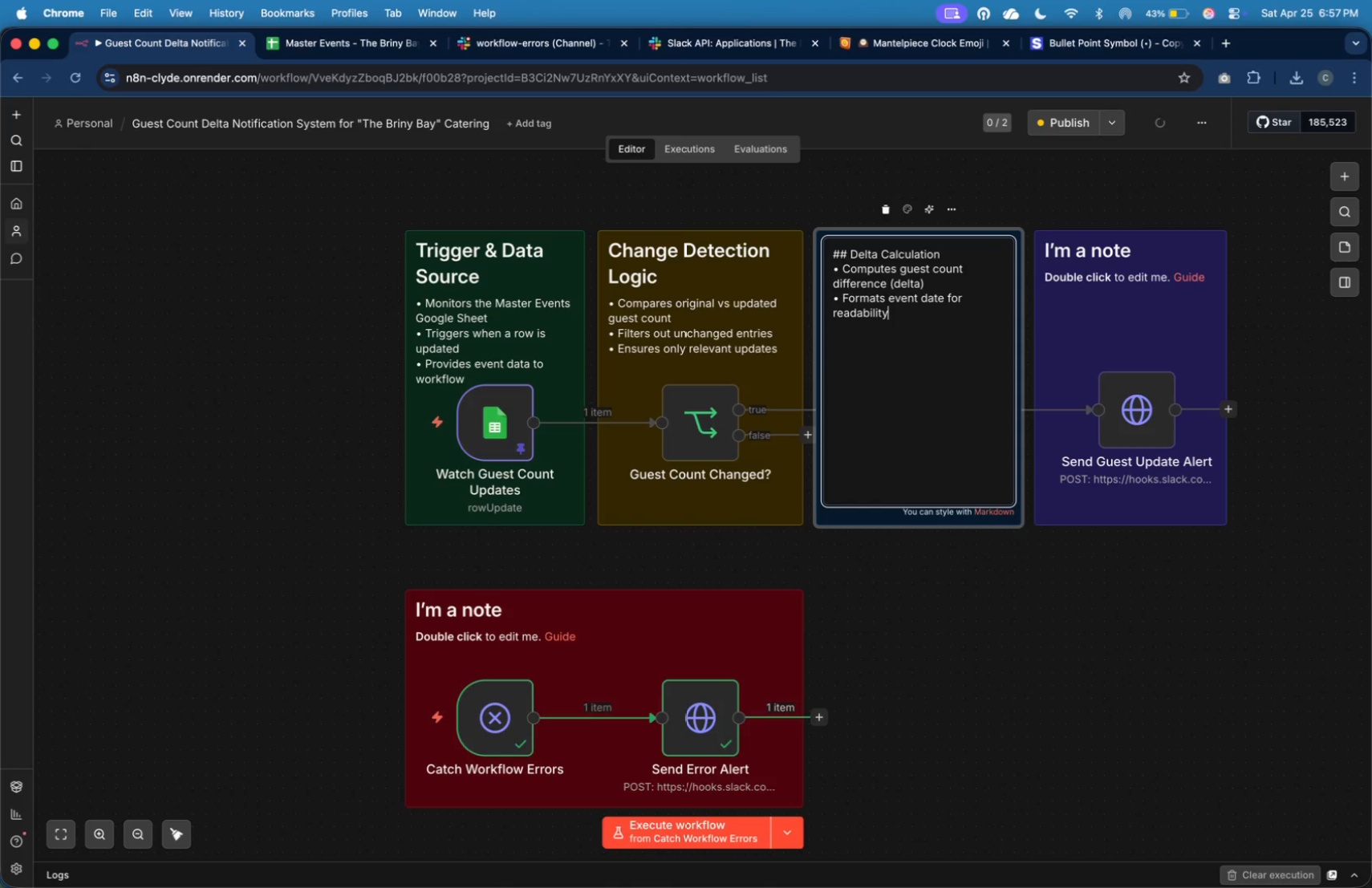 
key(Enter)
 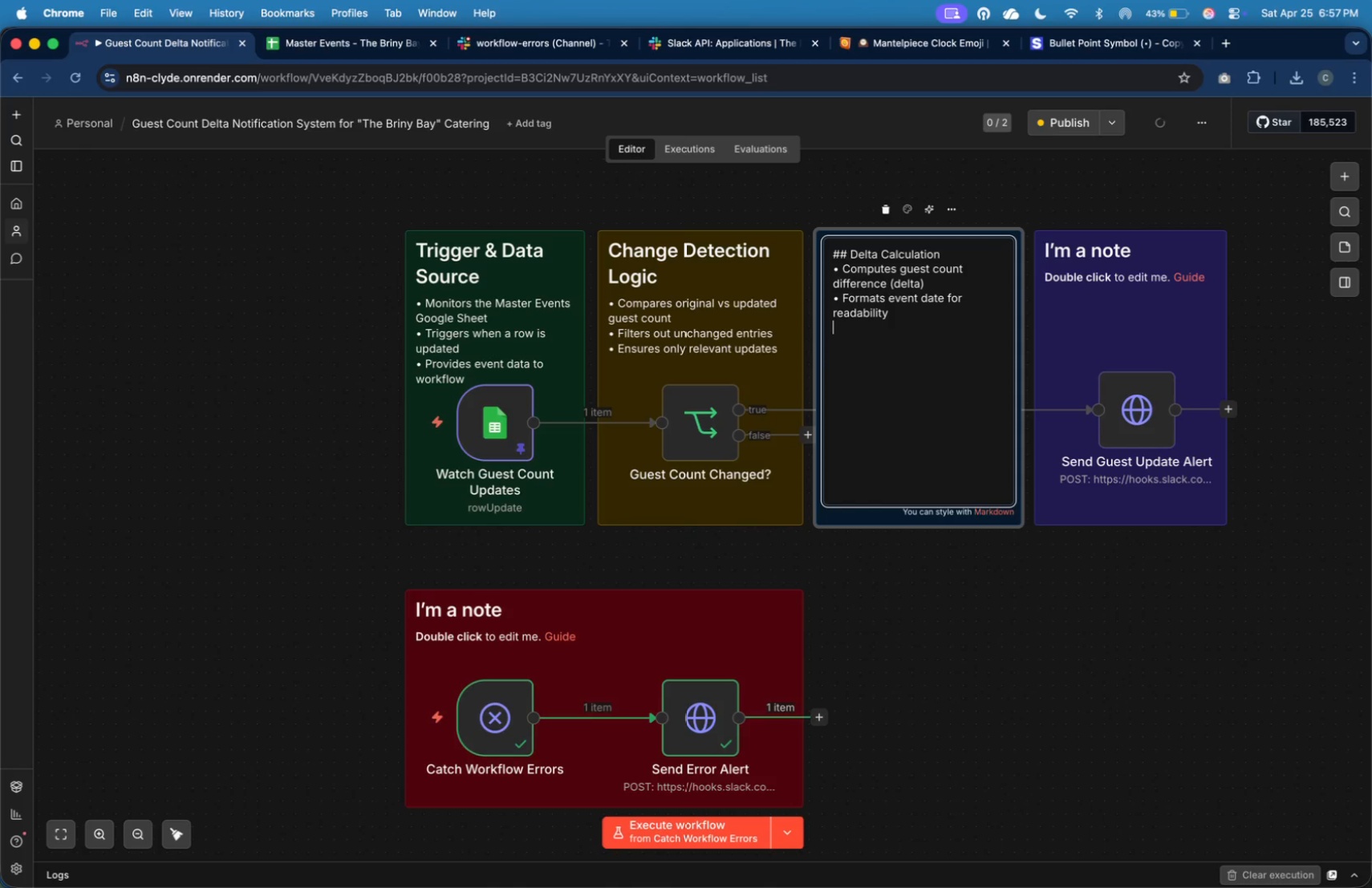 
key(Meta+V)
 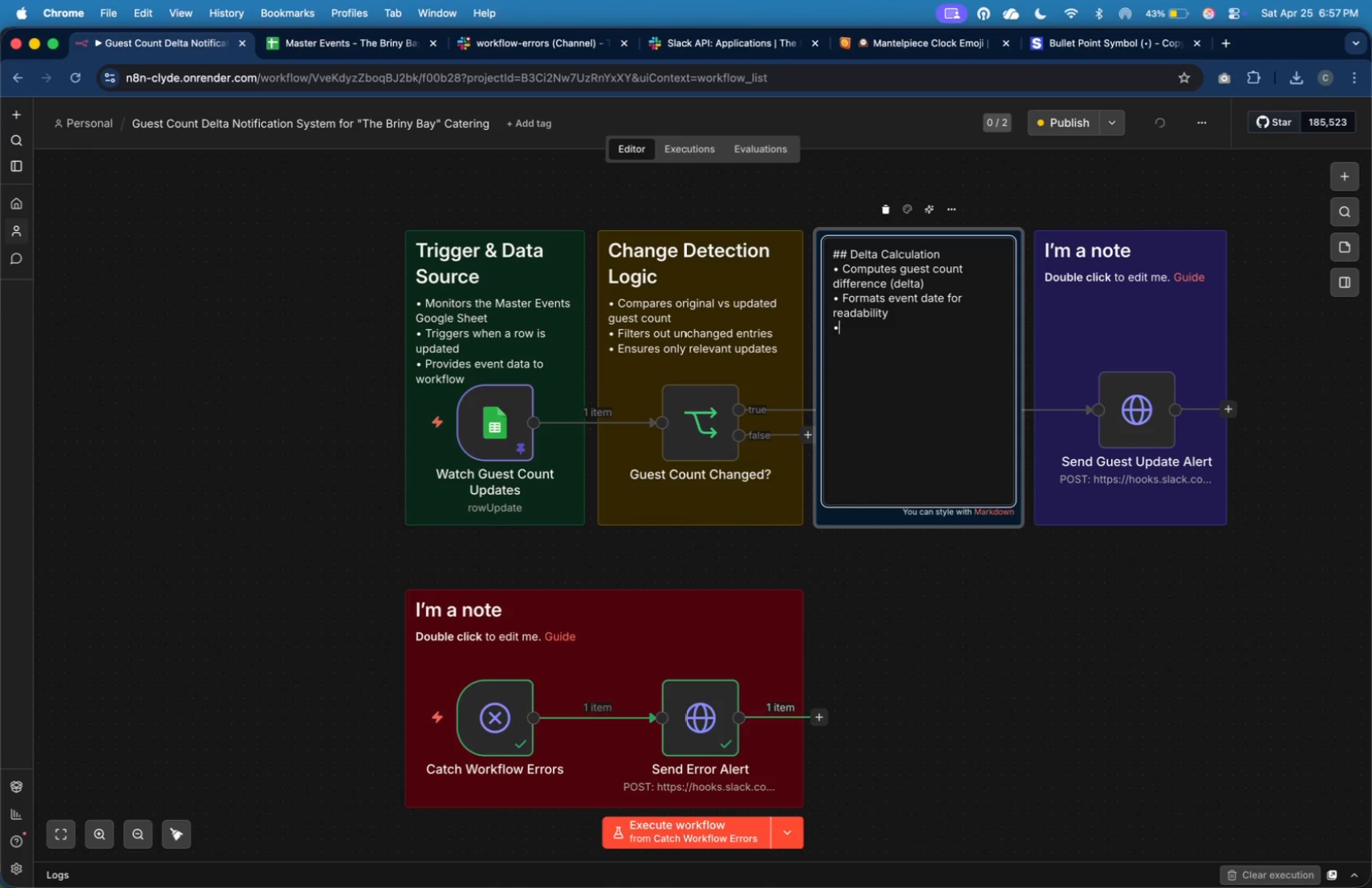 
type( Prepares data for )
 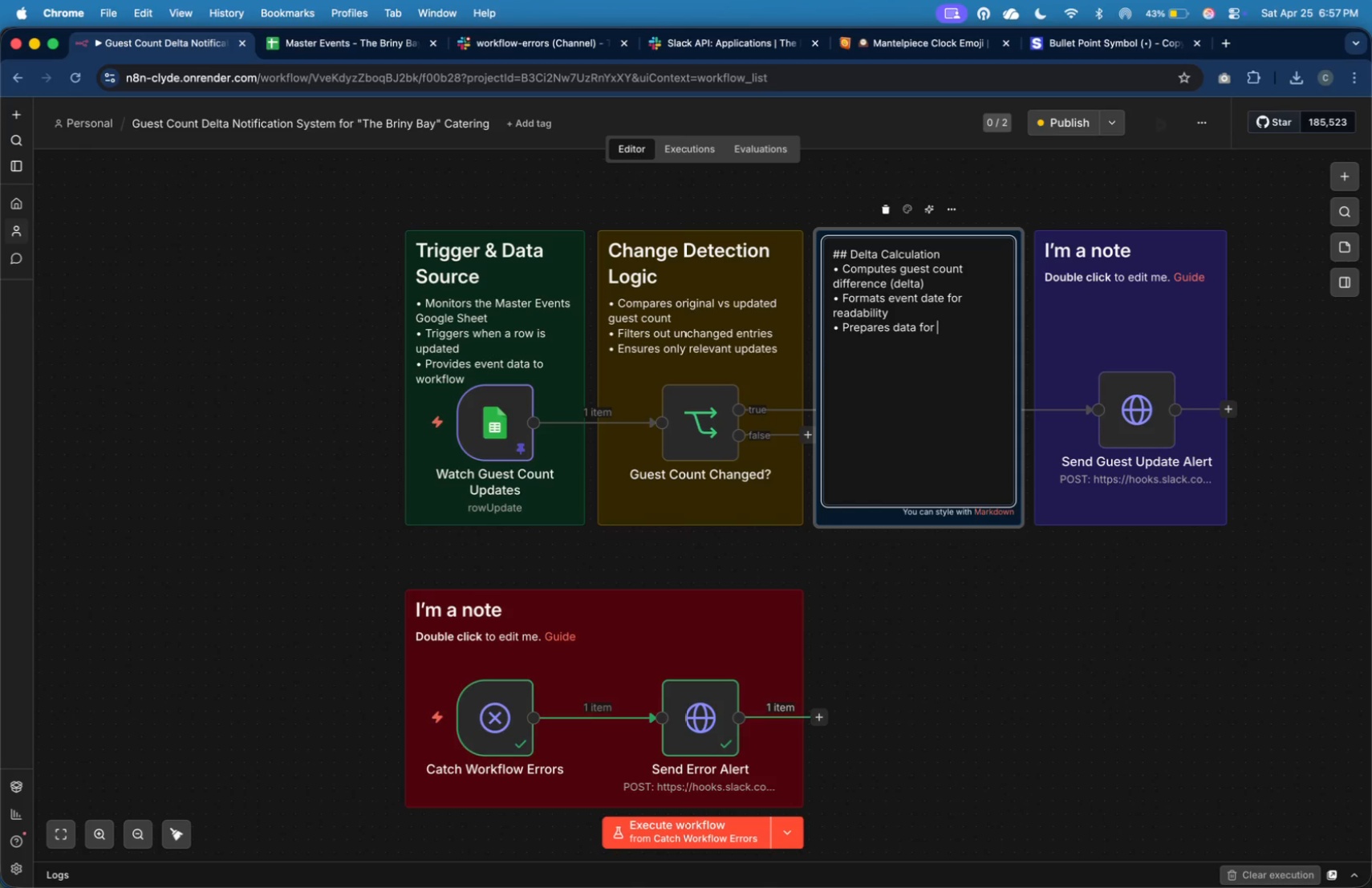 
wait(10.48)
 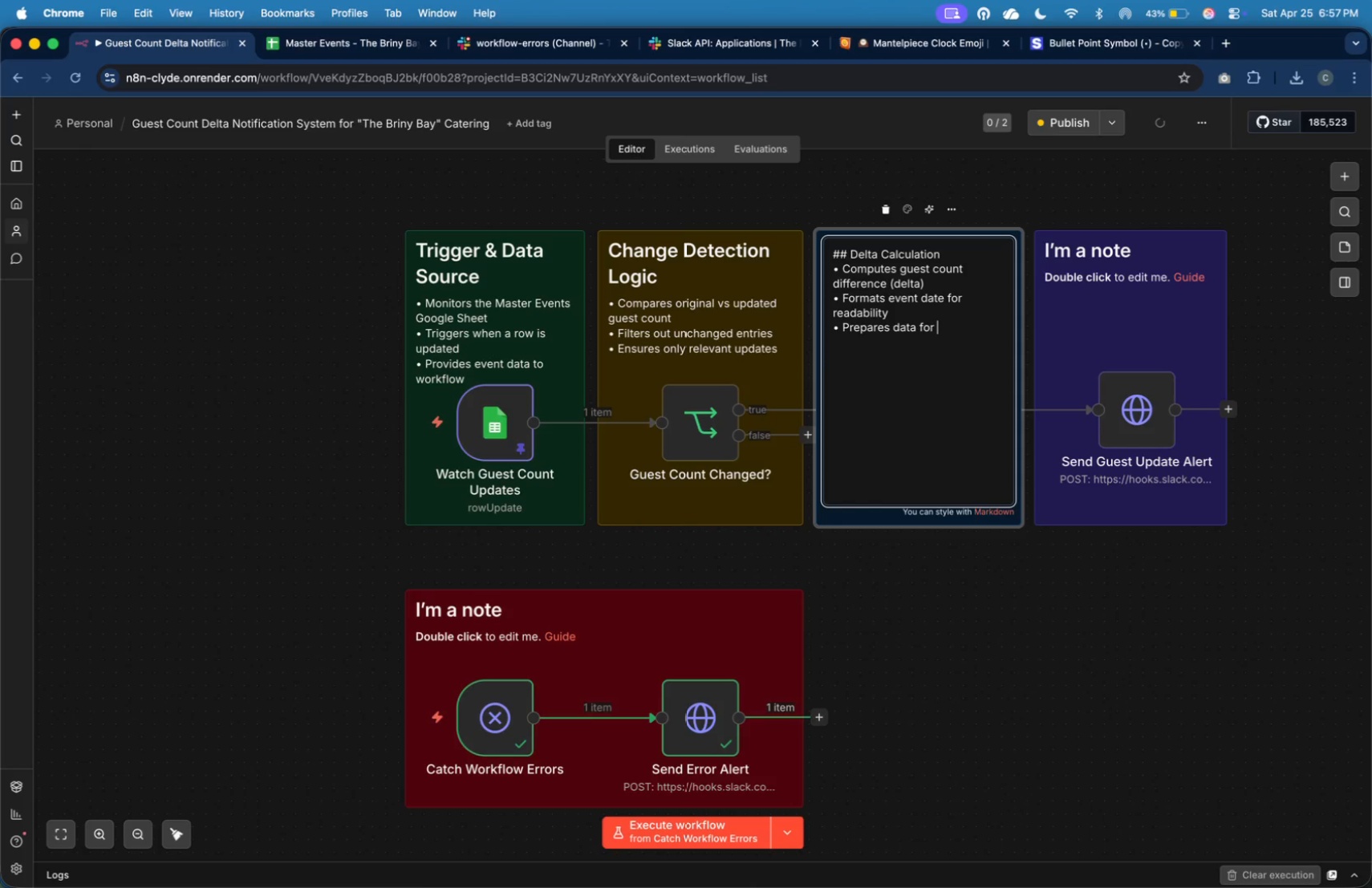 
type(notici)
key(Backspace)
key(Backspace)
type(fica)
key(Backspace)
key(Backspace)
key(Backspace)
key(Backspace)
type(notification)
 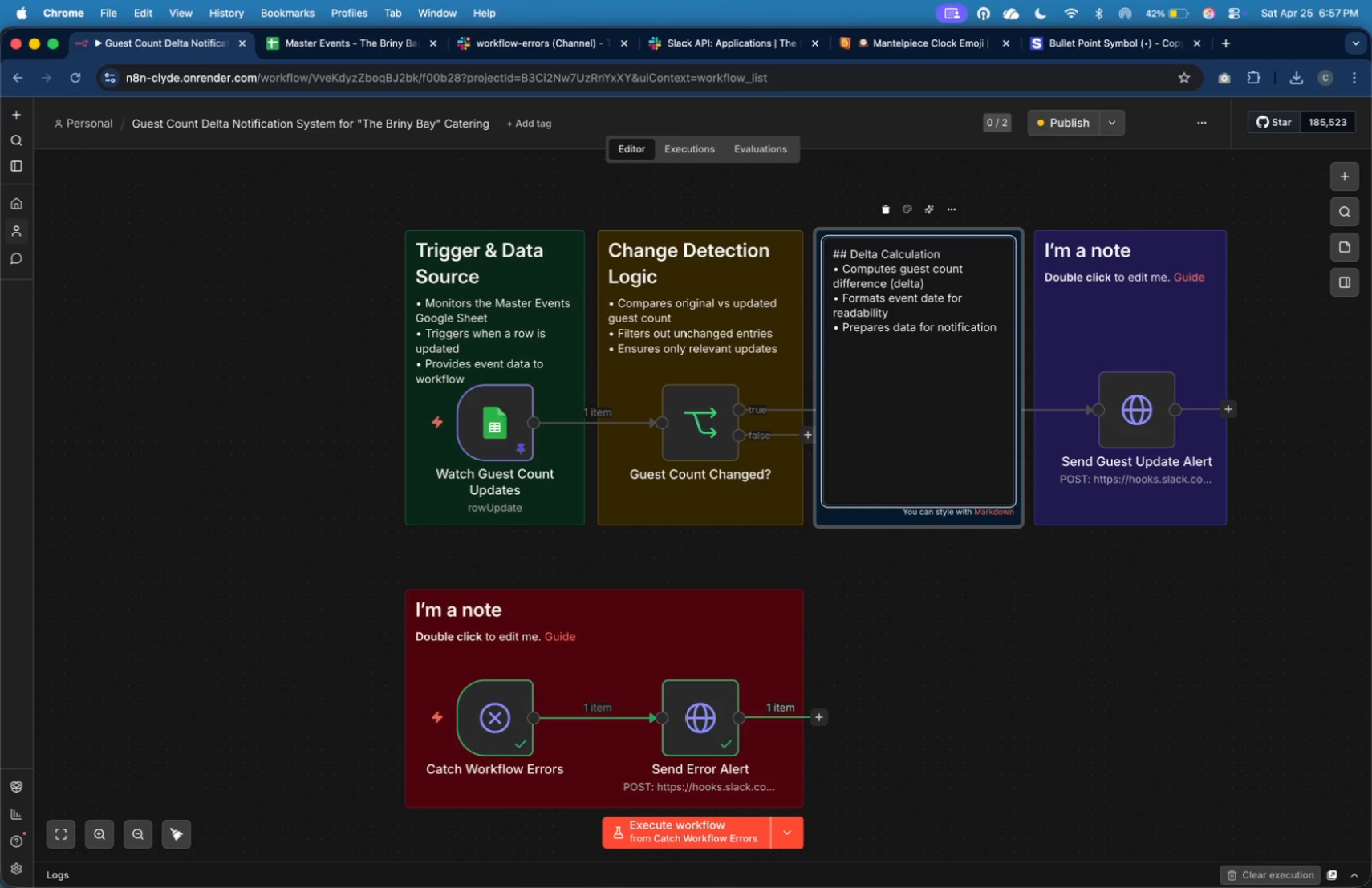 
wait(5.04)
 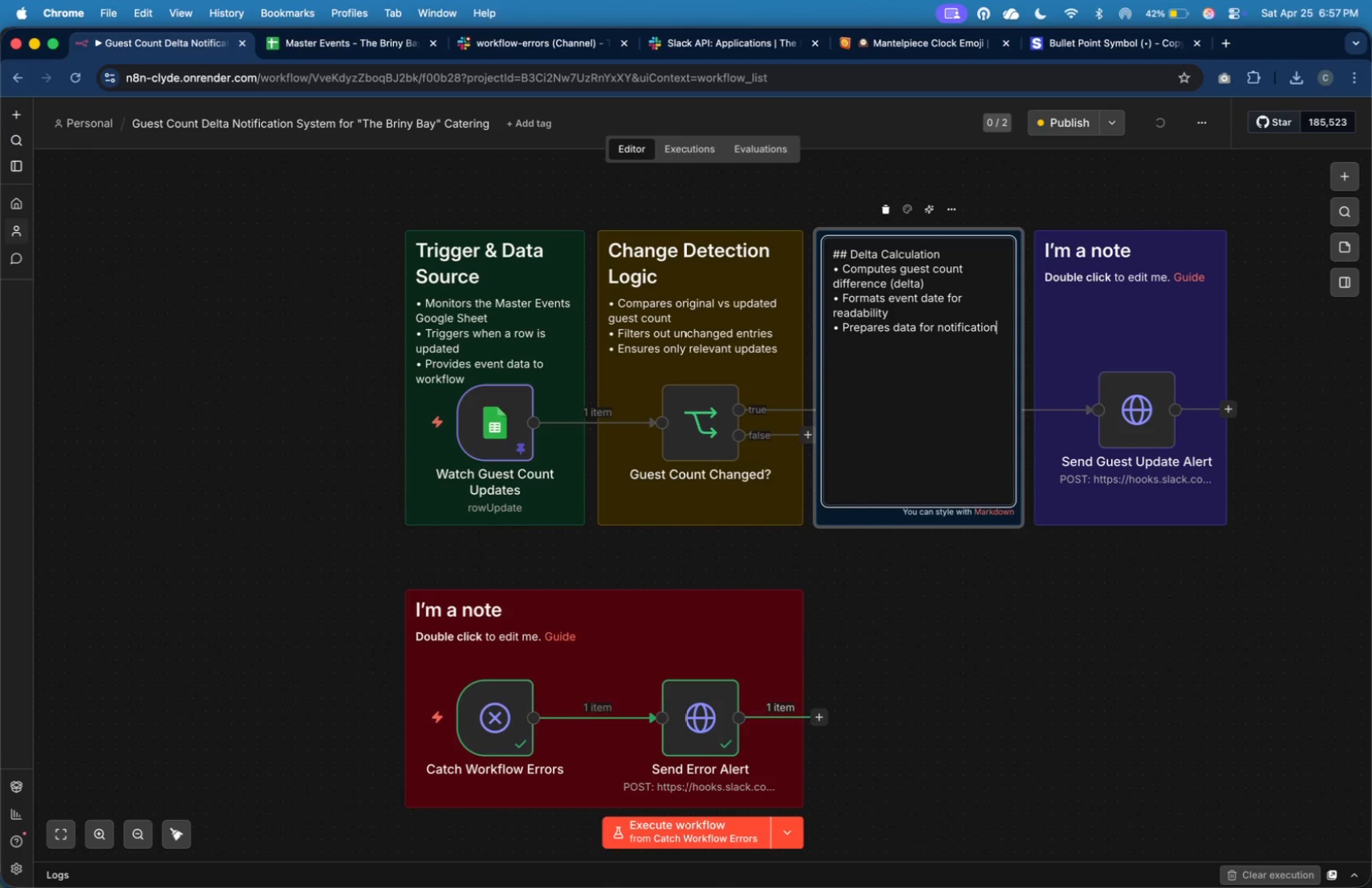 
left_click([1066, 308])
 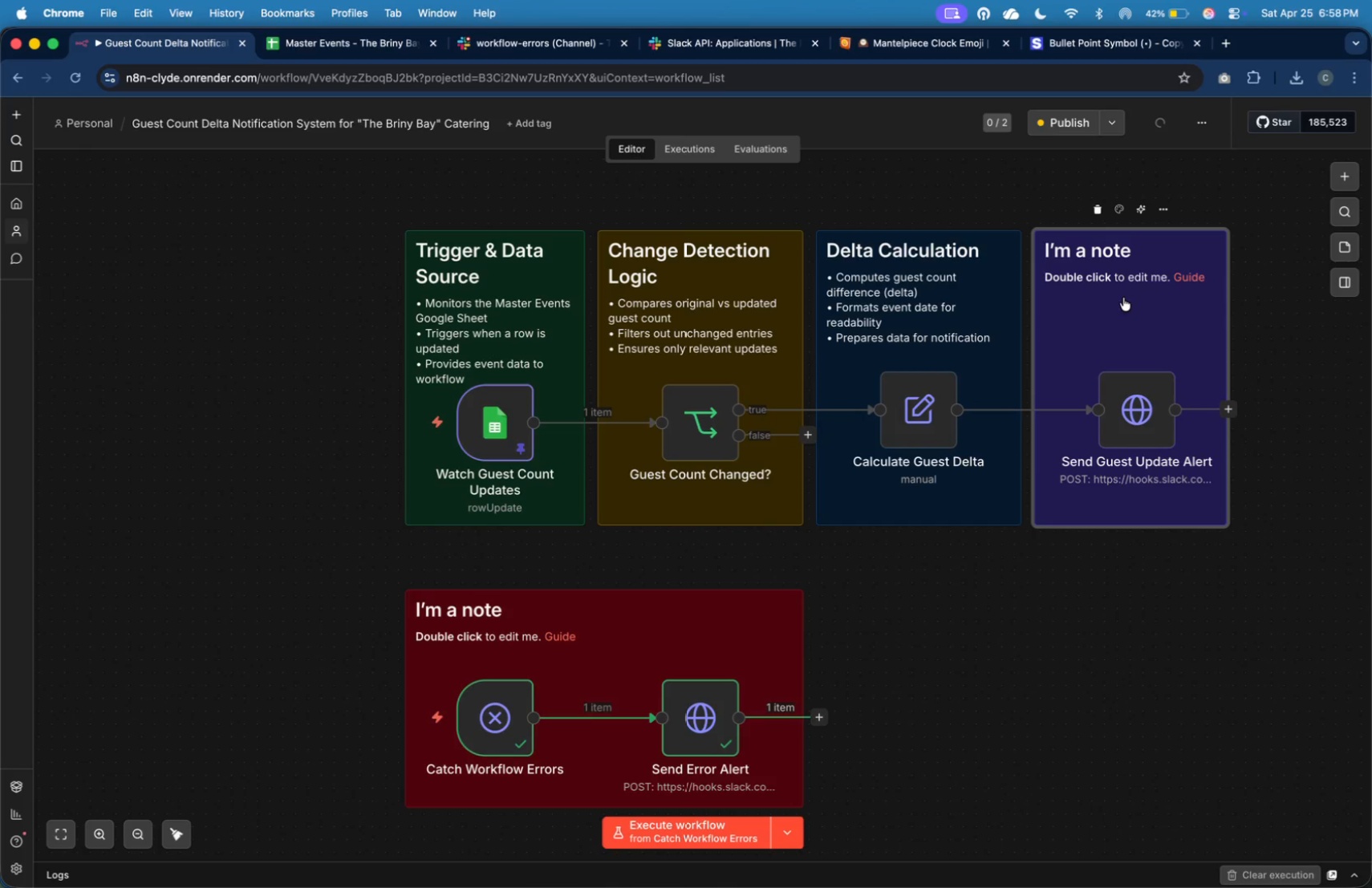 
double_click([1137, 298])
 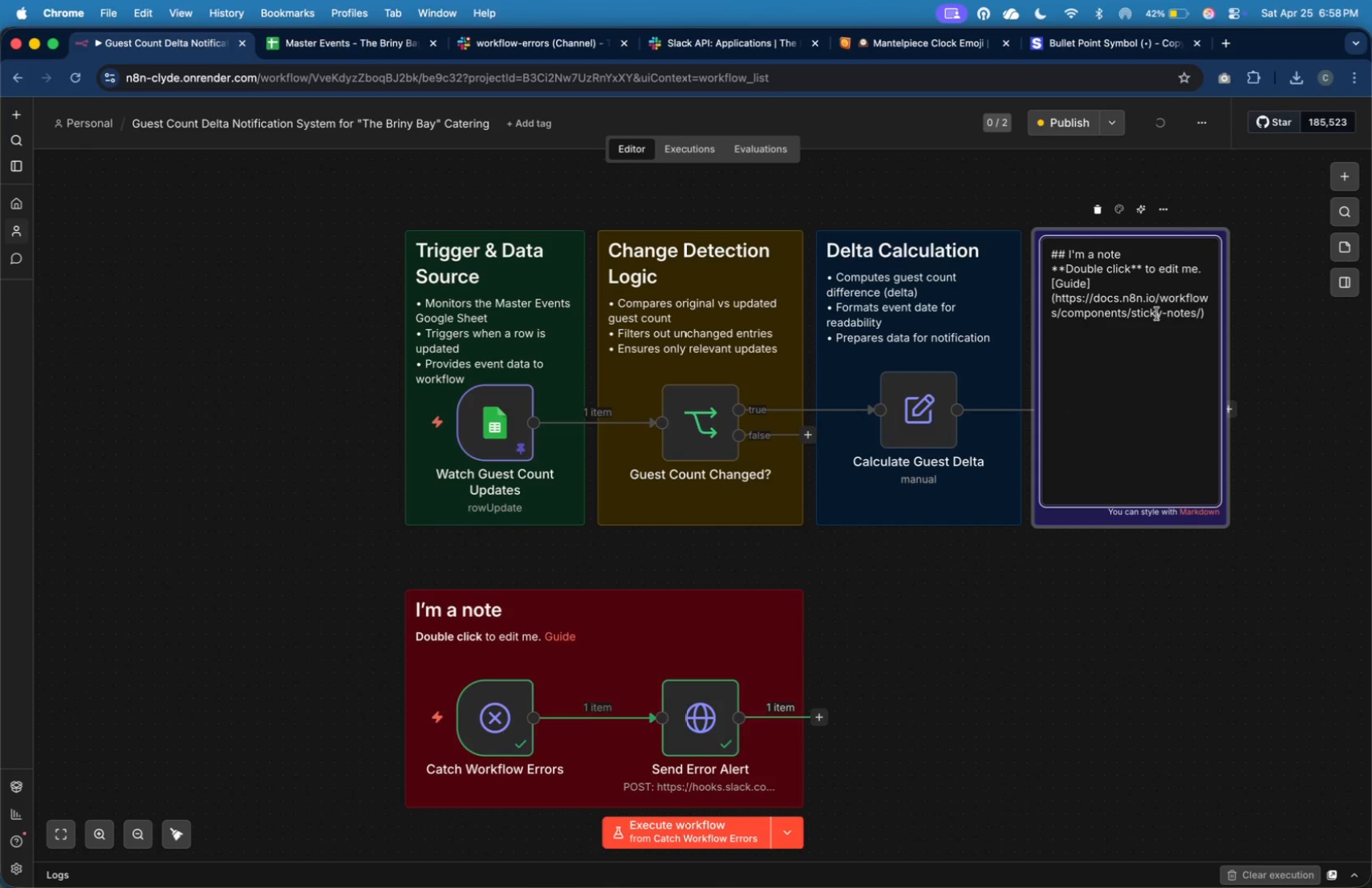 
key(Shift+ArrowUp)
 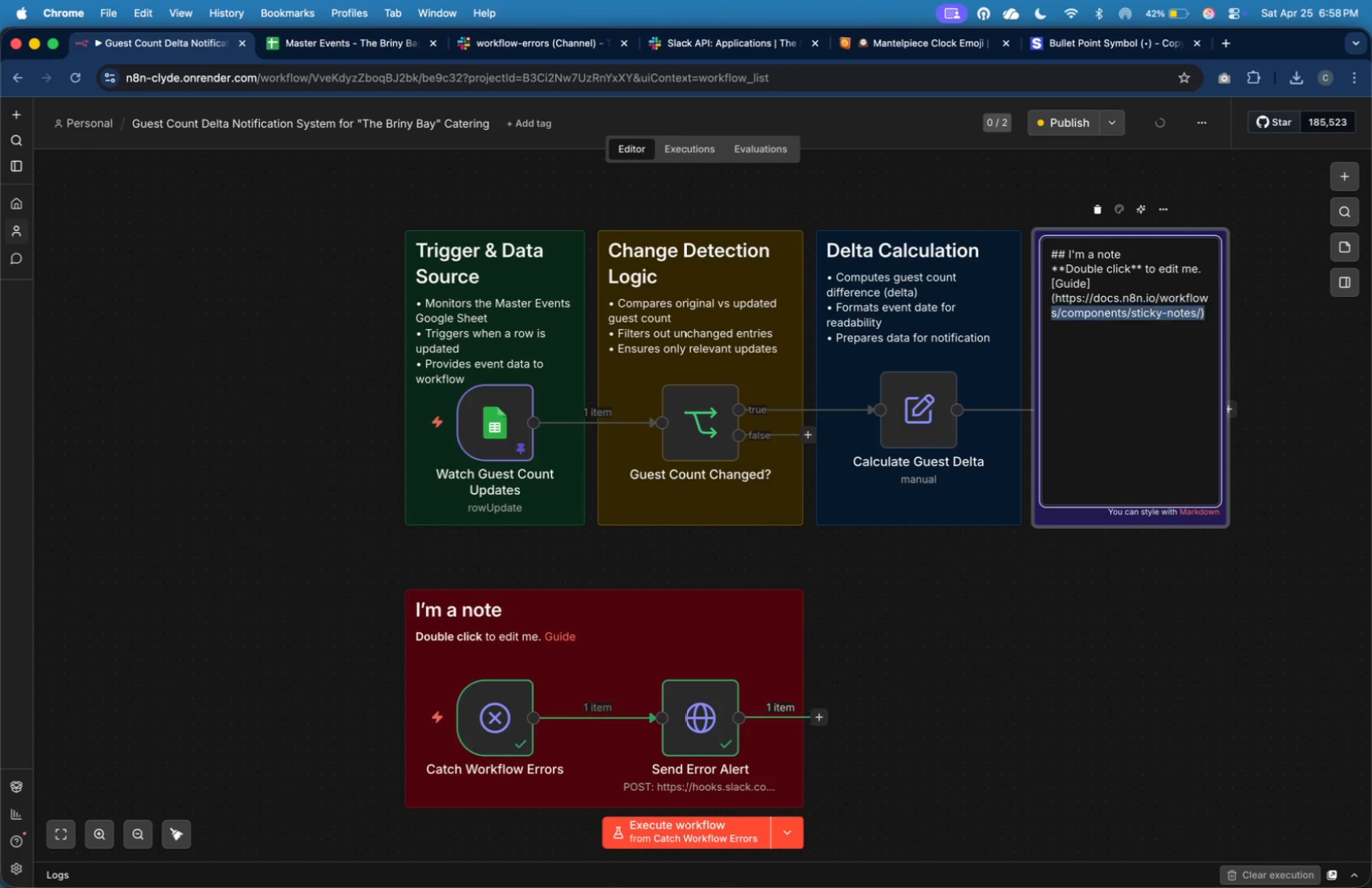 
key(Shift+ArrowUp)
 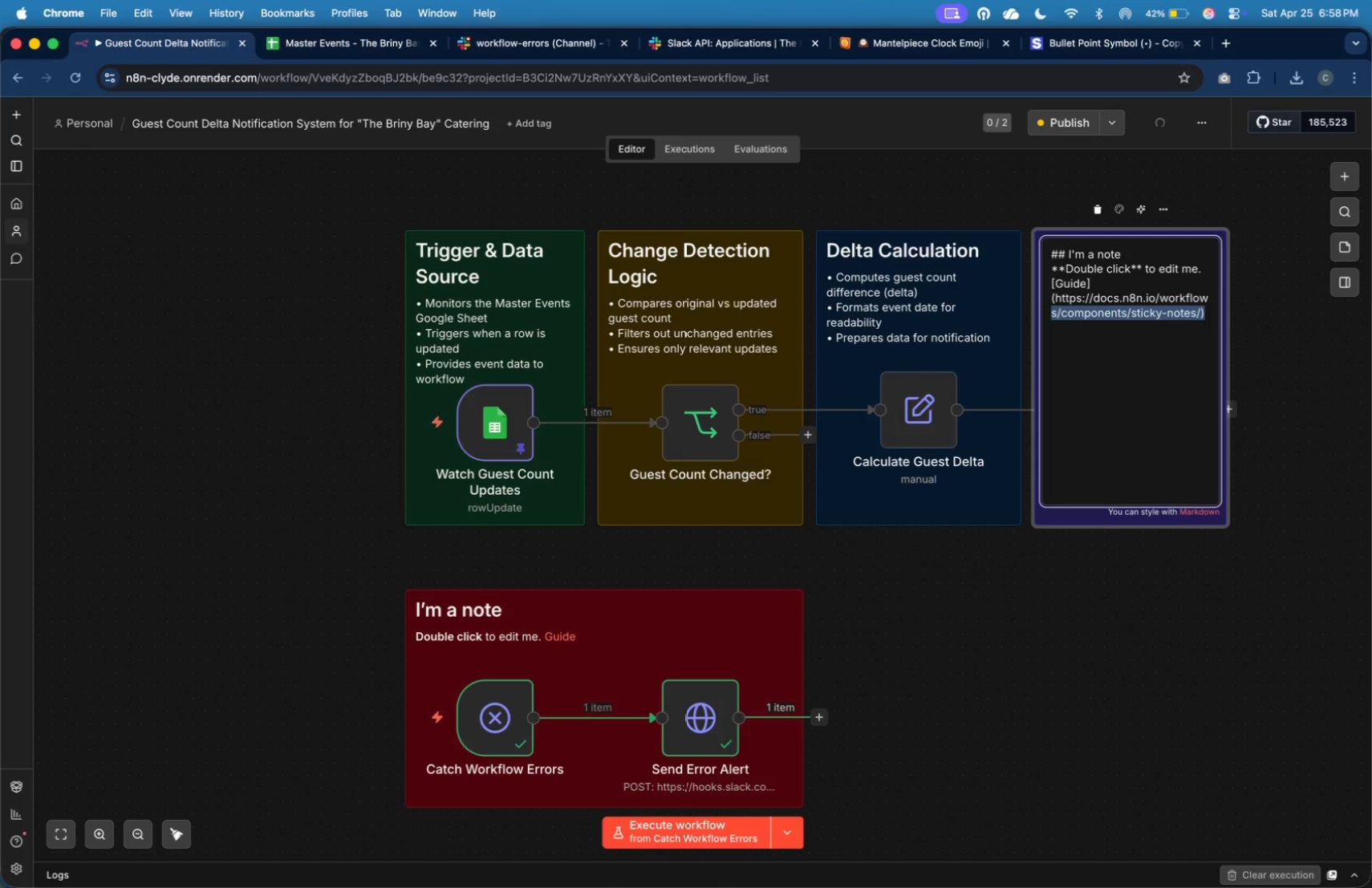 
key(Backspace)
 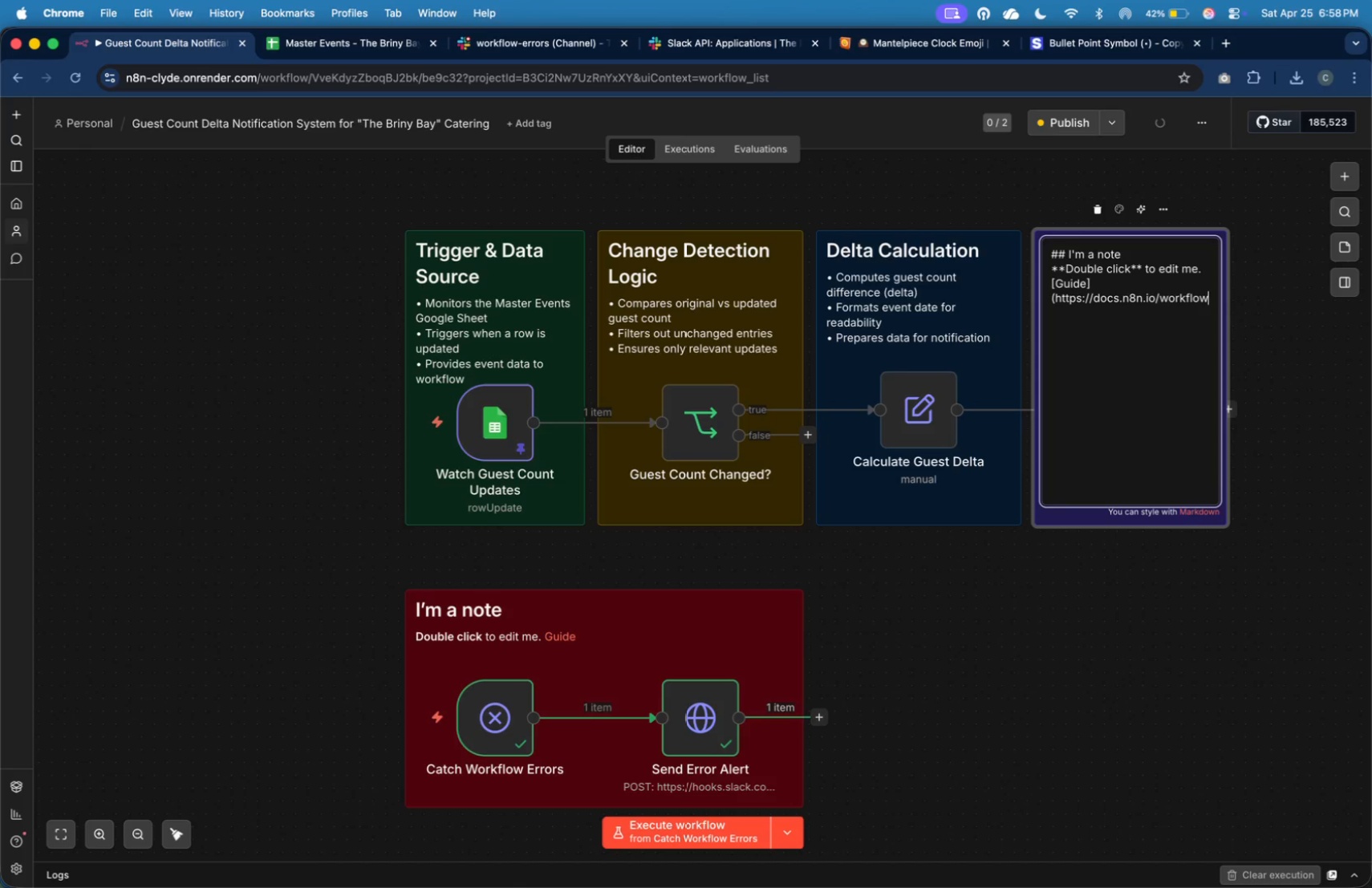 
key(Shift+ArrowUp)
 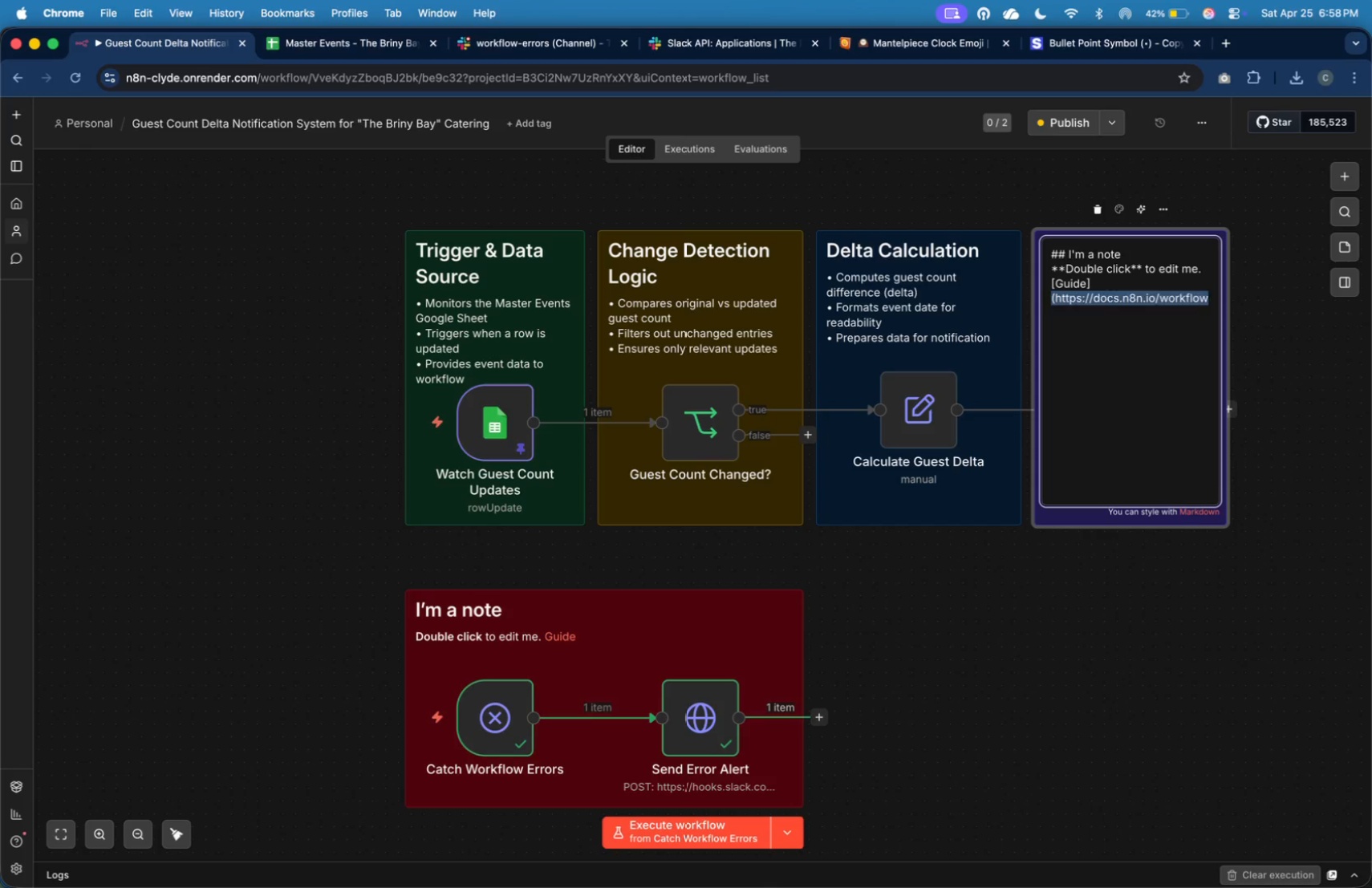 
key(Backspace)
 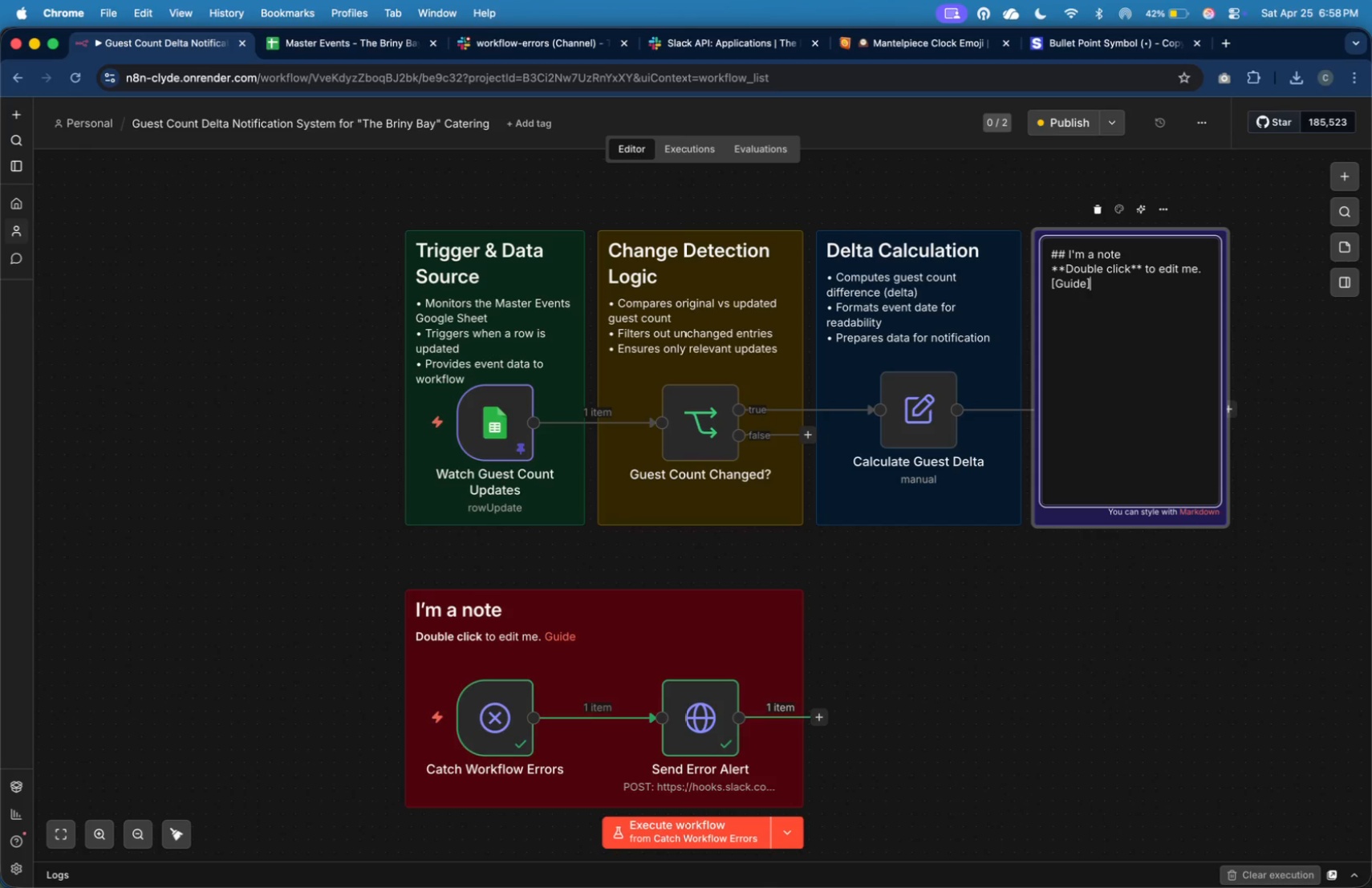 
key(Shift+ArrowUp)
 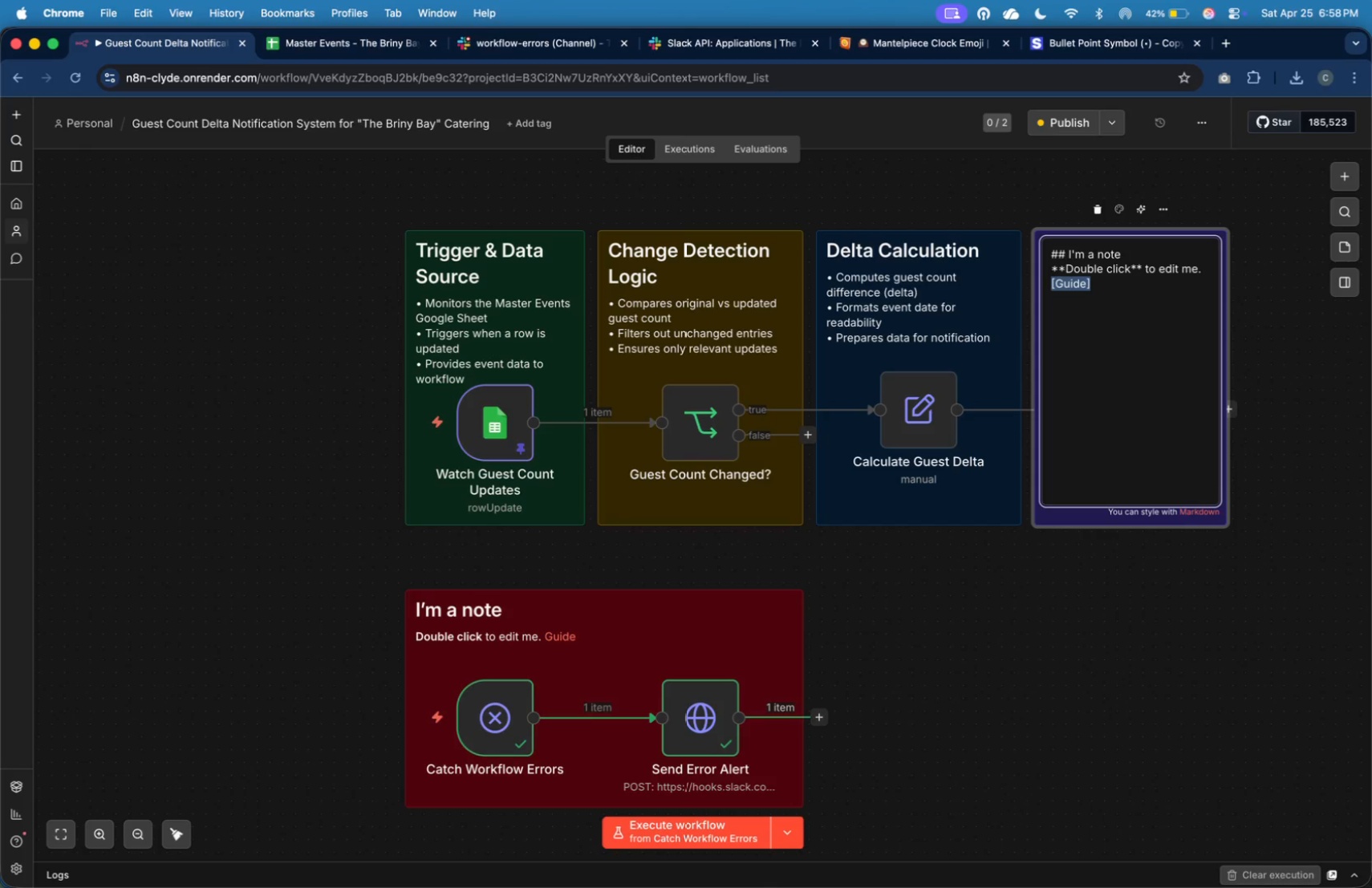 
key(Shift+ArrowUp)
 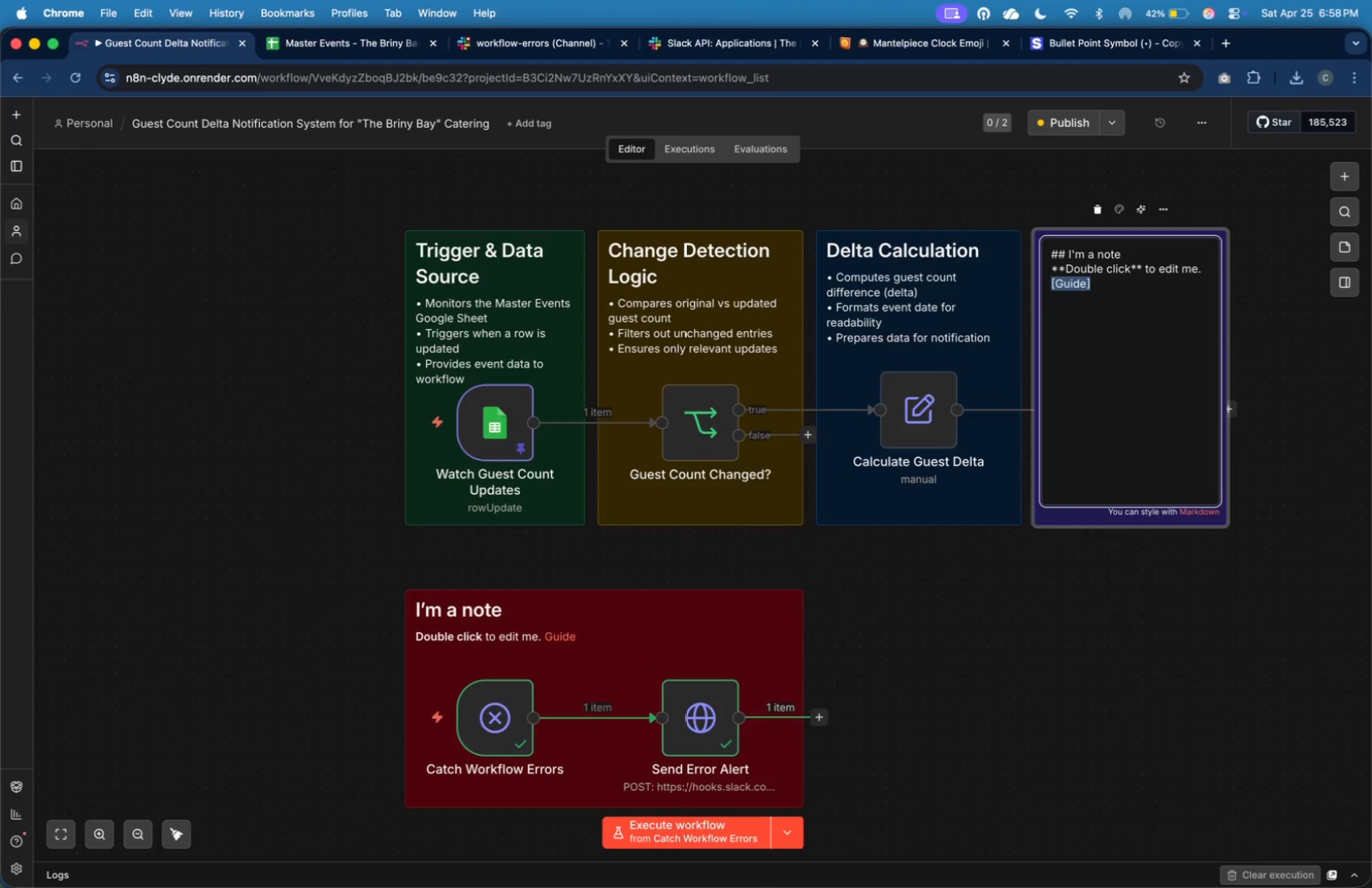 
key(Backspace)
 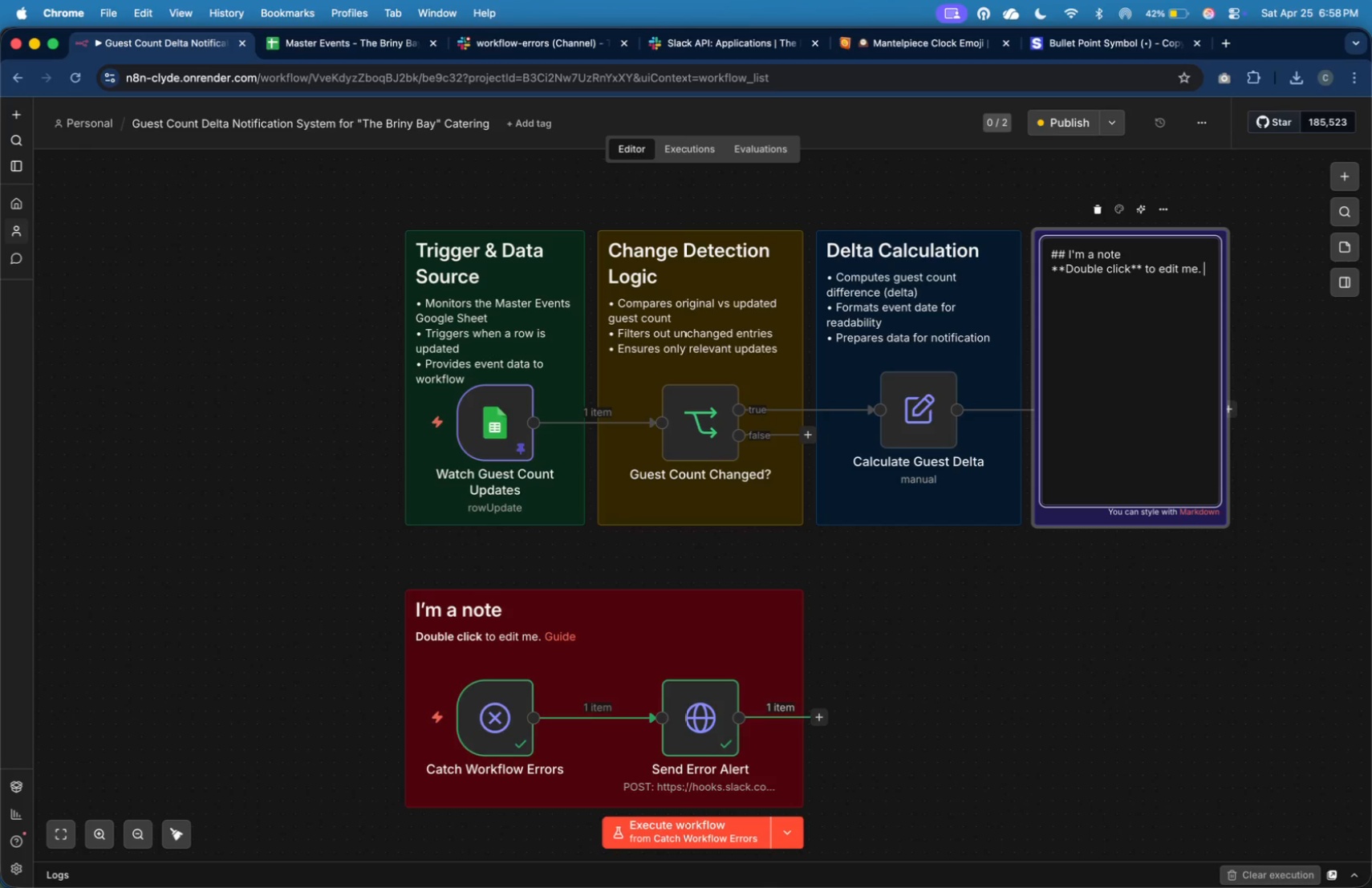 
key(Shift+ArrowUp)
 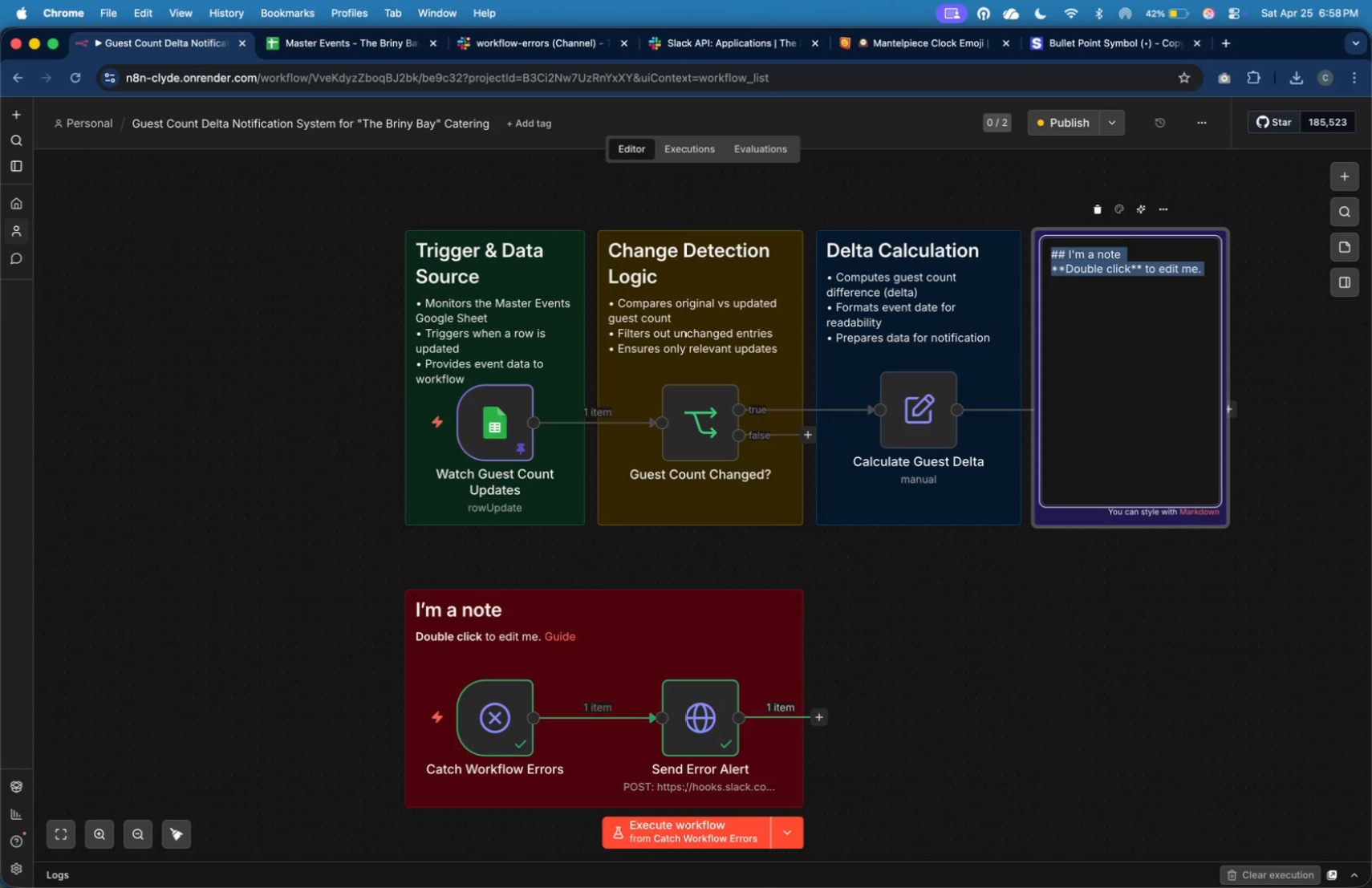 
key(Shift+ArrowUp)
 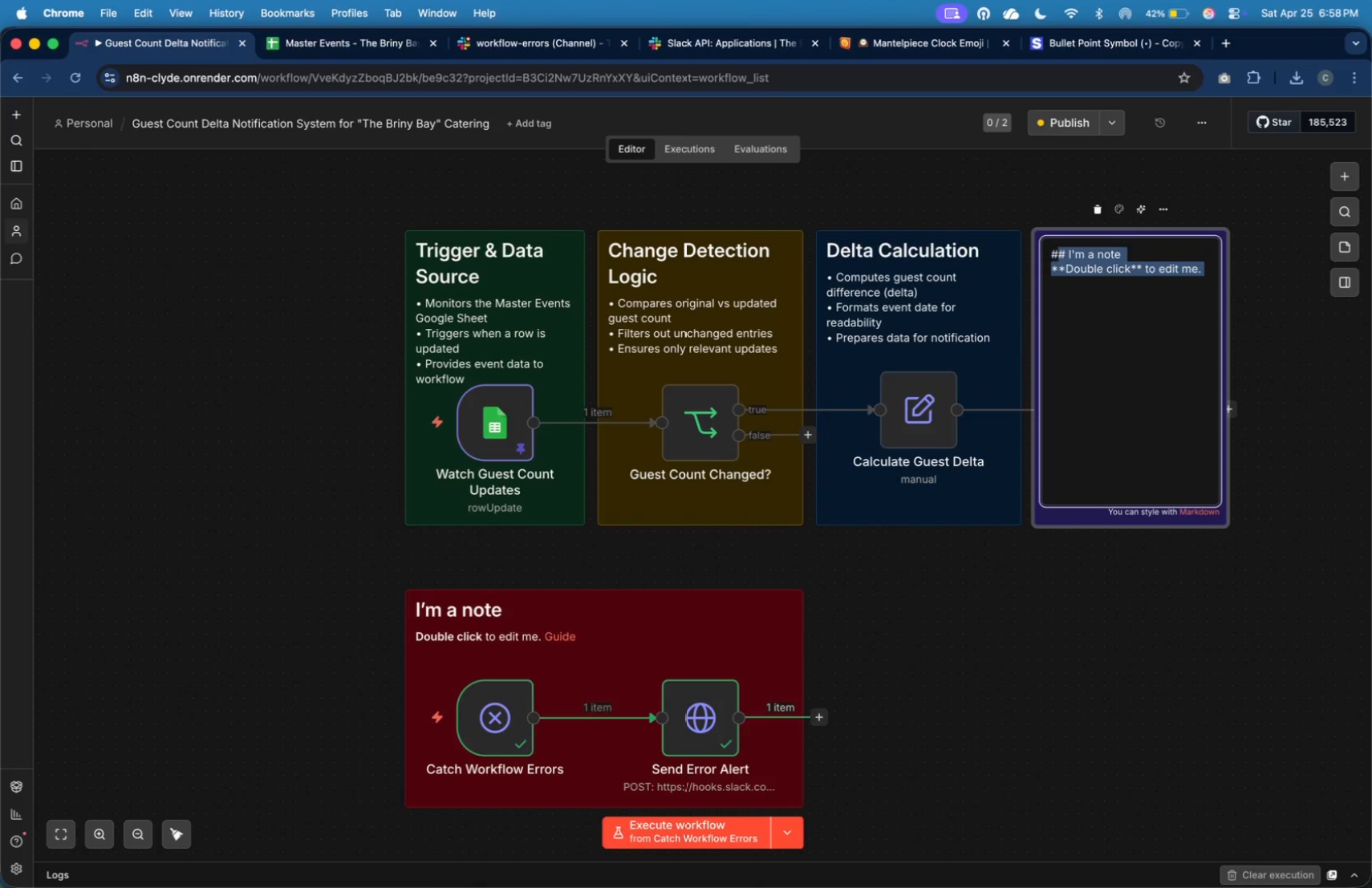 
key(Shift+ArrowRight)
 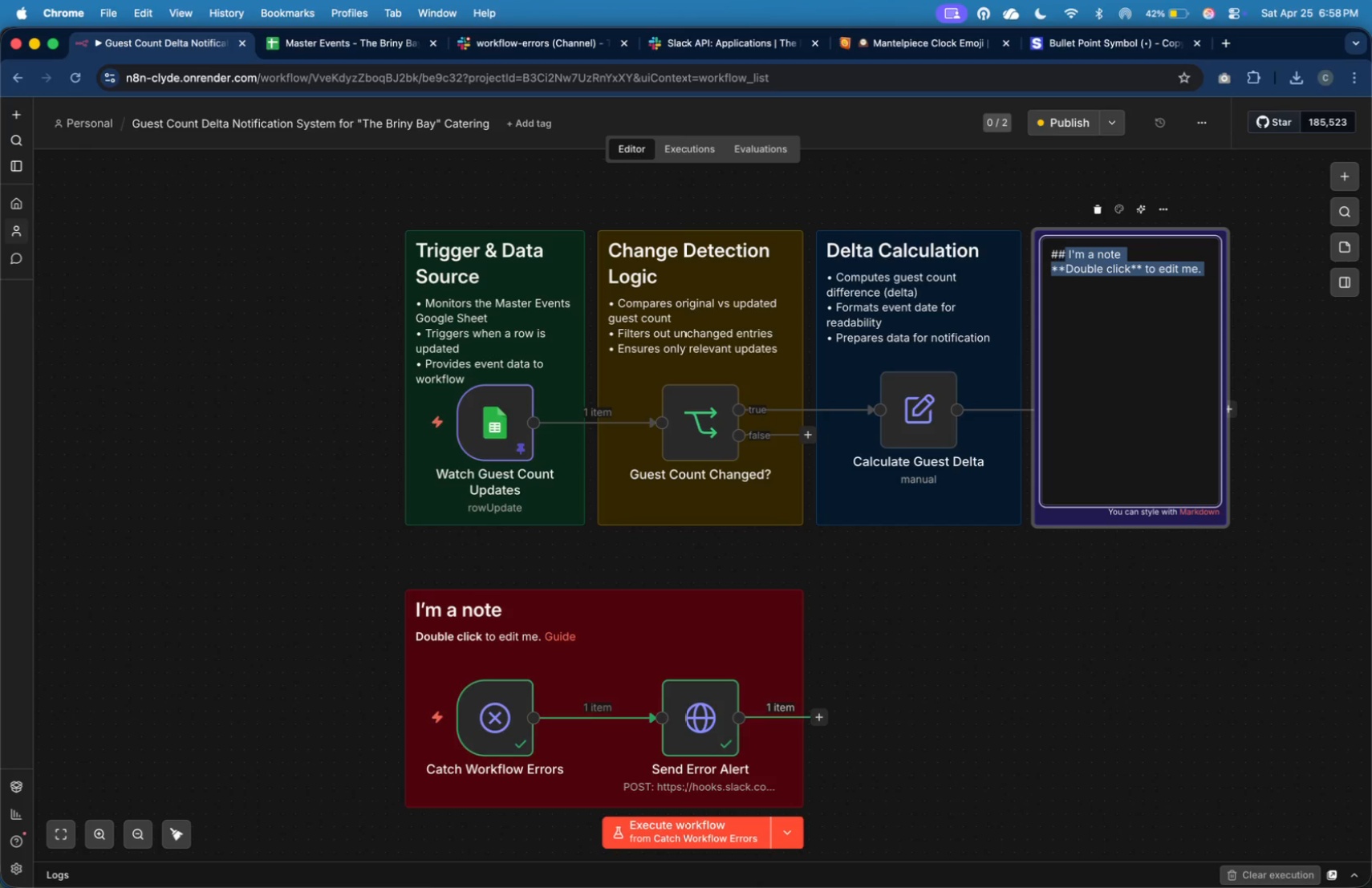 
key(Shift+ArrowRight)
 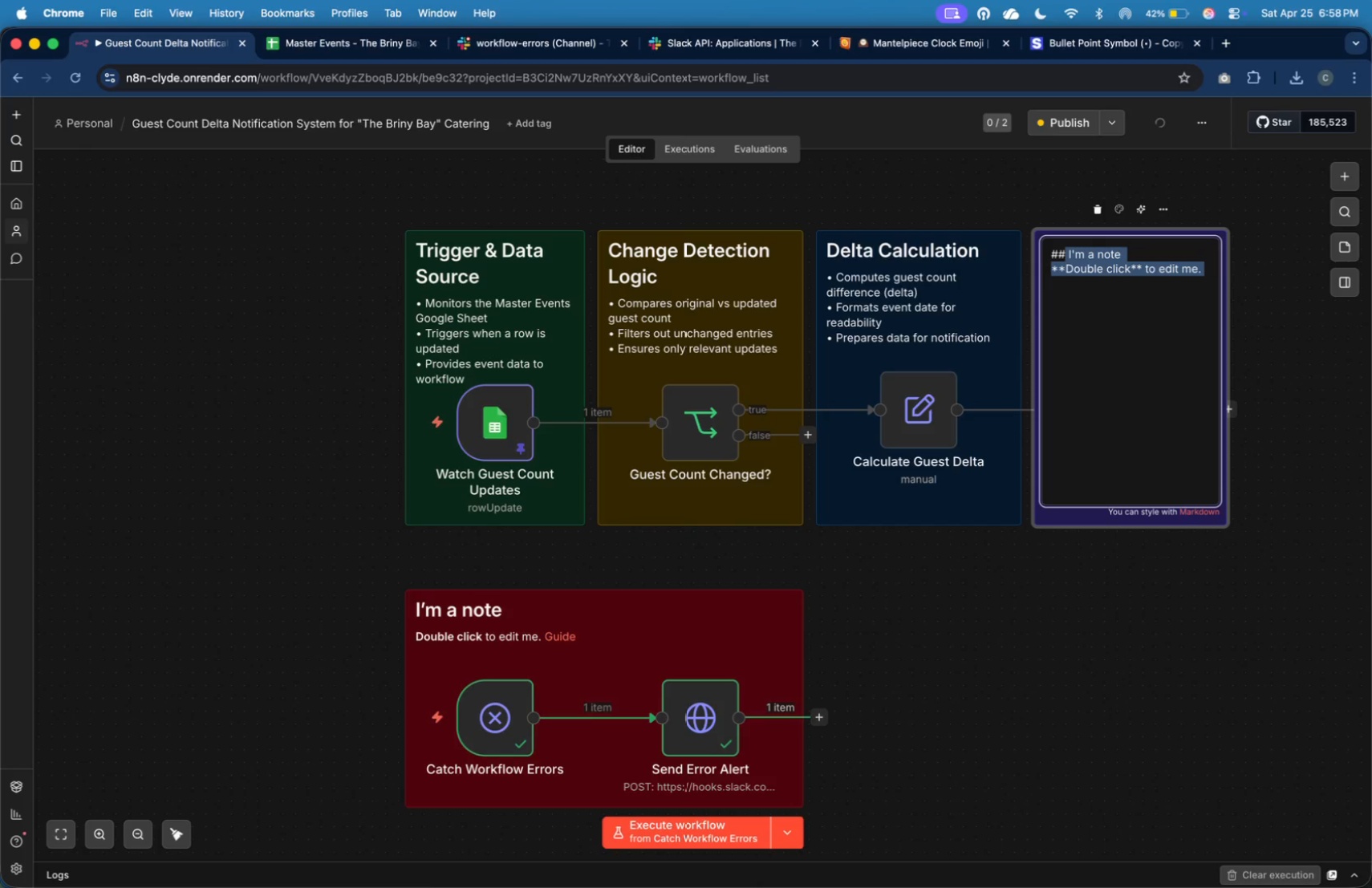 
key(Shift+ArrowRight)
 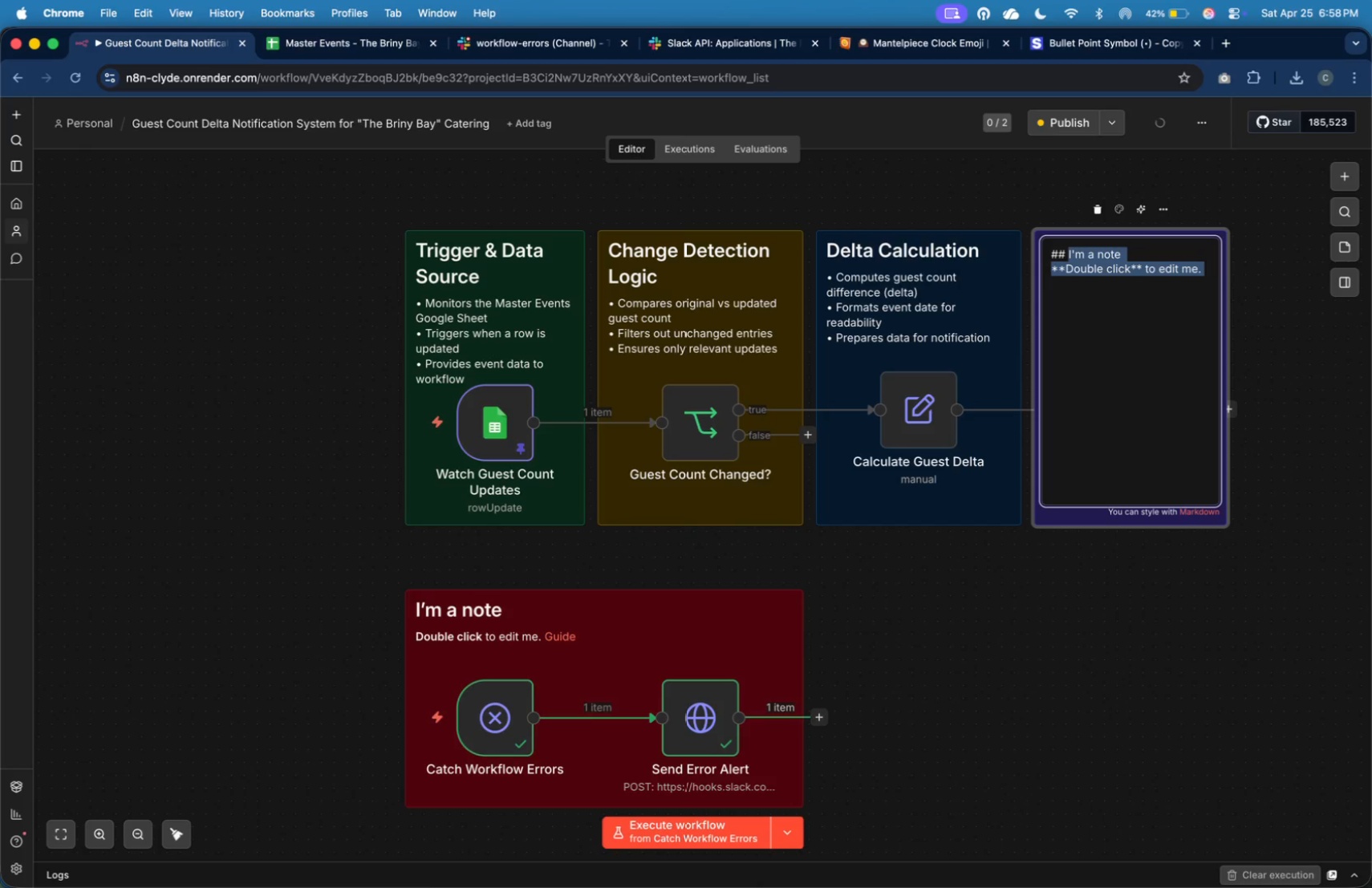 
wait(5.78)
 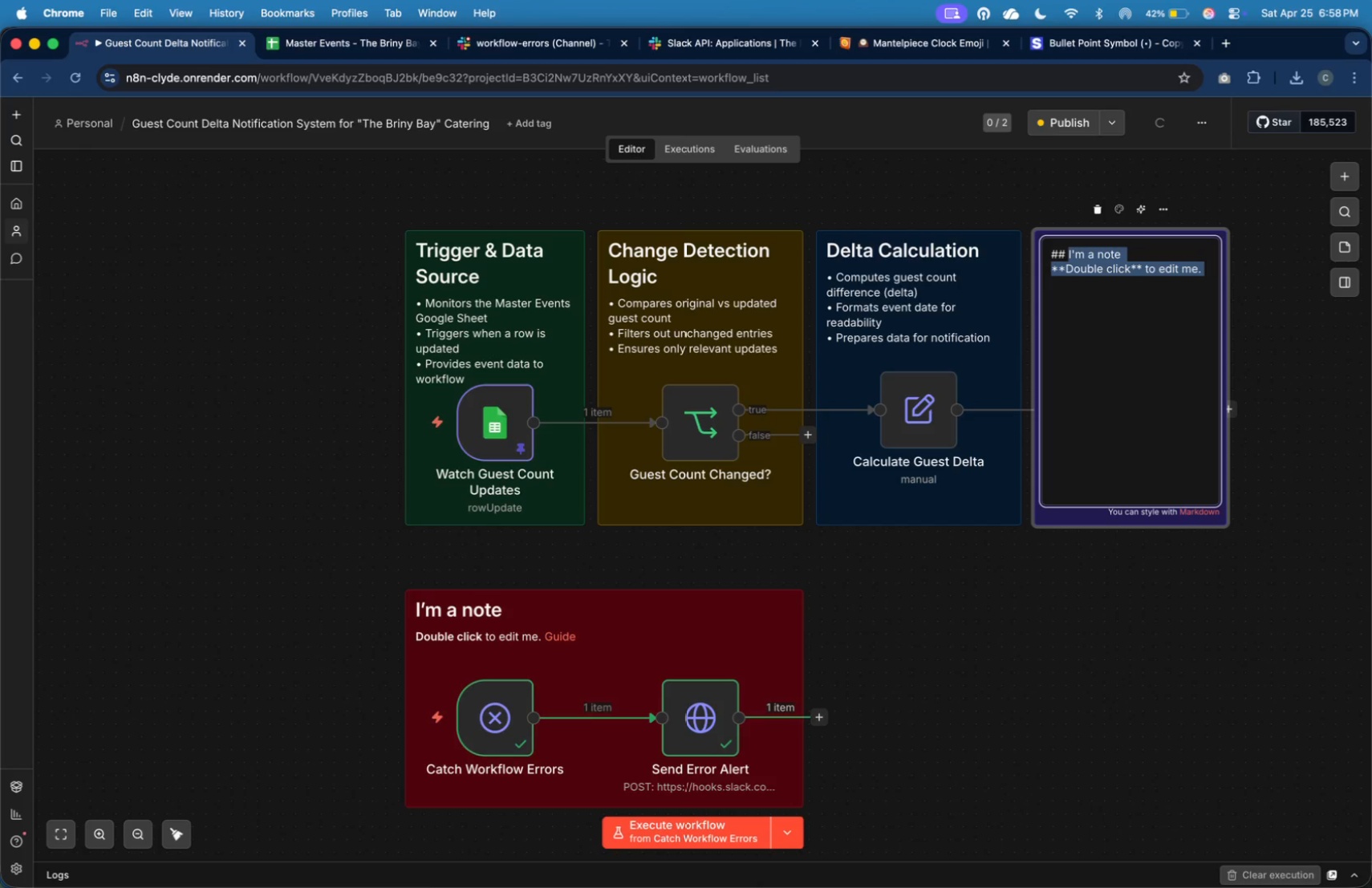 
type(Notificag)
key(Backspace)
type(tion System )
key(Backspace)
type(=)
key(Backspace)
key(Backspace)
type(m)
 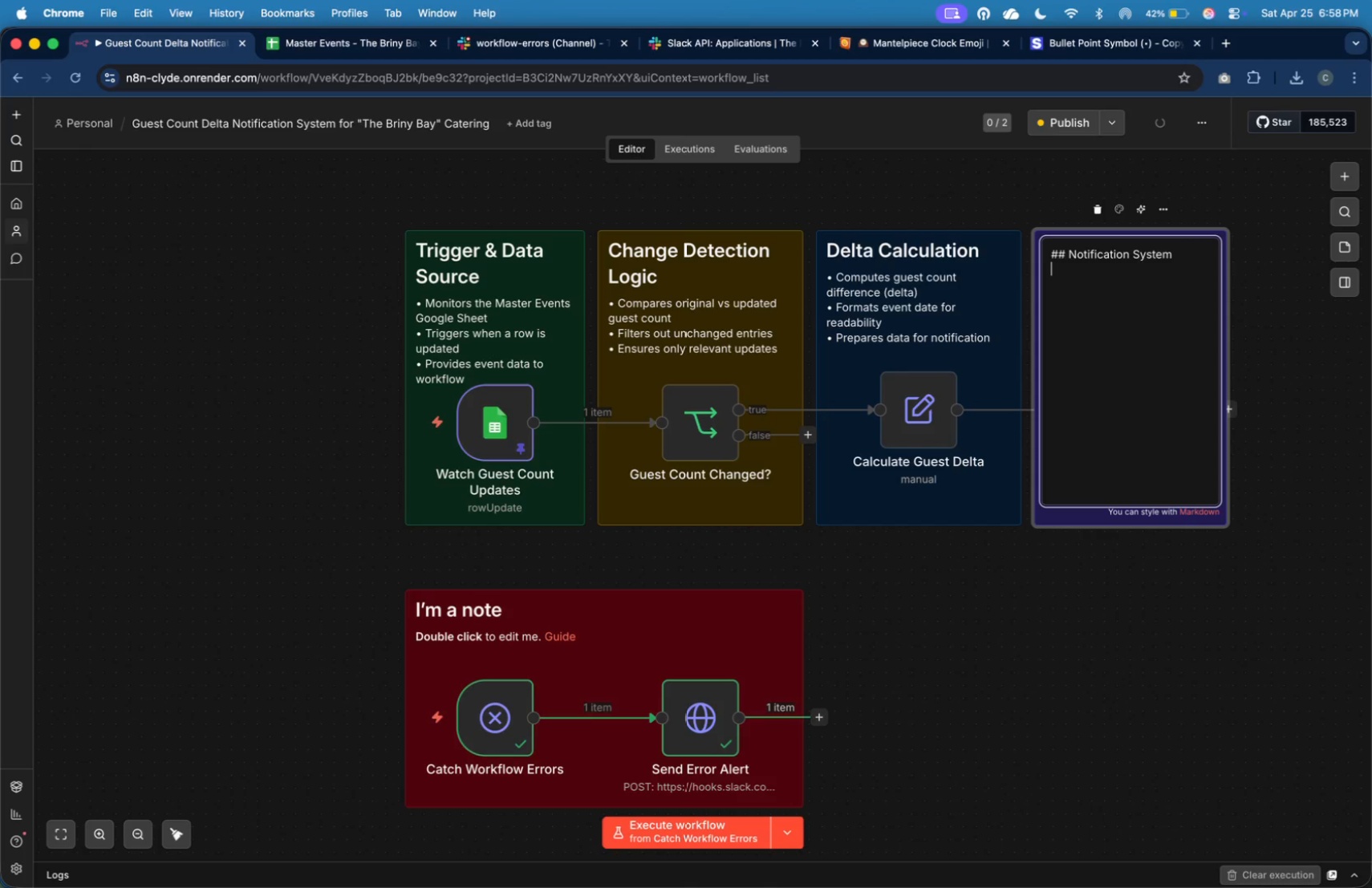 
 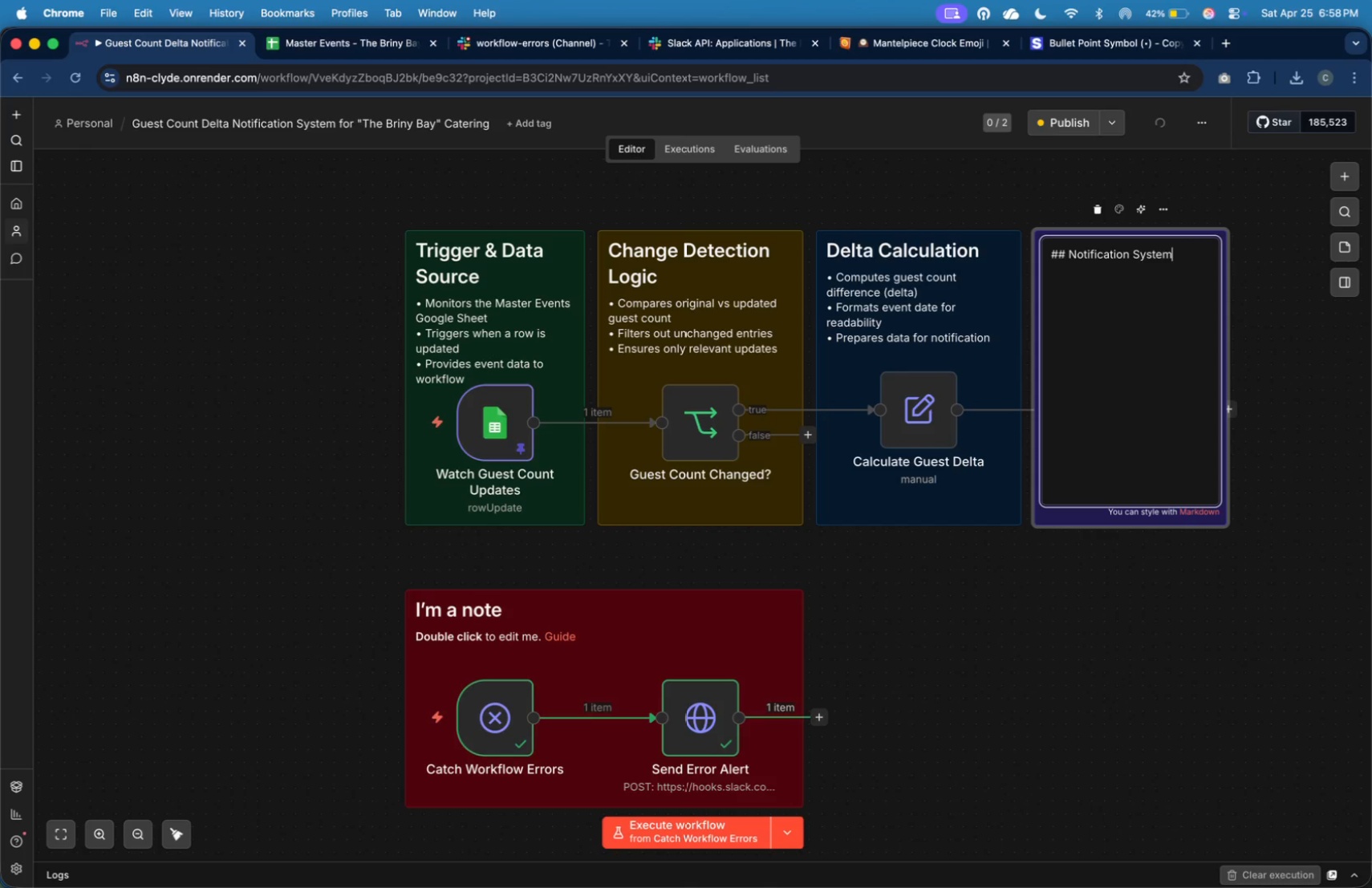 
key(Enter)
 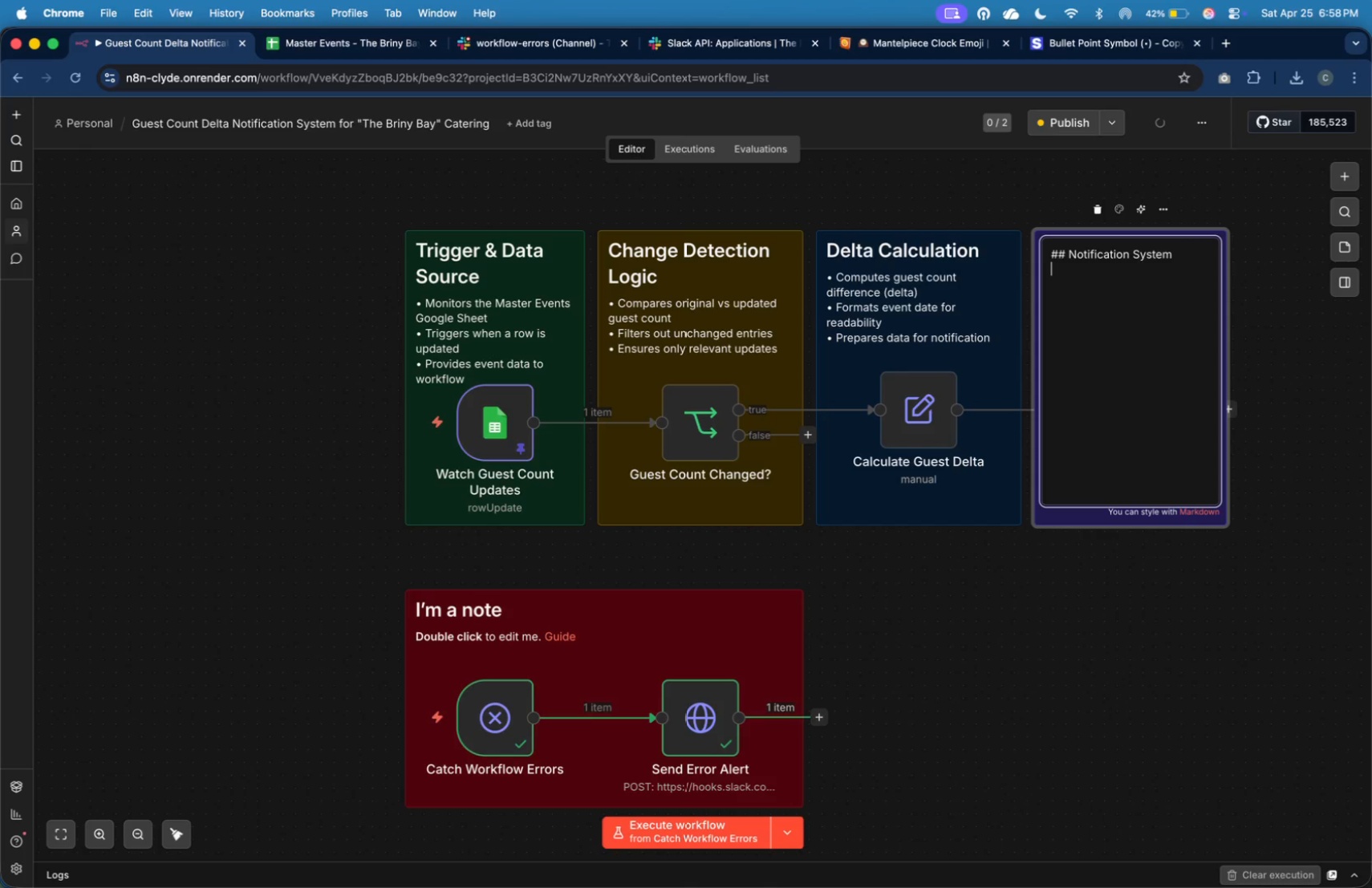 
key(Meta+V)
 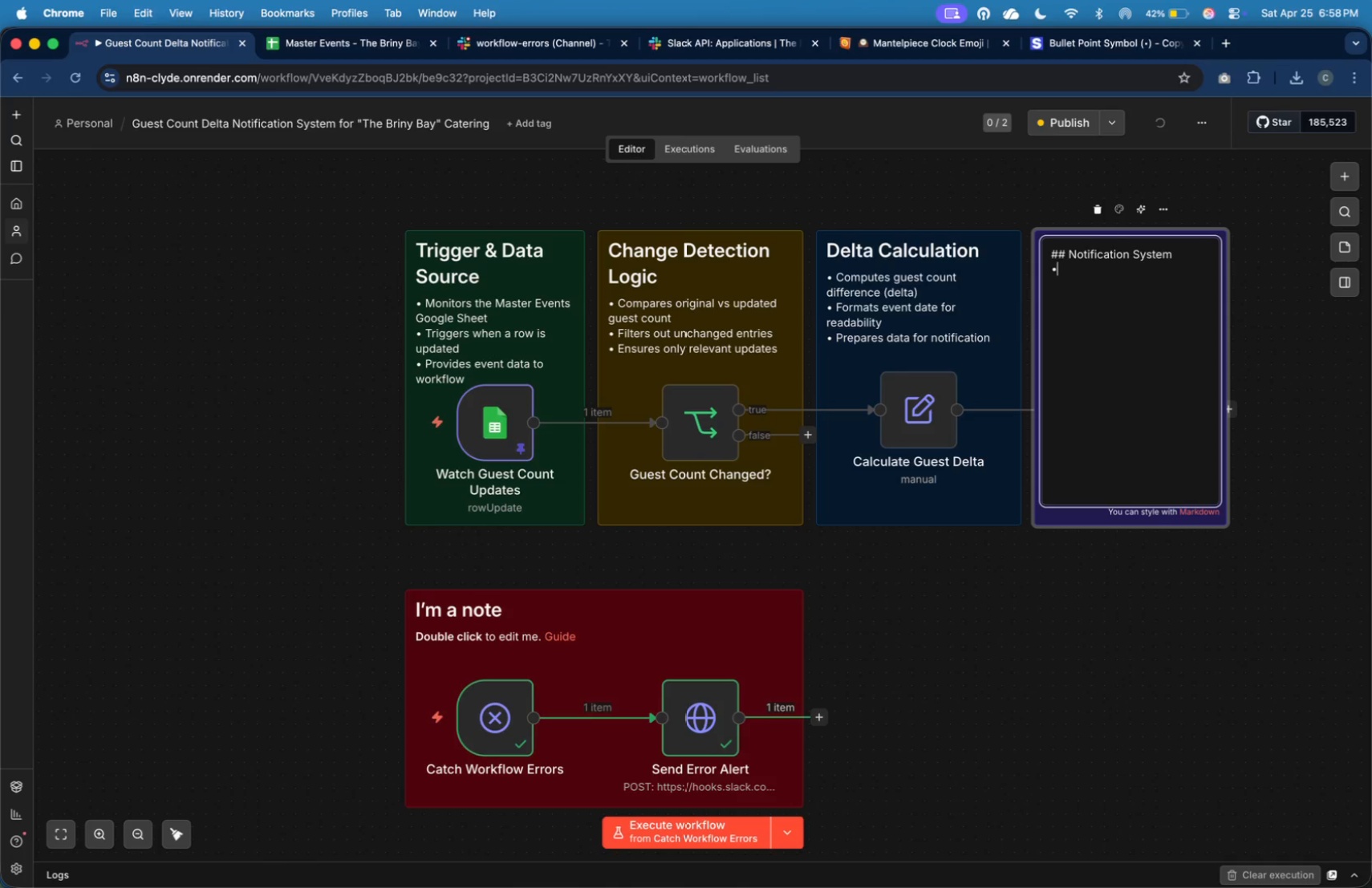 
key(Space)
 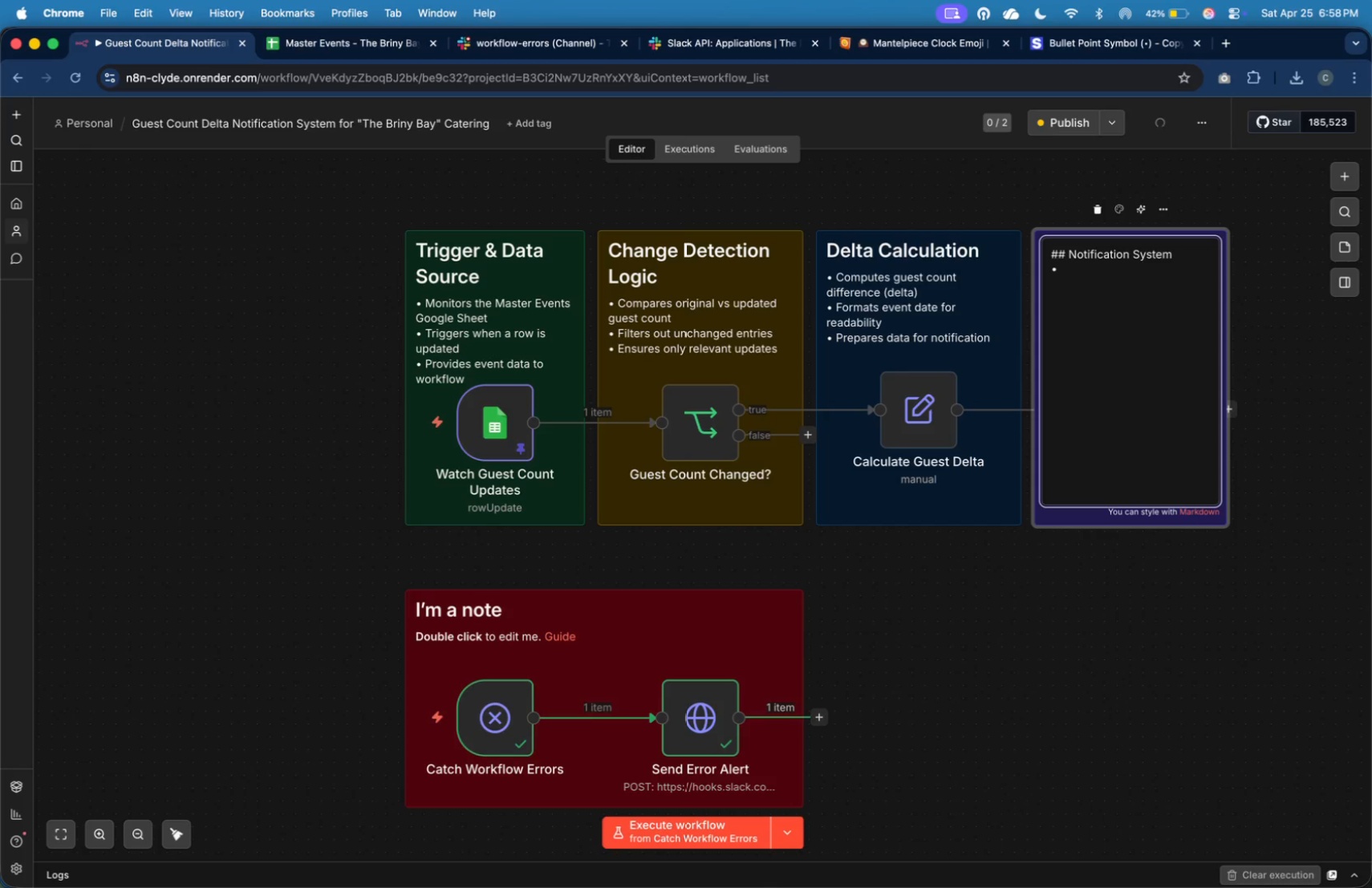 
wait(8.09)
 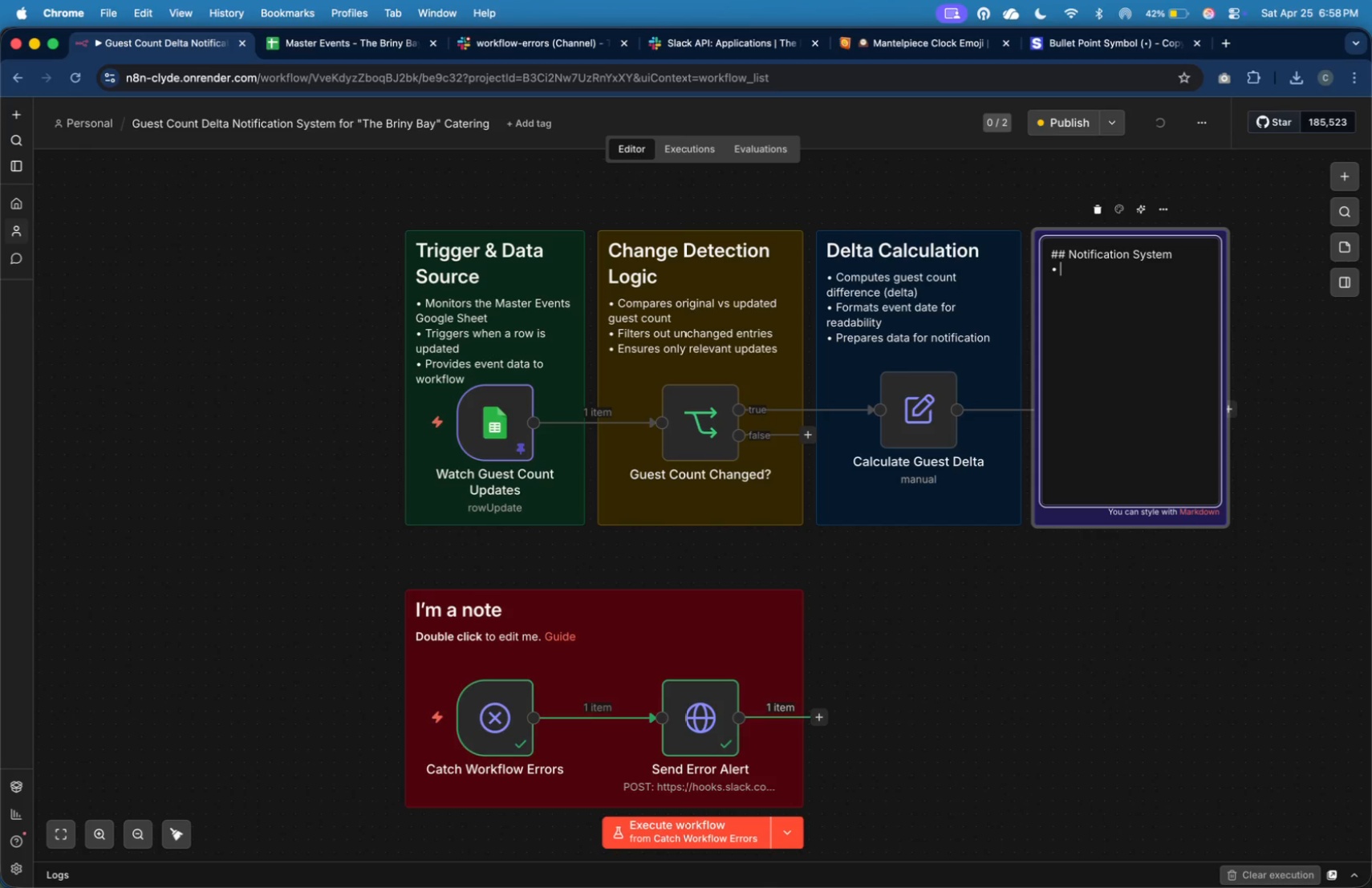 
type(Sends formatted Slack message)
 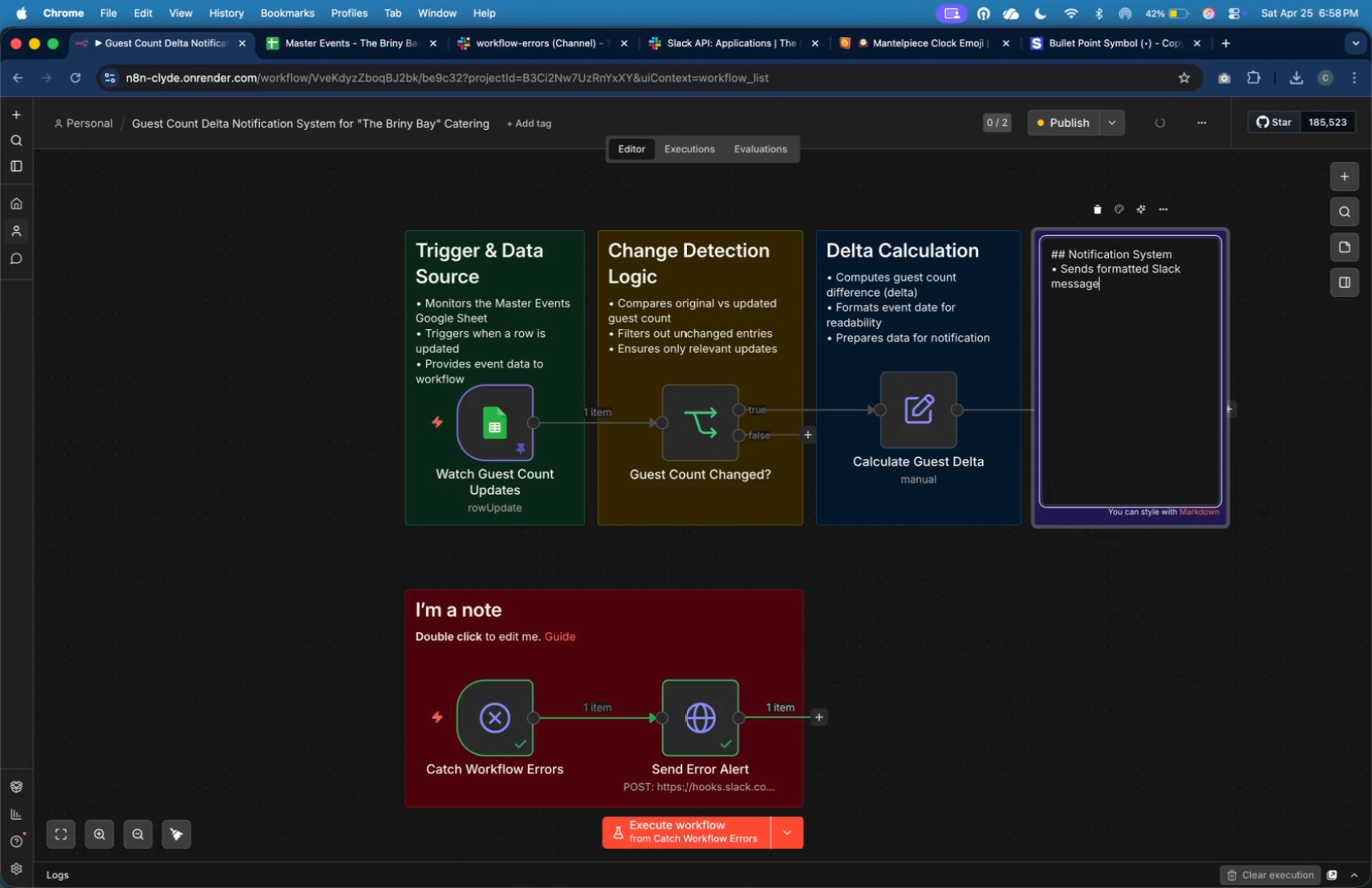 
key(Enter)
 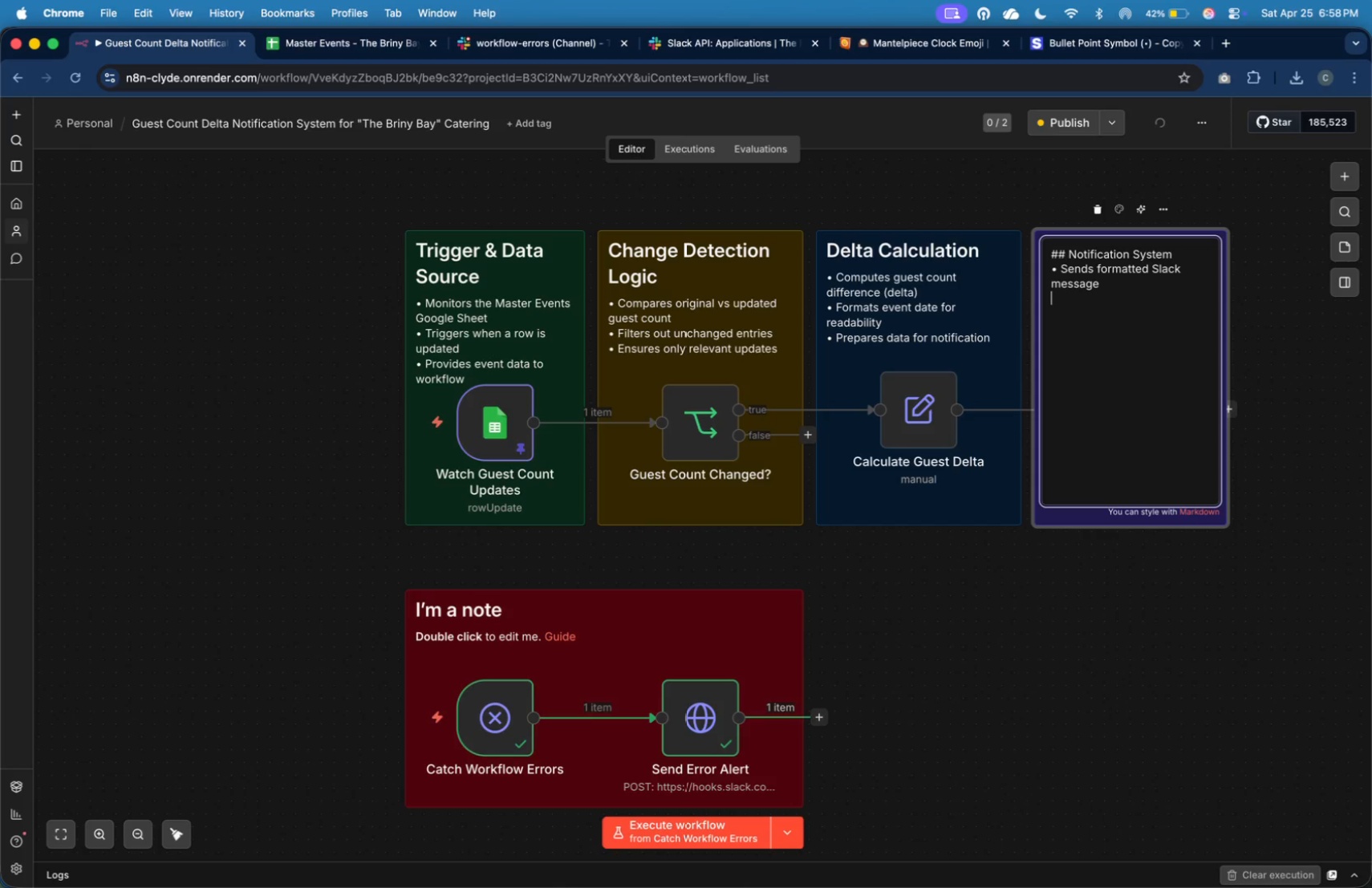 
key(Meta+V)
 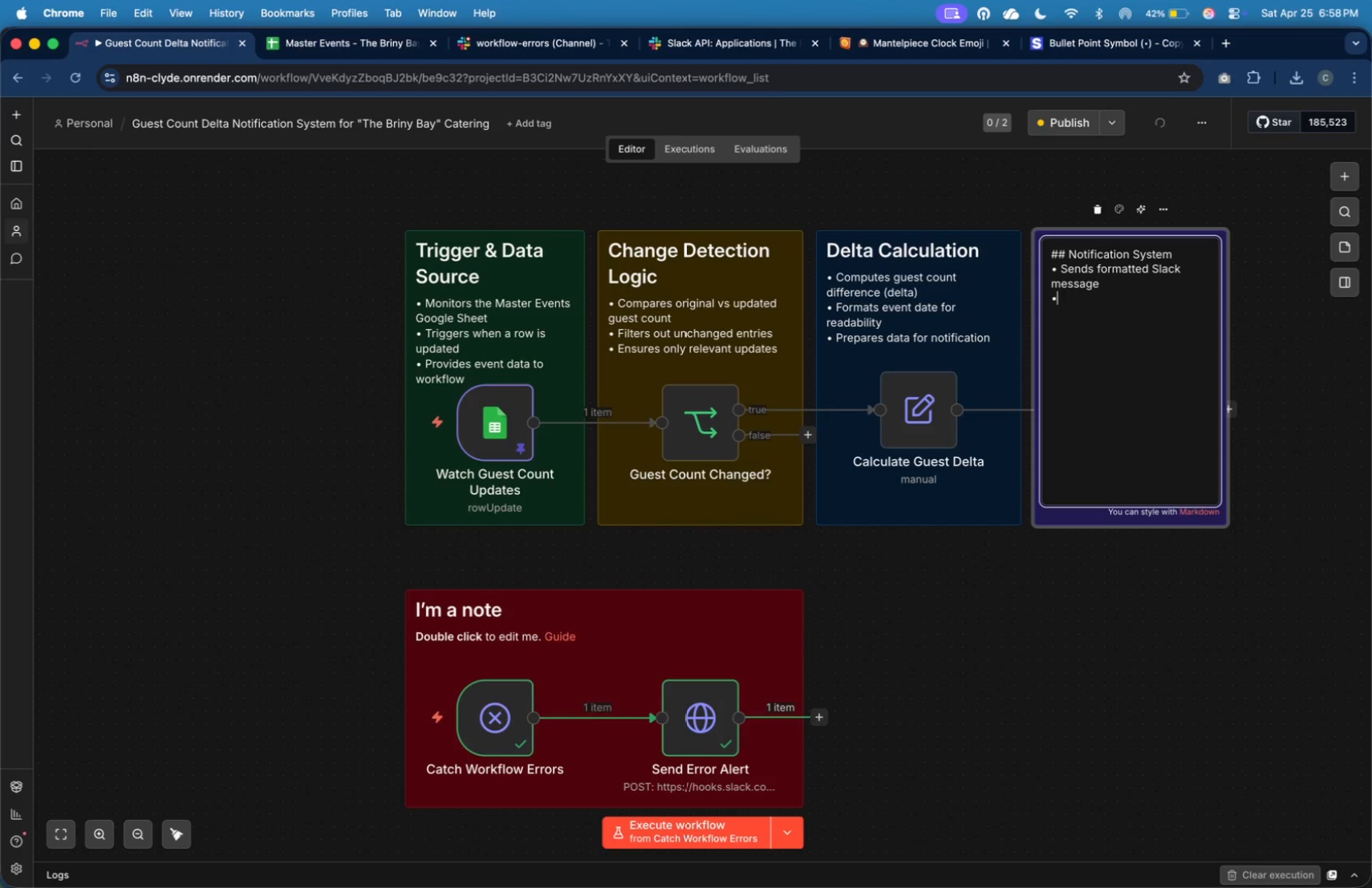 
type( Includes event name, total guests)
 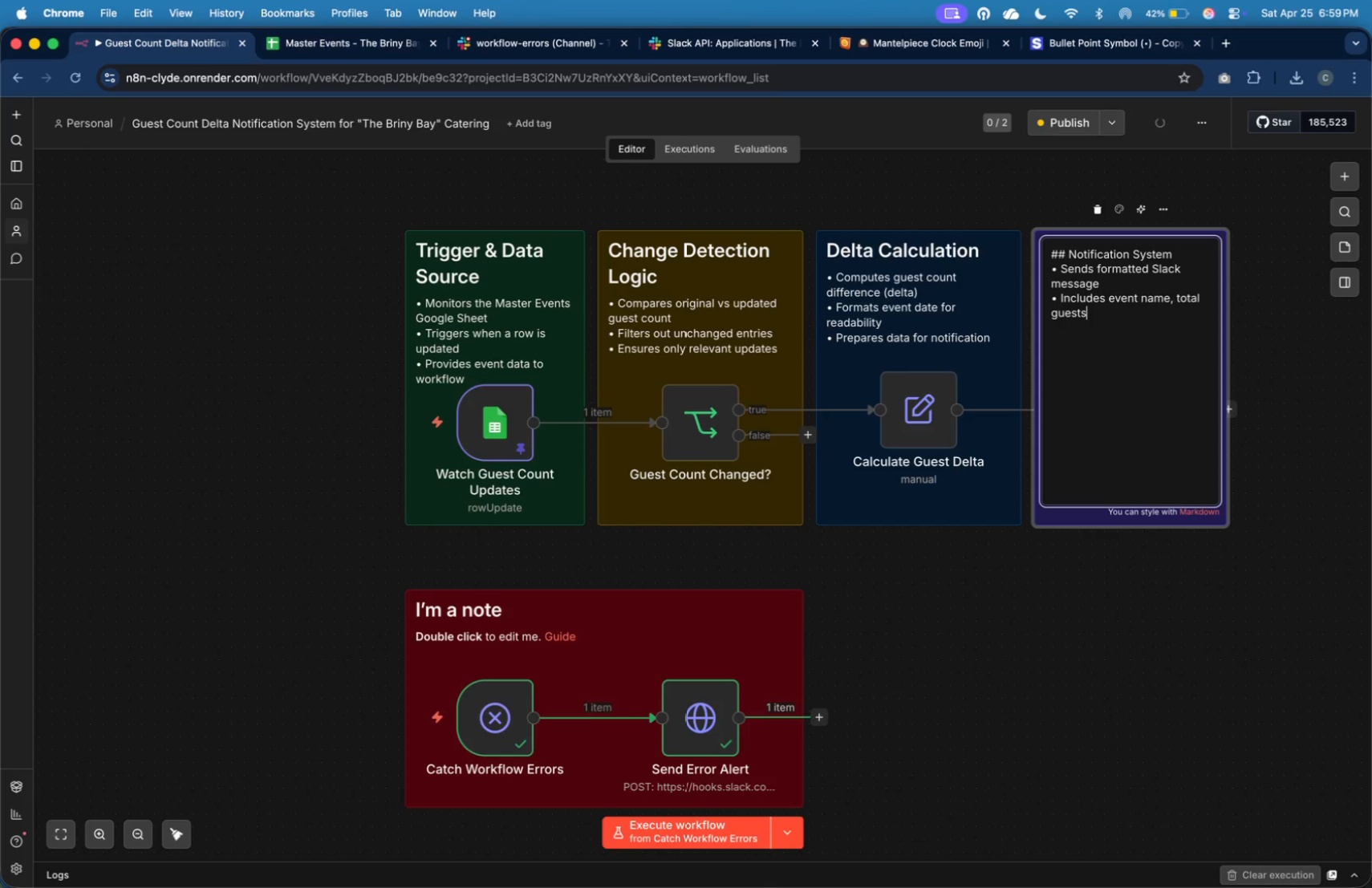 
wait(38.33)
 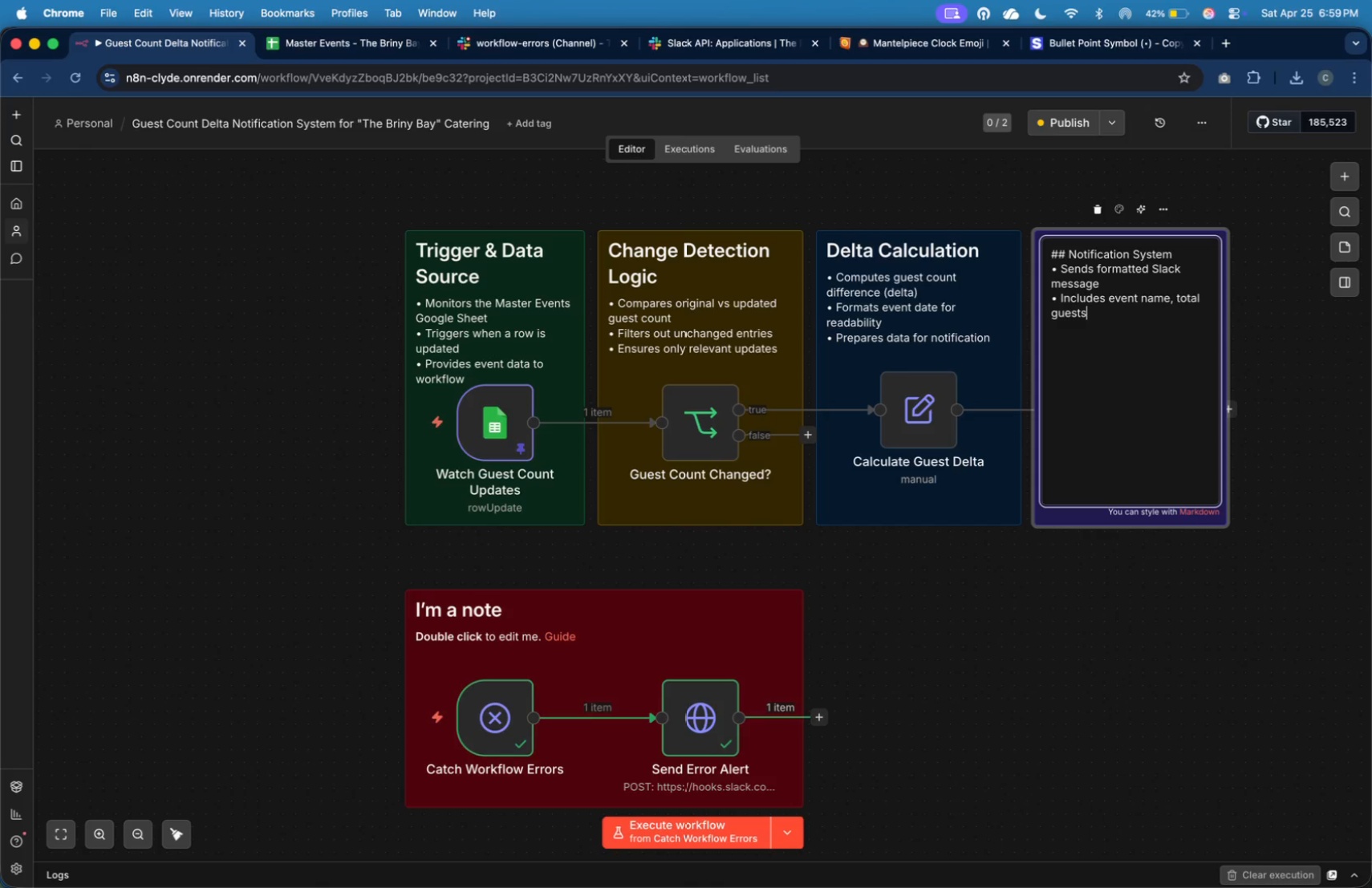 
type(, and delta)
 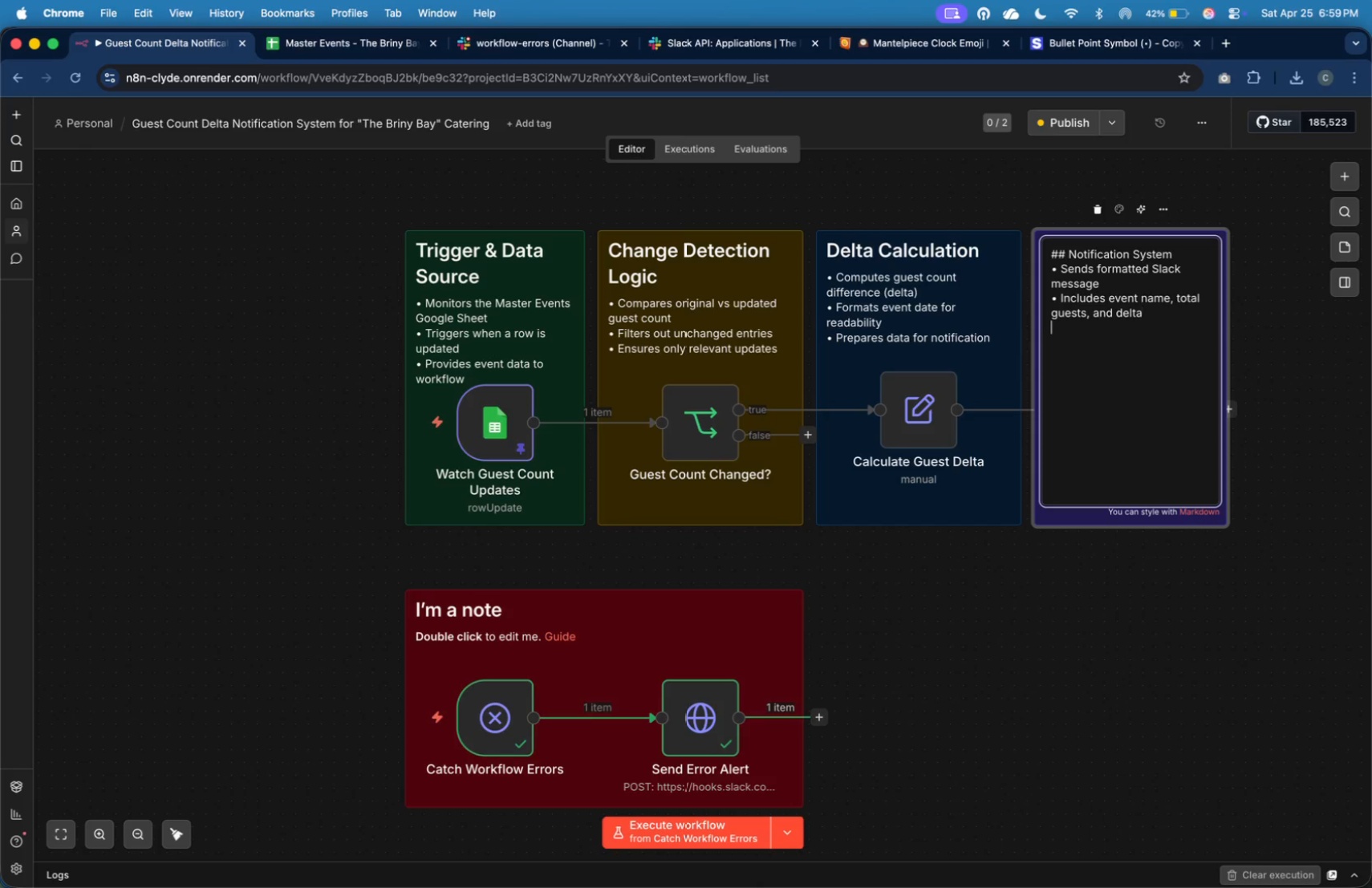 
key(Enter)
 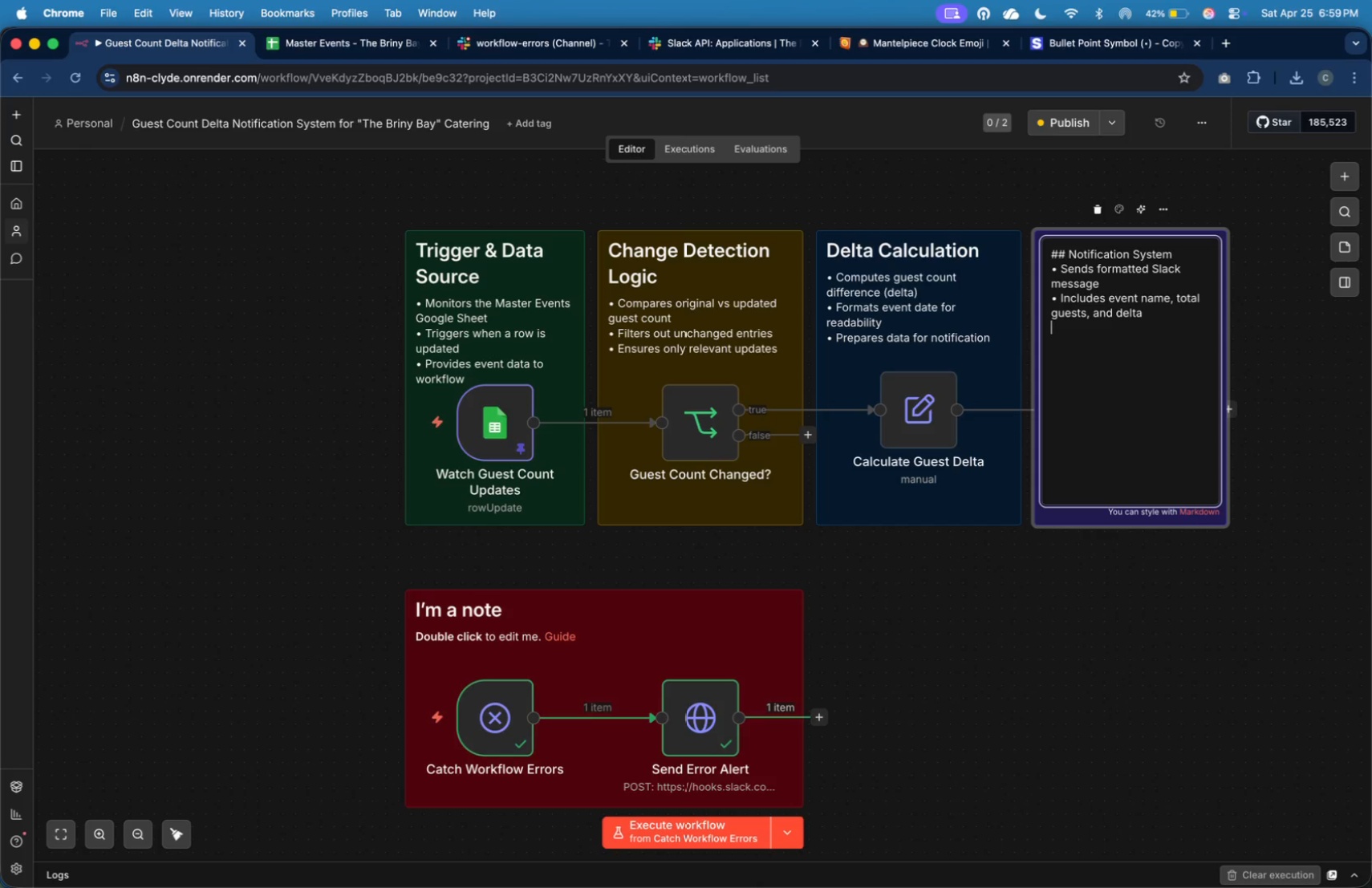 
key(Meta+V)
 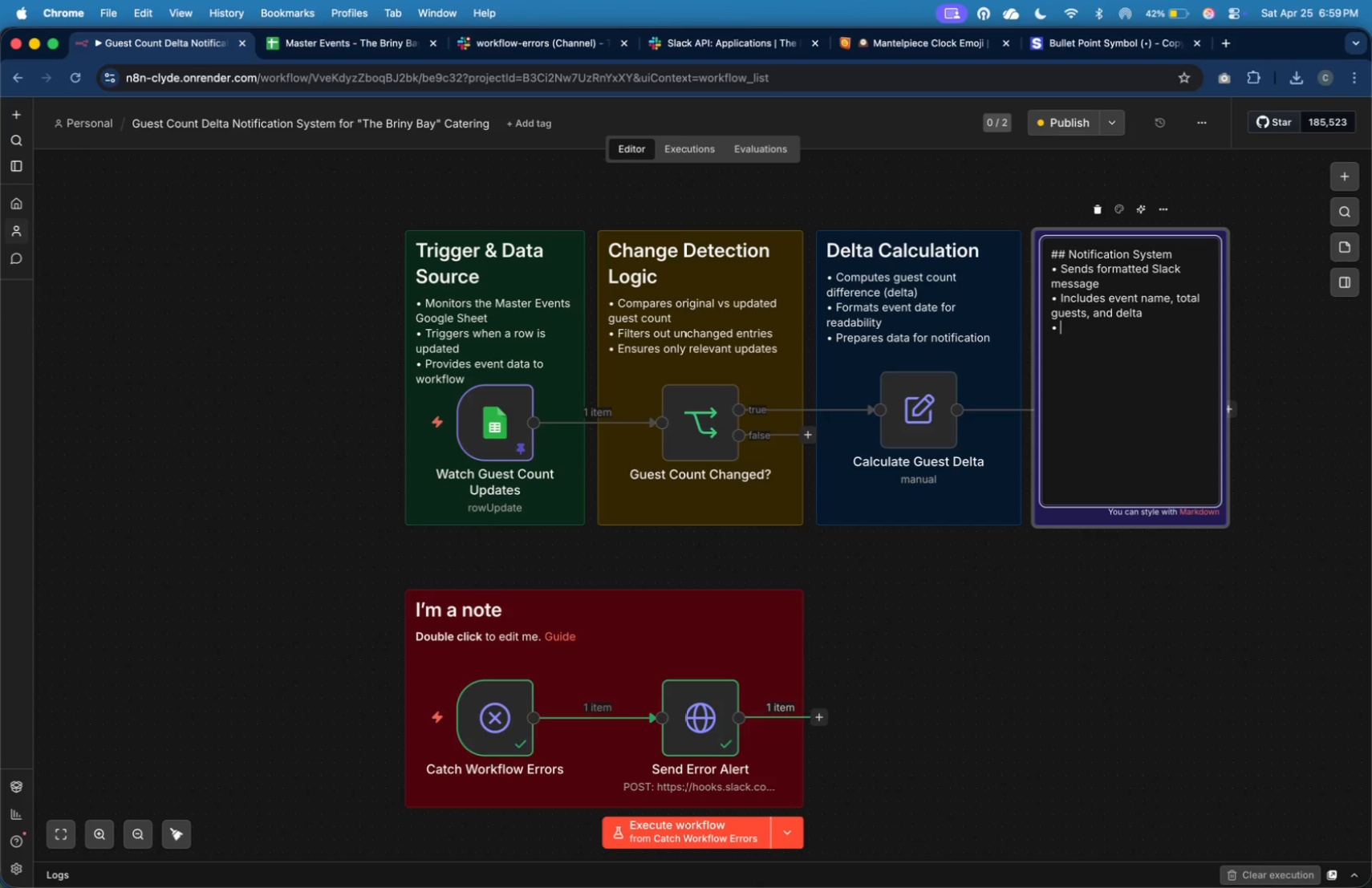 
type( Uses Block Kit for structured output)
 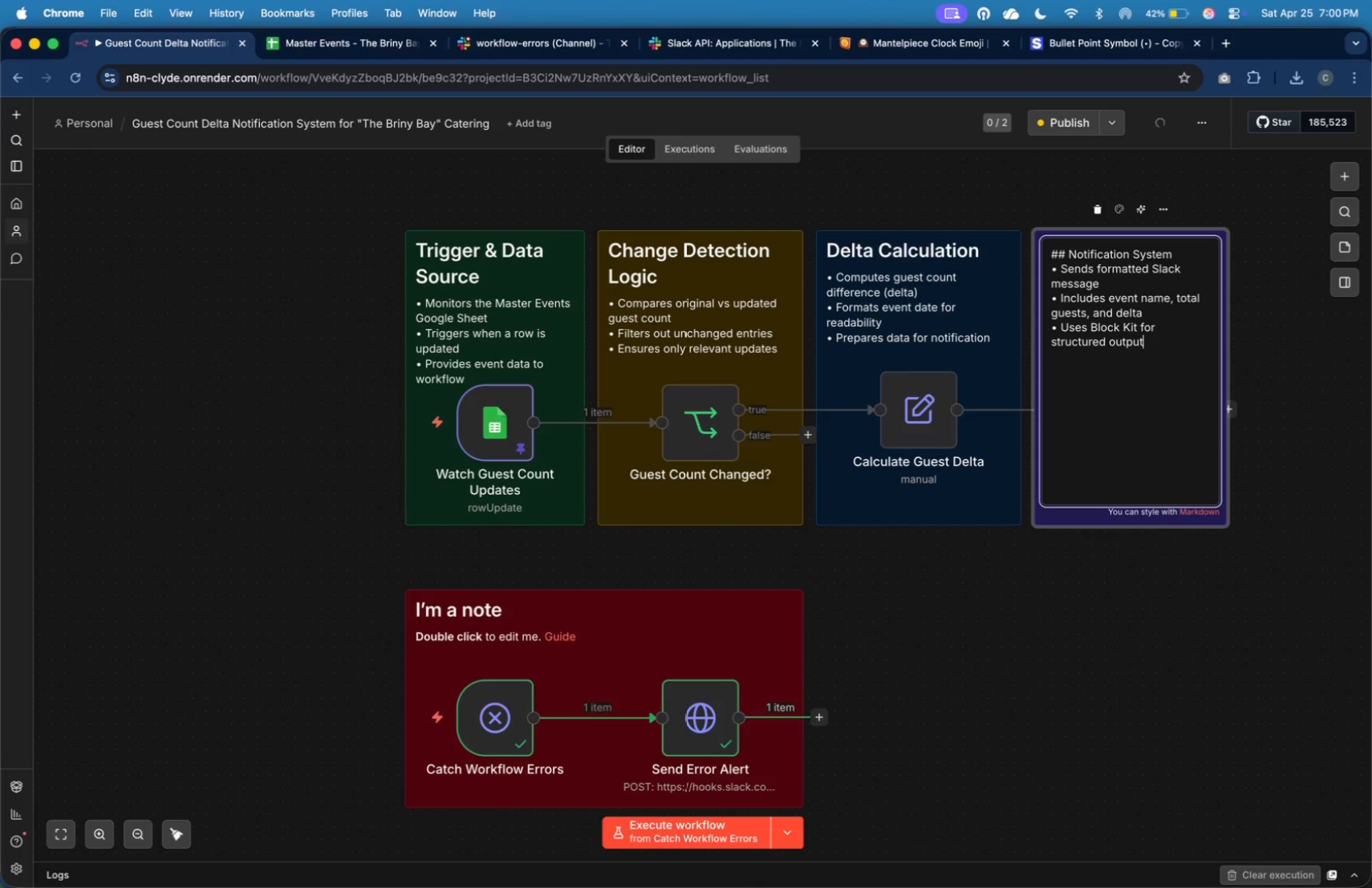 
wait(6.76)
 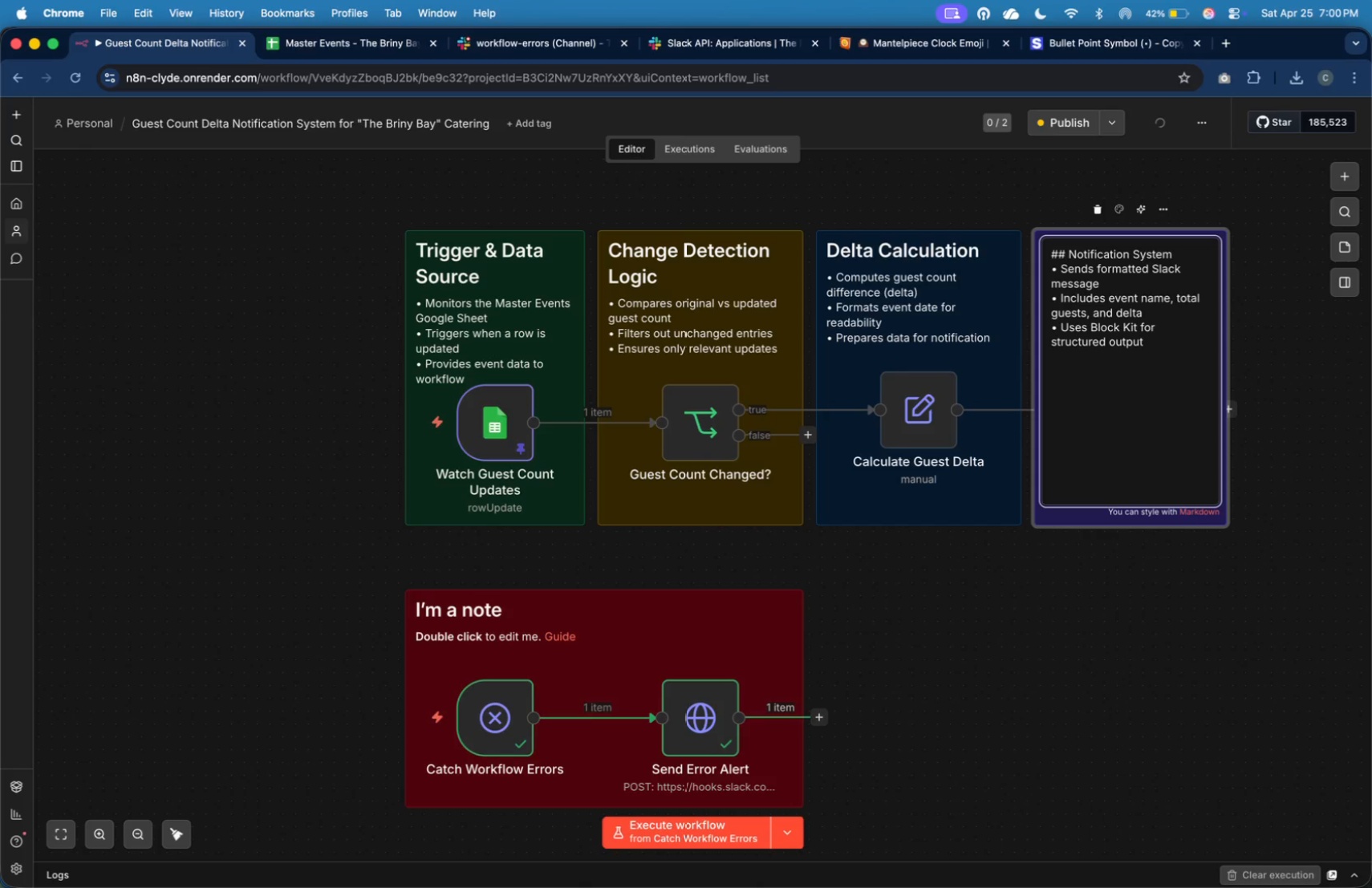 
left_click([996, 618])
 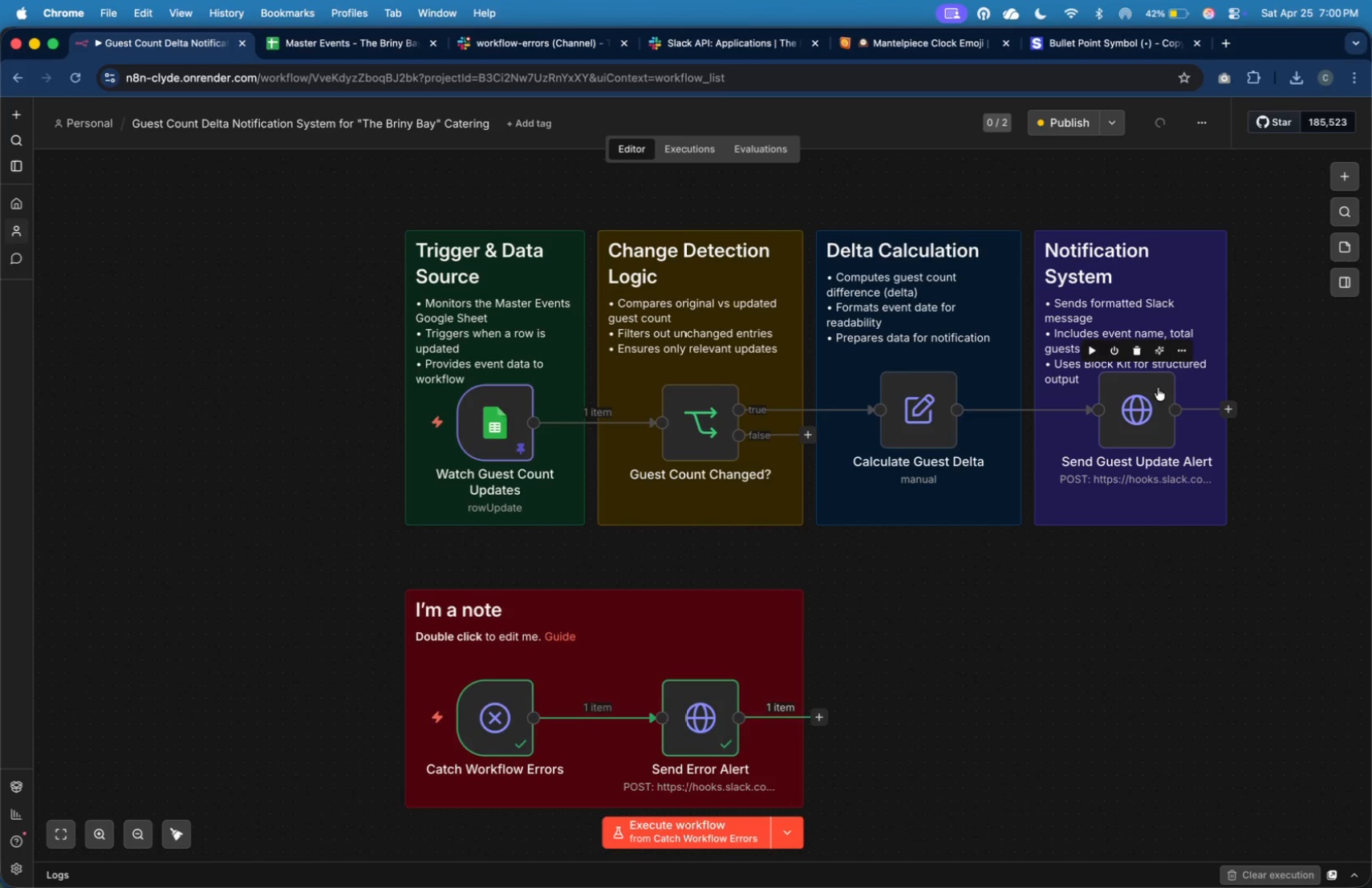 
left_click_drag(start_coordinate=[1224, 335], to_coordinate=[1236, 336])
 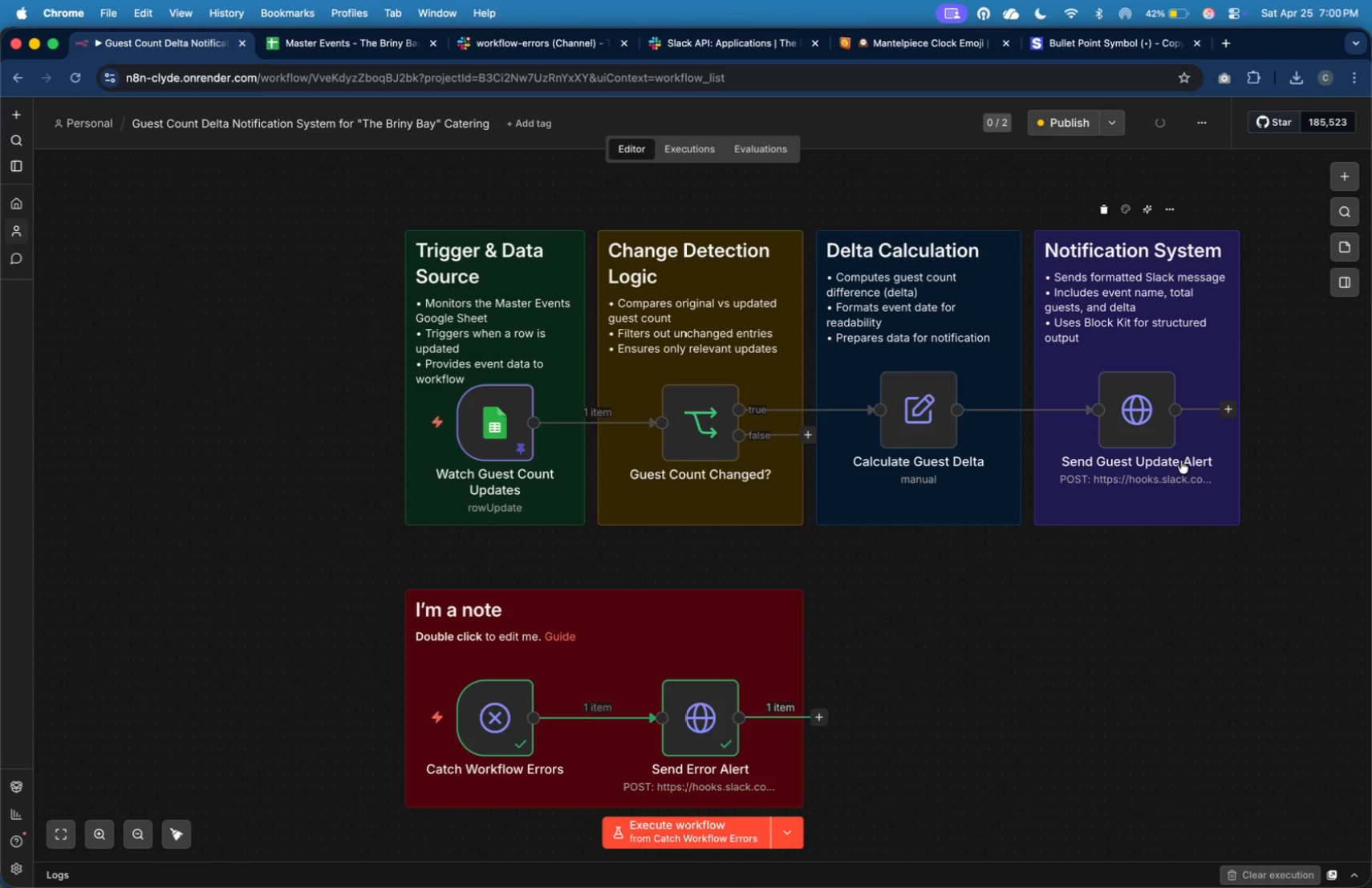 
left_click([1203, 524])
 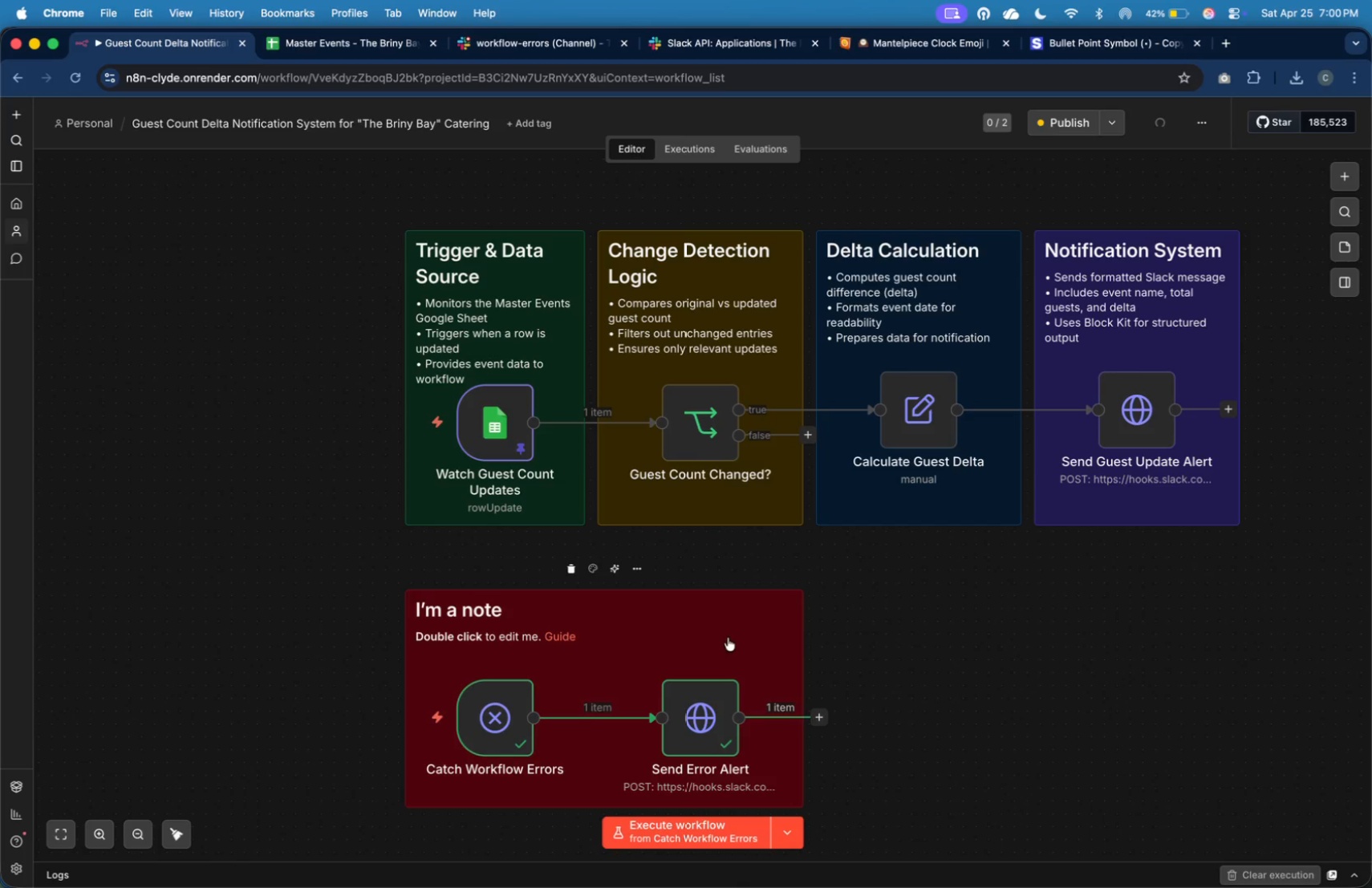 
left_click_drag(start_coordinate=[745, 590], to_coordinate=[747, 564])
 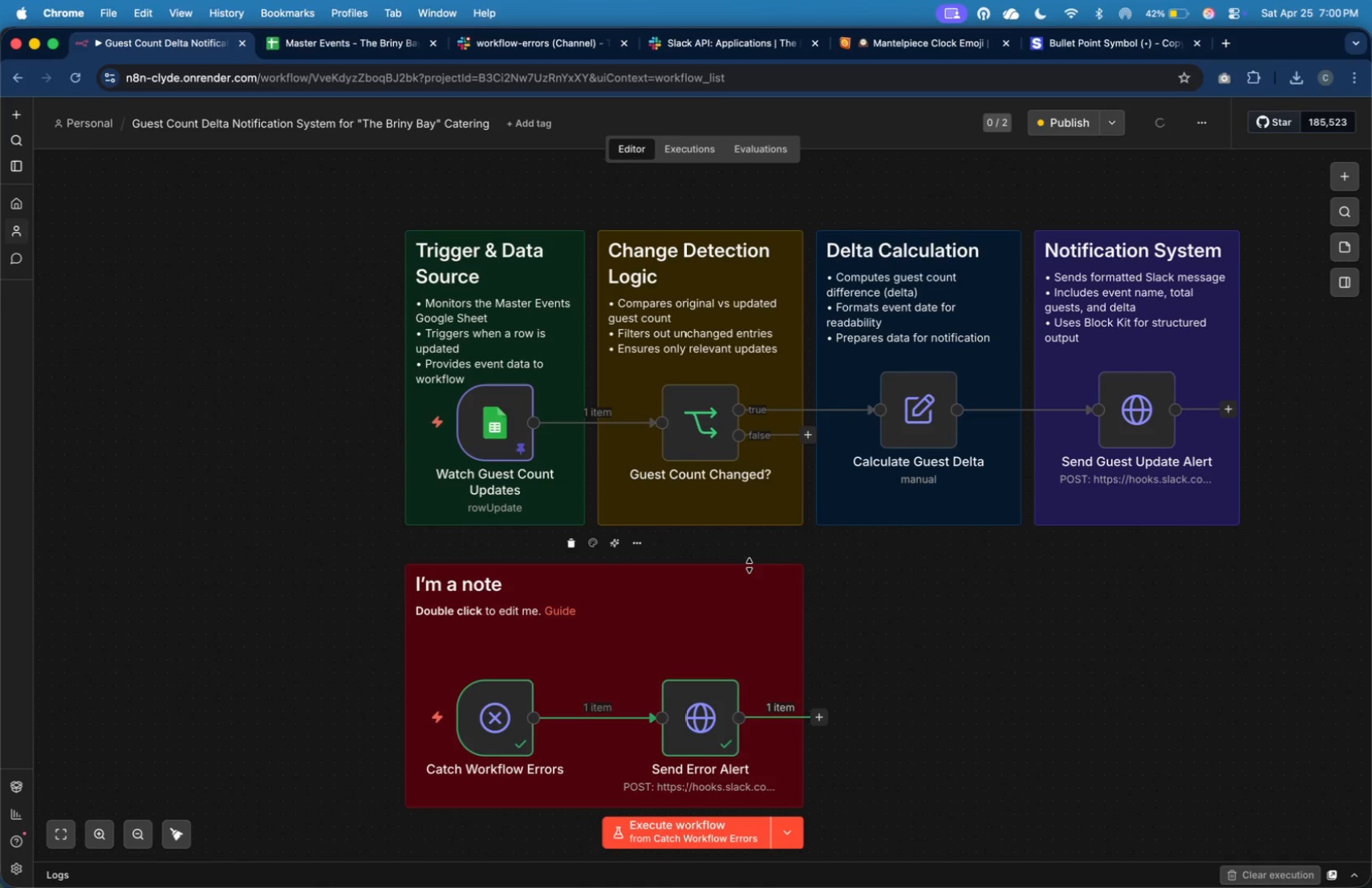 
left_click_drag(start_coordinate=[749, 566], to_coordinate=[749, 559])
 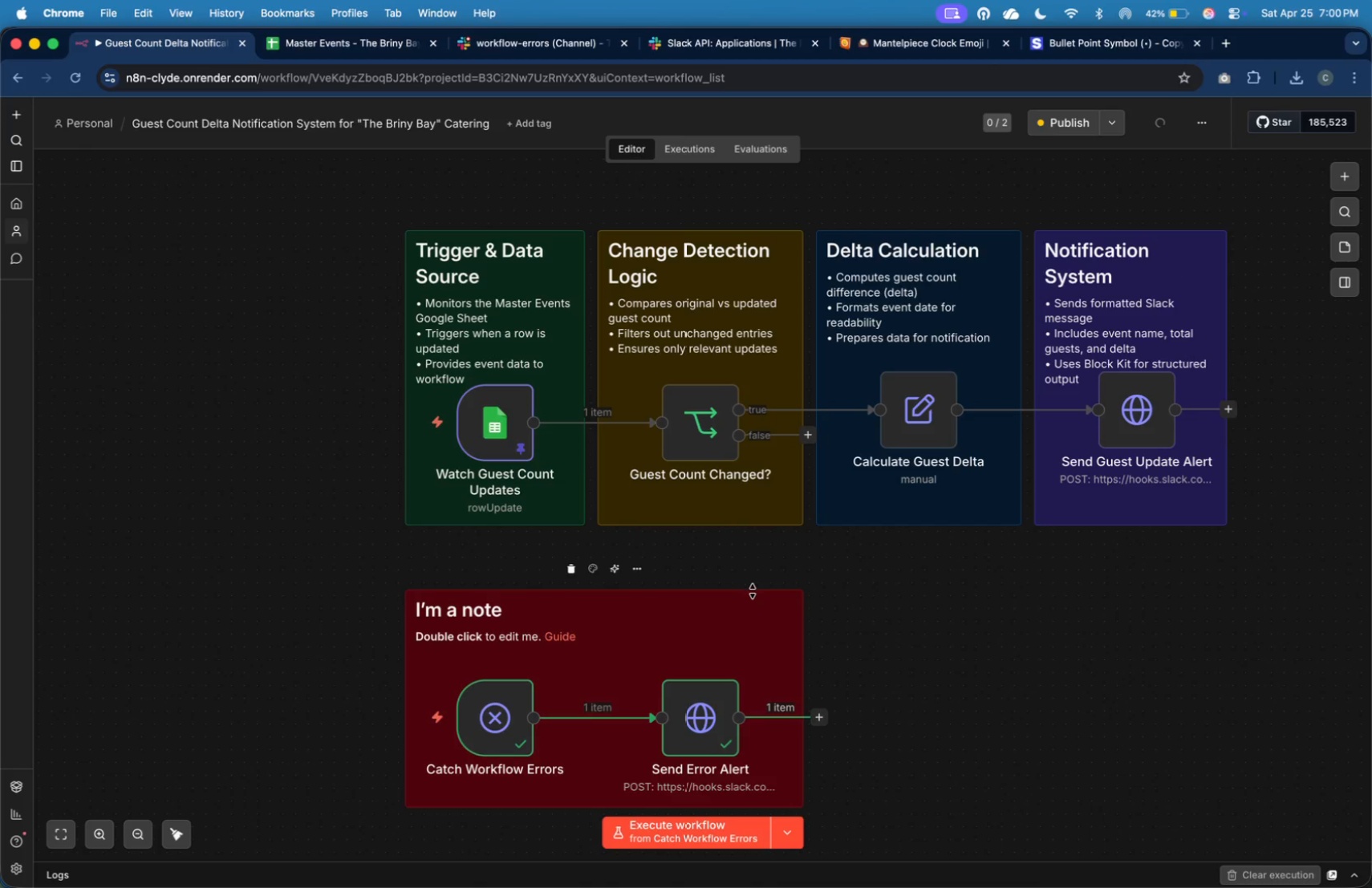 
left_click_drag(start_coordinate=[753, 591], to_coordinate=[760, 561])
 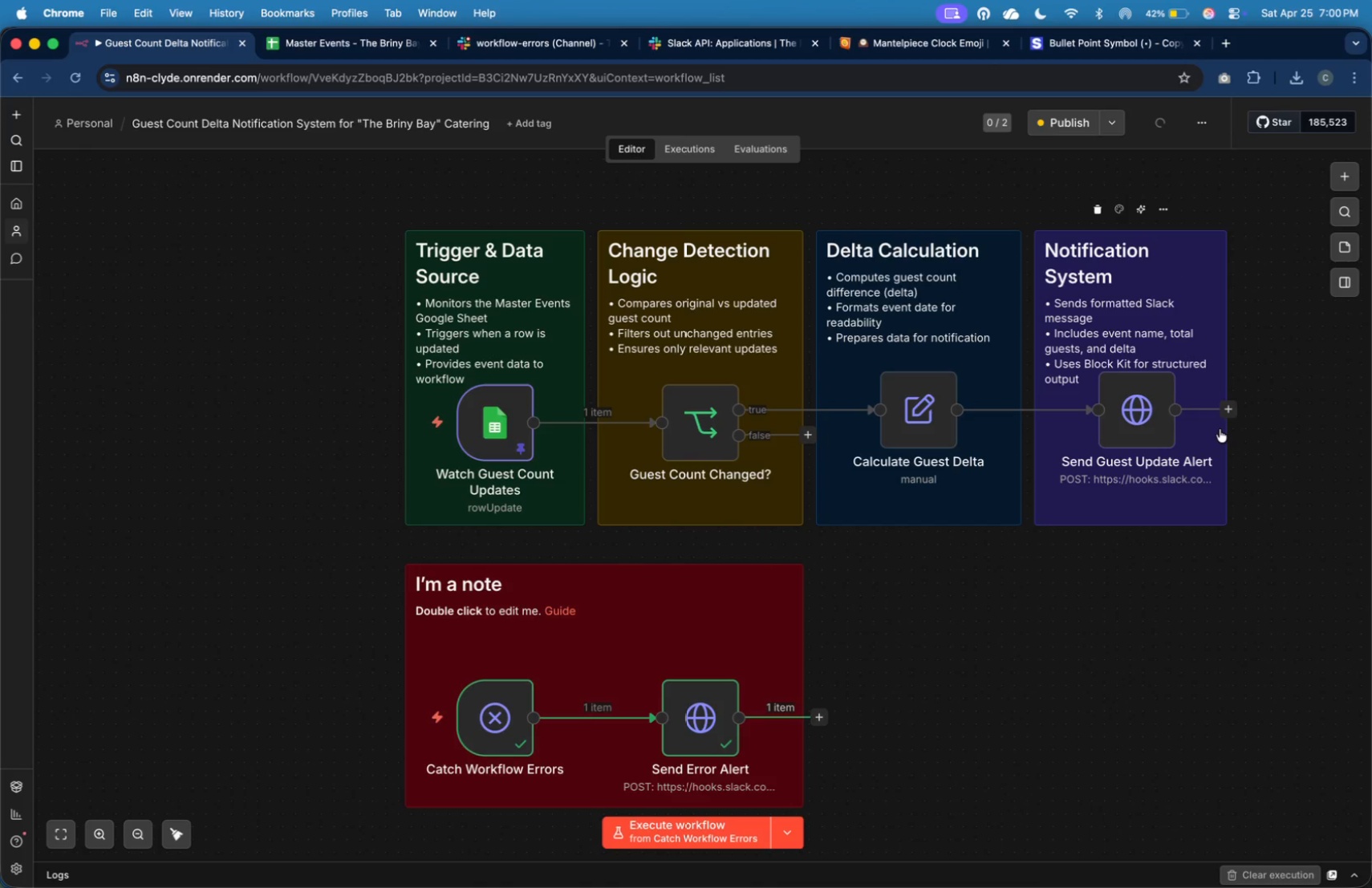 
left_click_drag(start_coordinate=[1228, 438], to_coordinate=[1236, 444])
 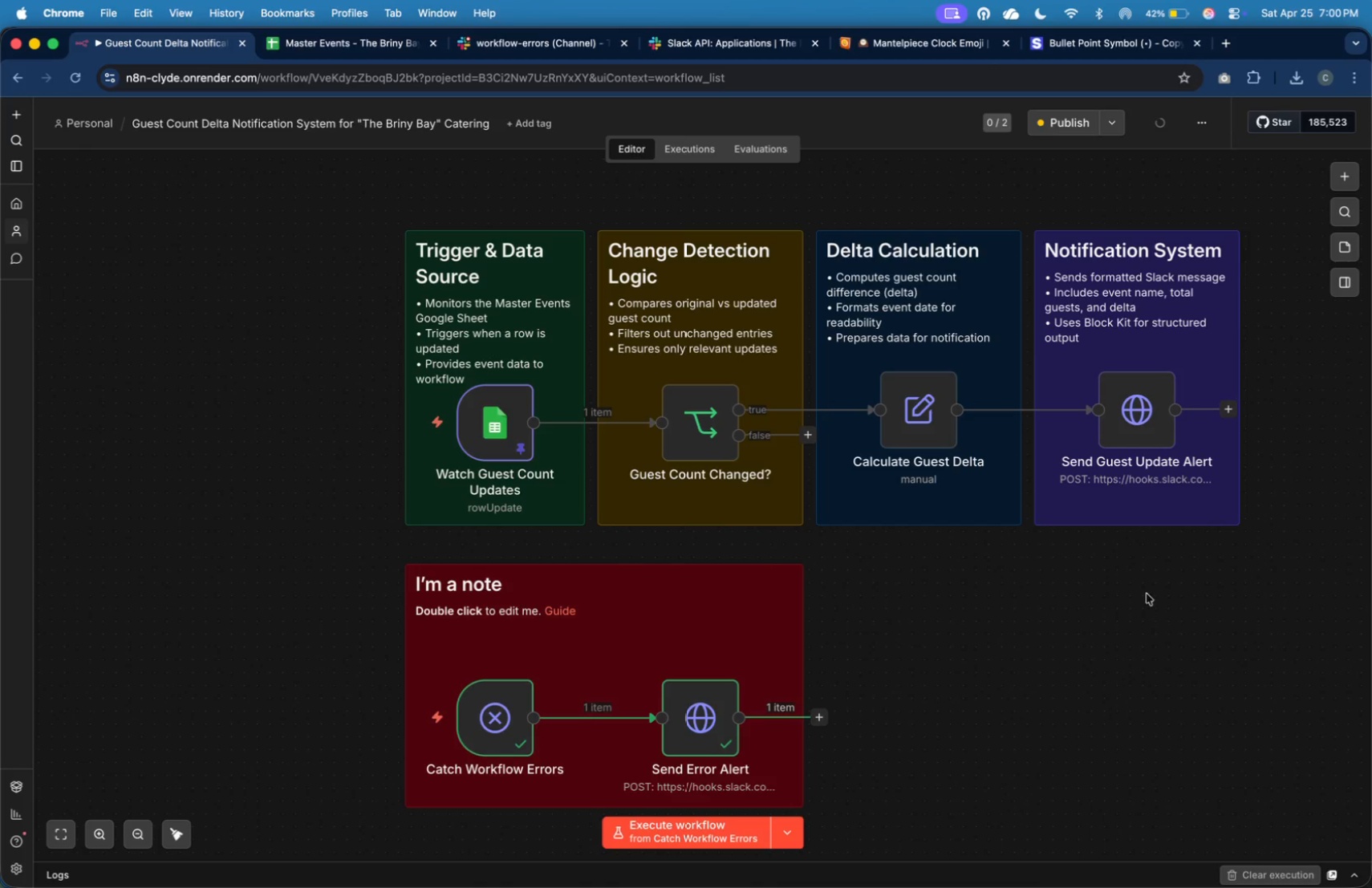 
left_click([1133, 603])
 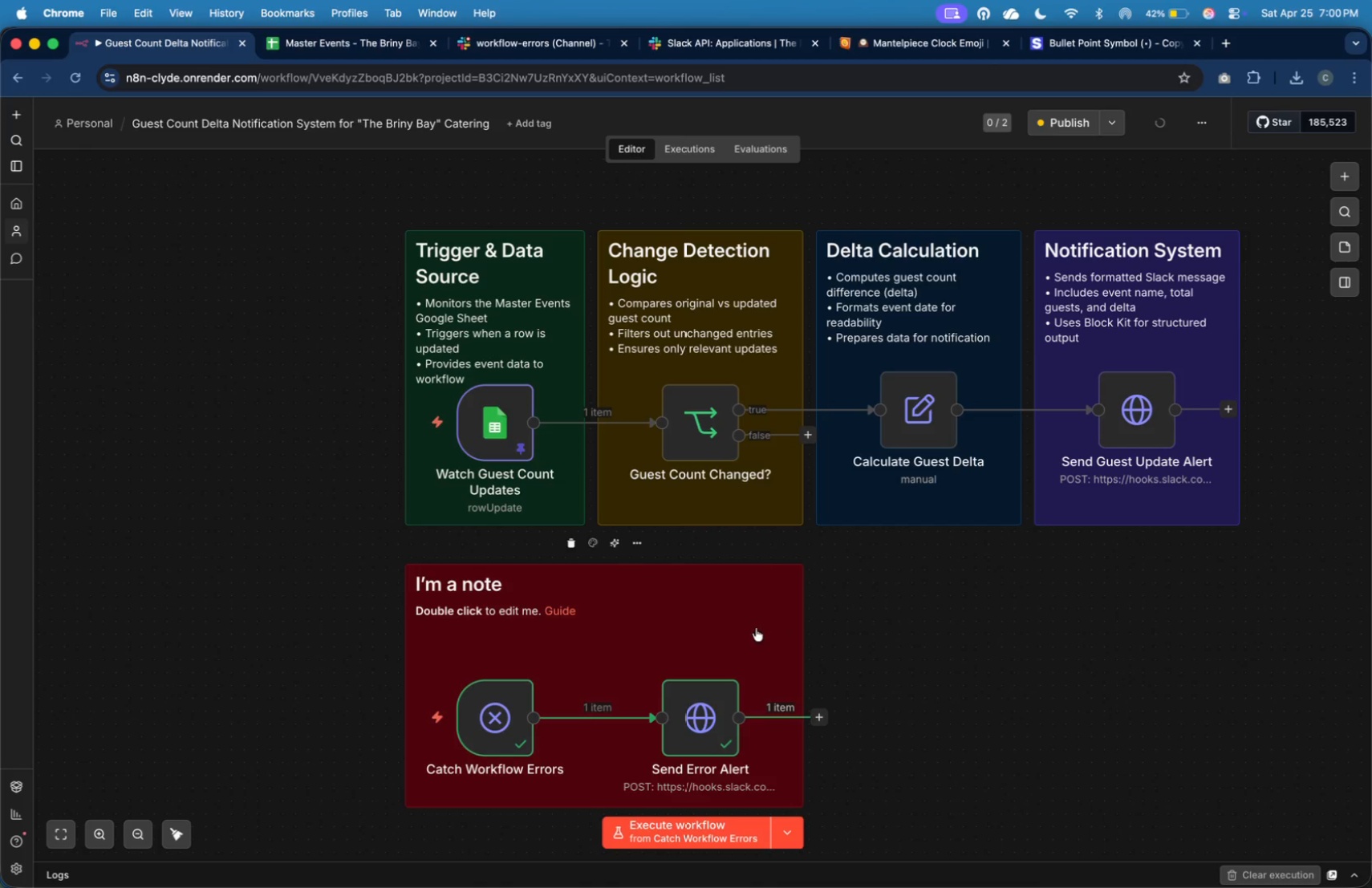 
double_click([755, 627])
 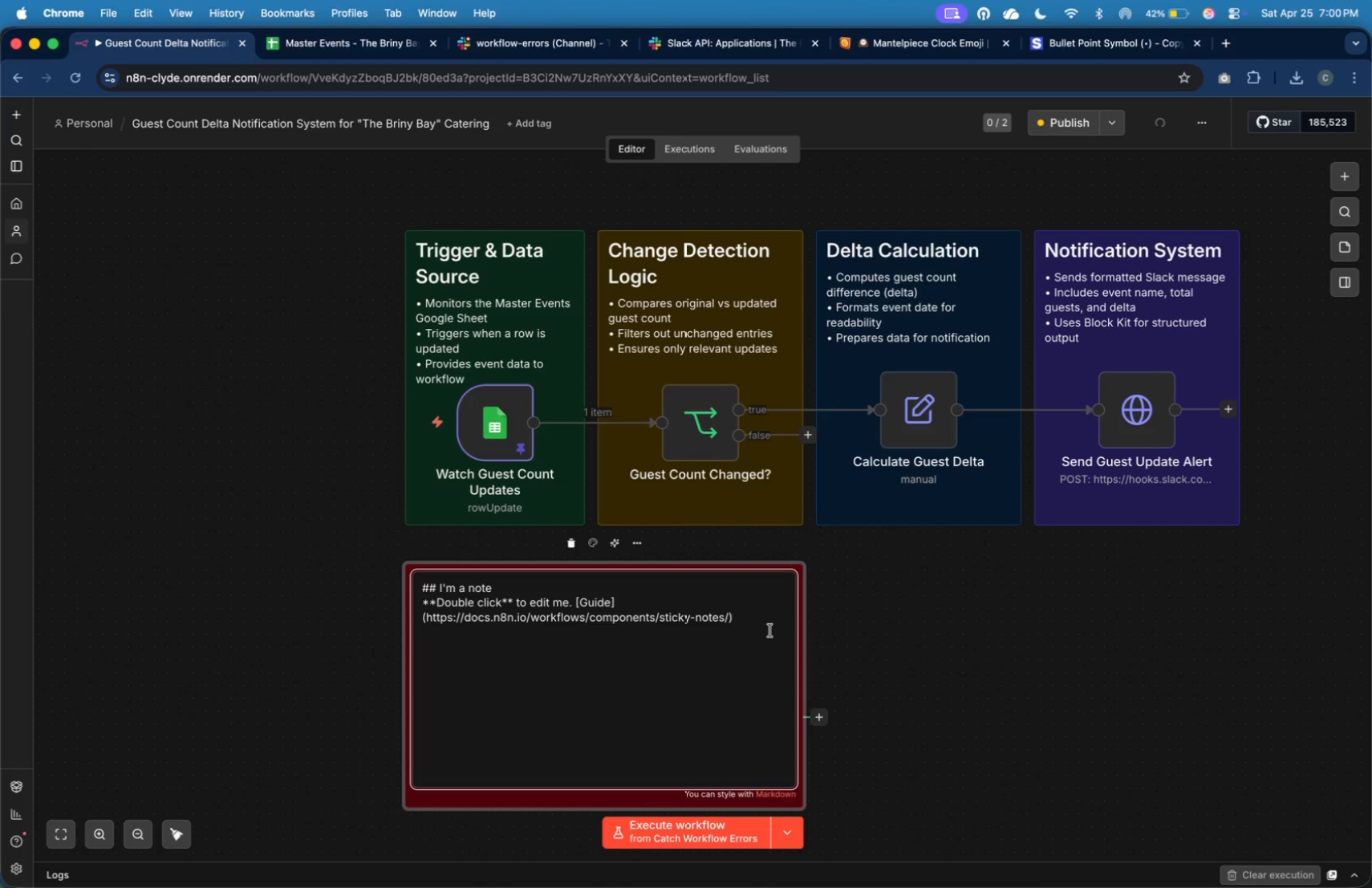 
wait(8.41)
 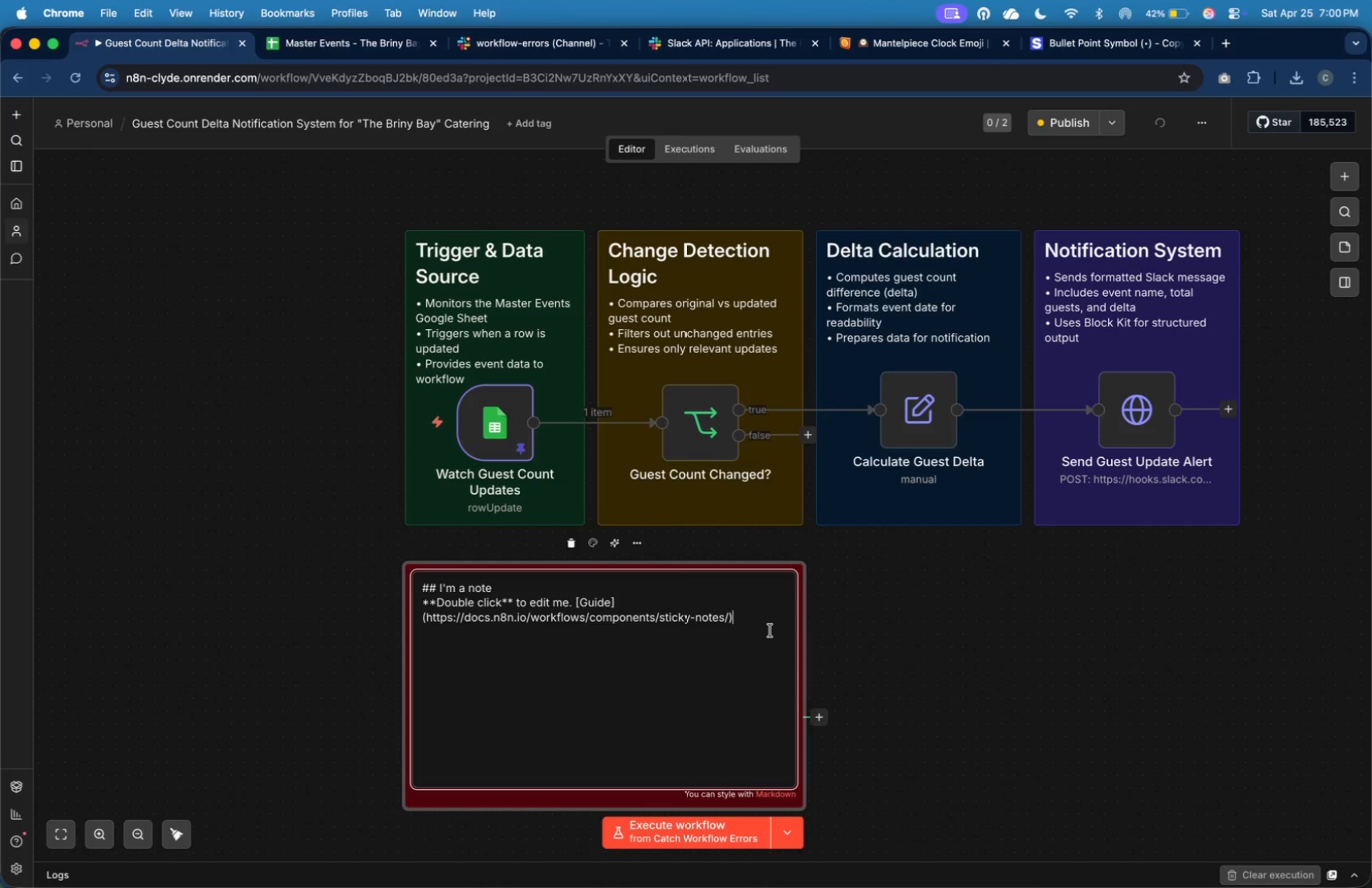 
key(Shift+ArrowUp)
 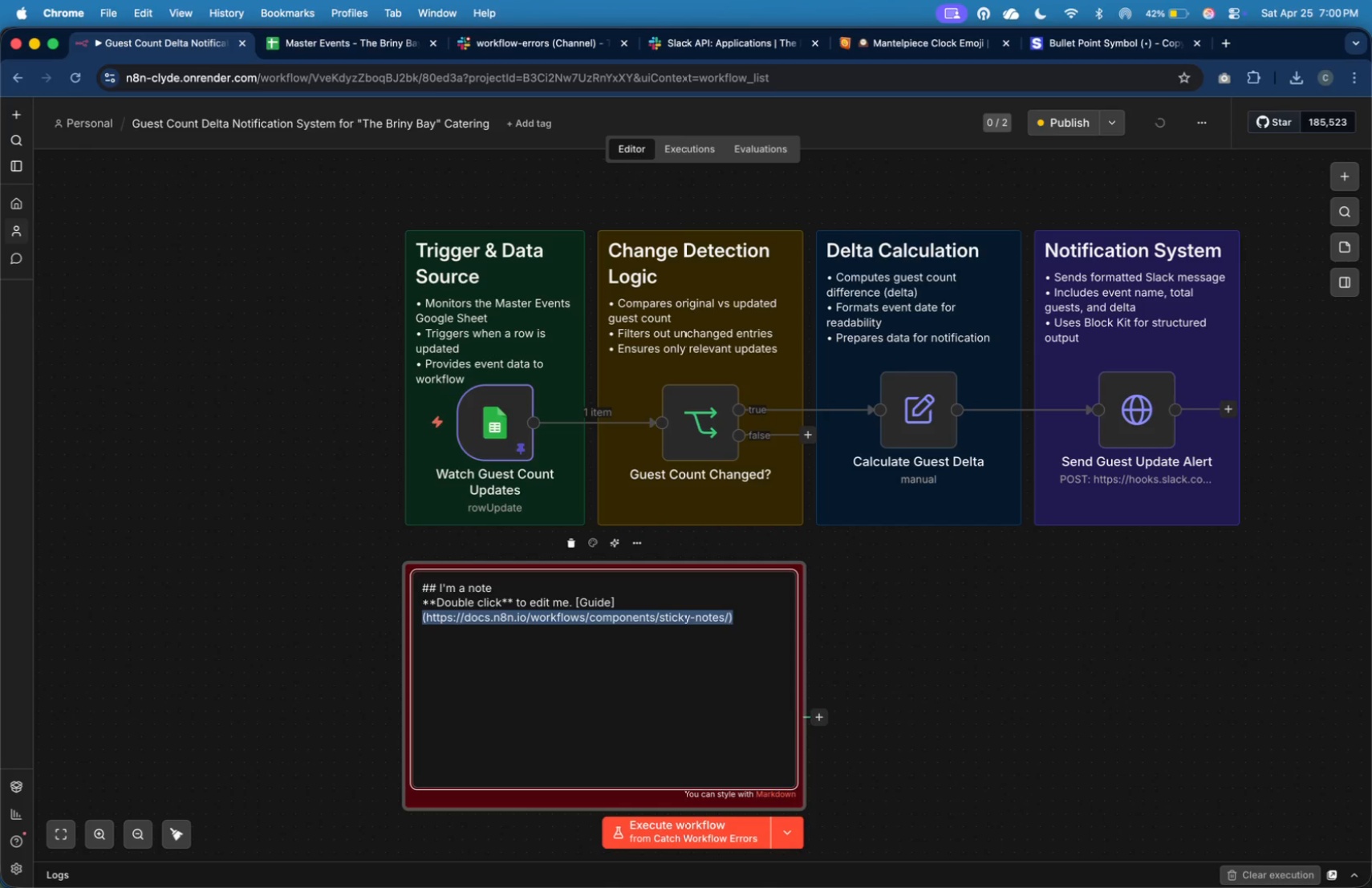 
key(Shift+ArrowUp)
 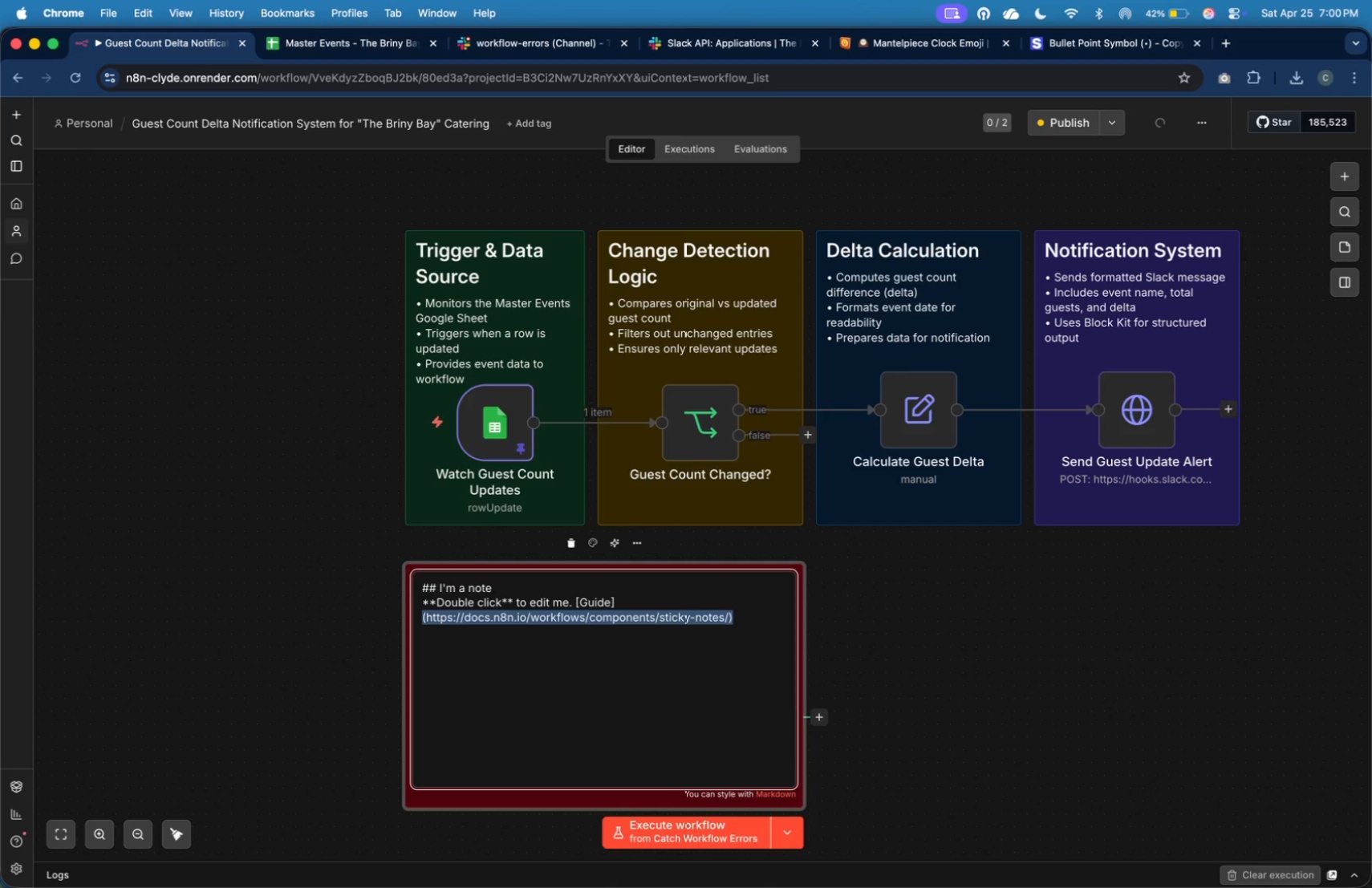 
key(Backspace)
 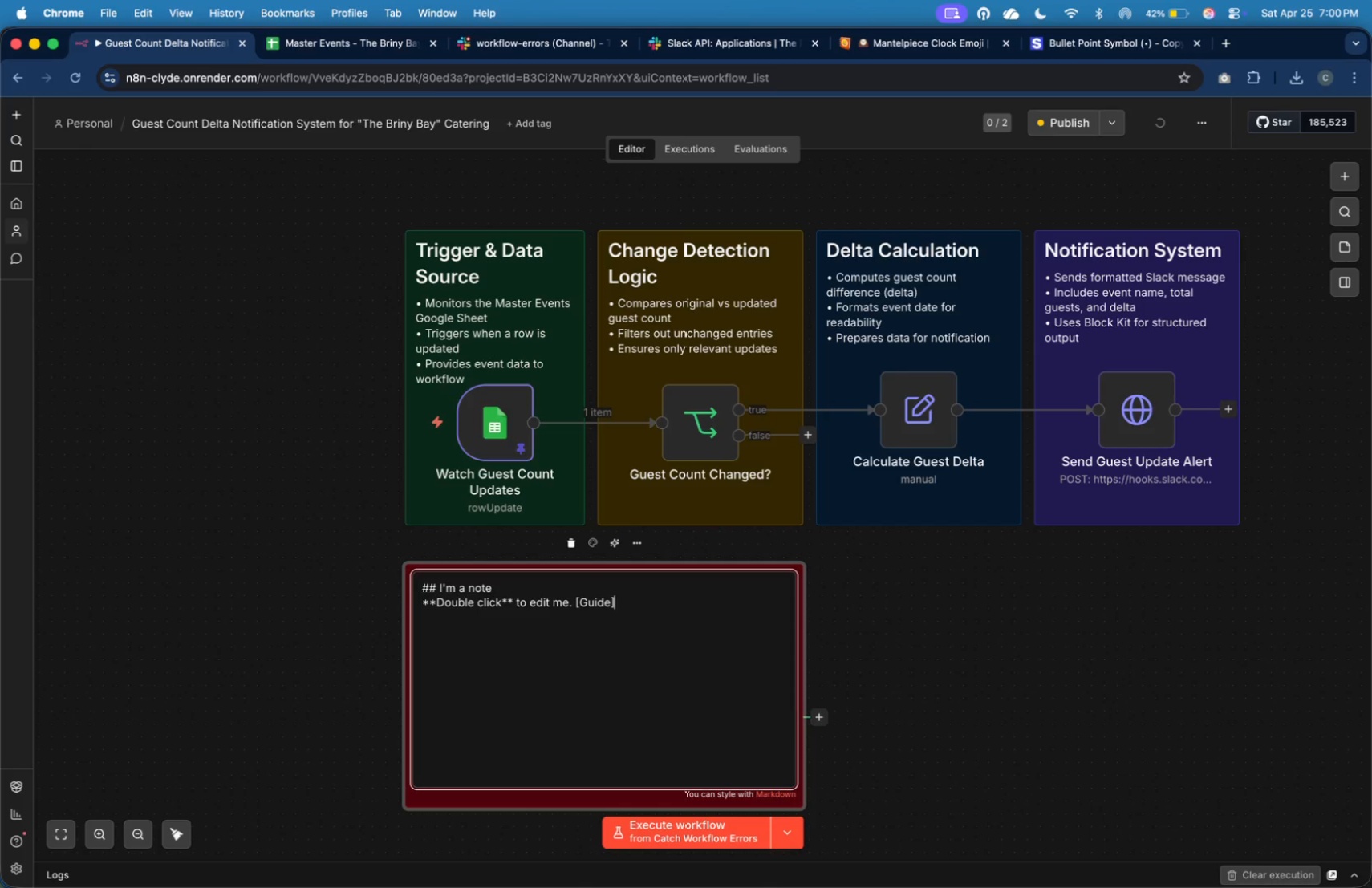 
key(Shift+ArrowUp)
 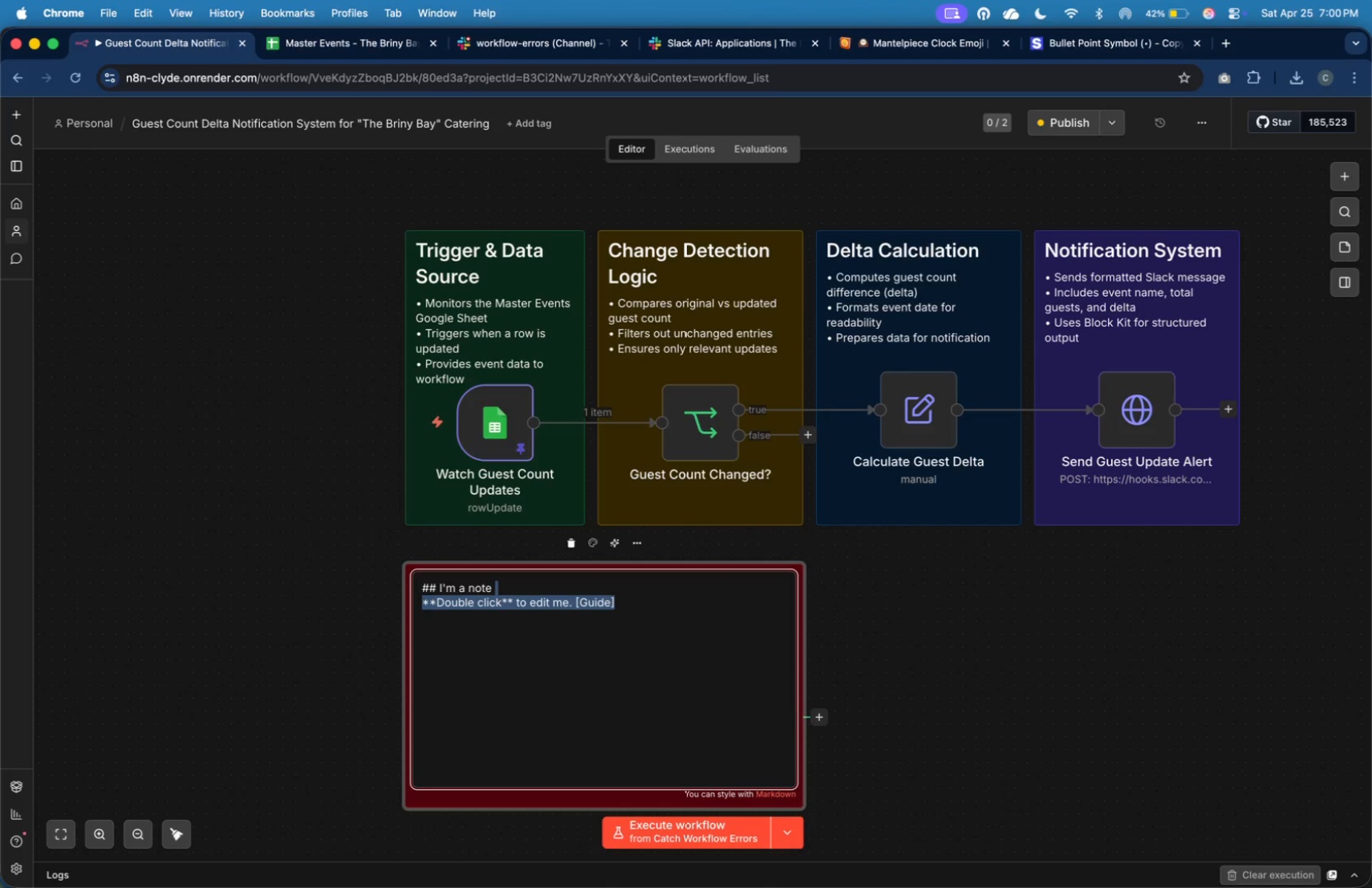 
key(Shift+ArrowUp)
 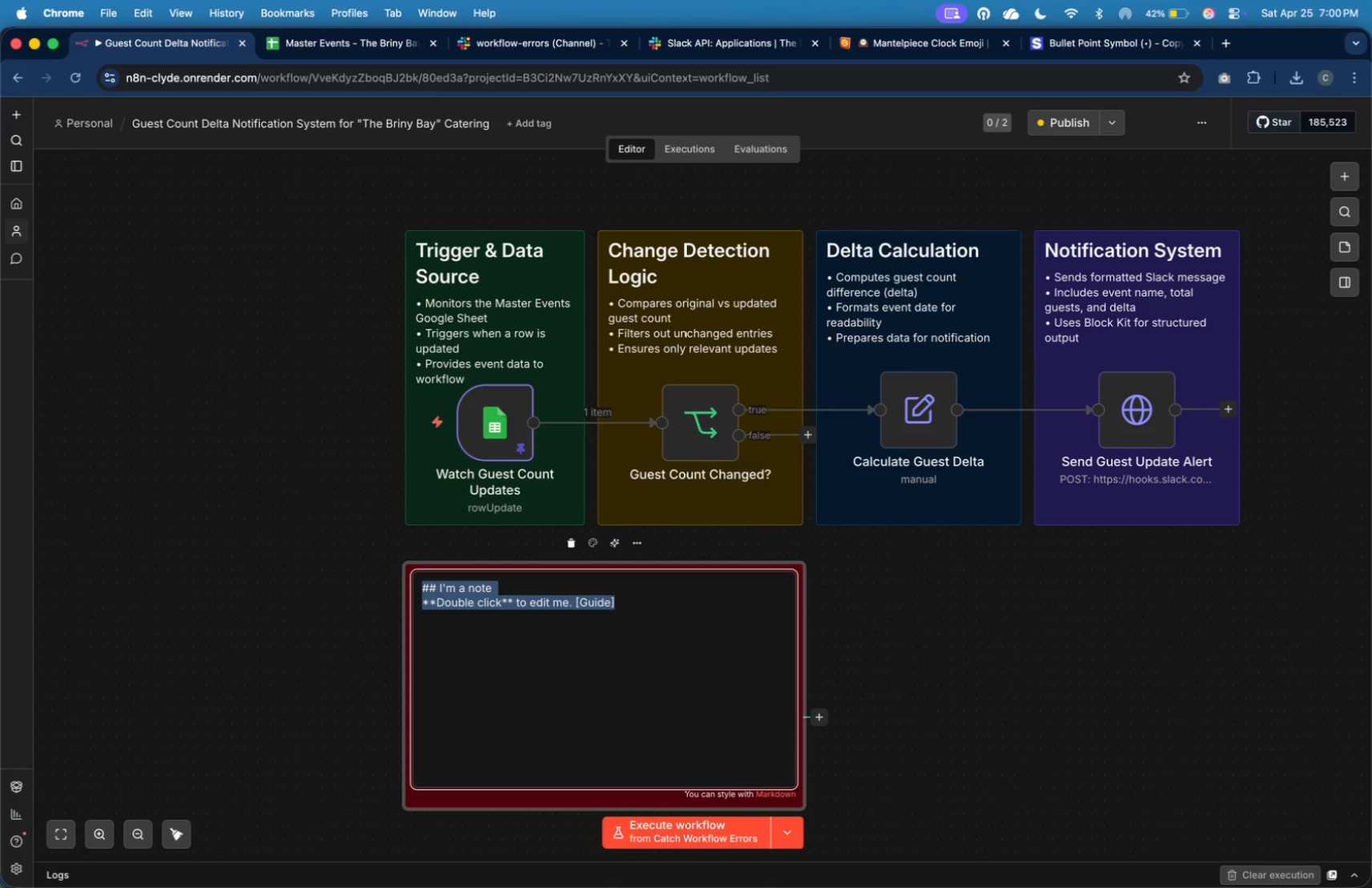 
key(Shift+ArrowRight)
 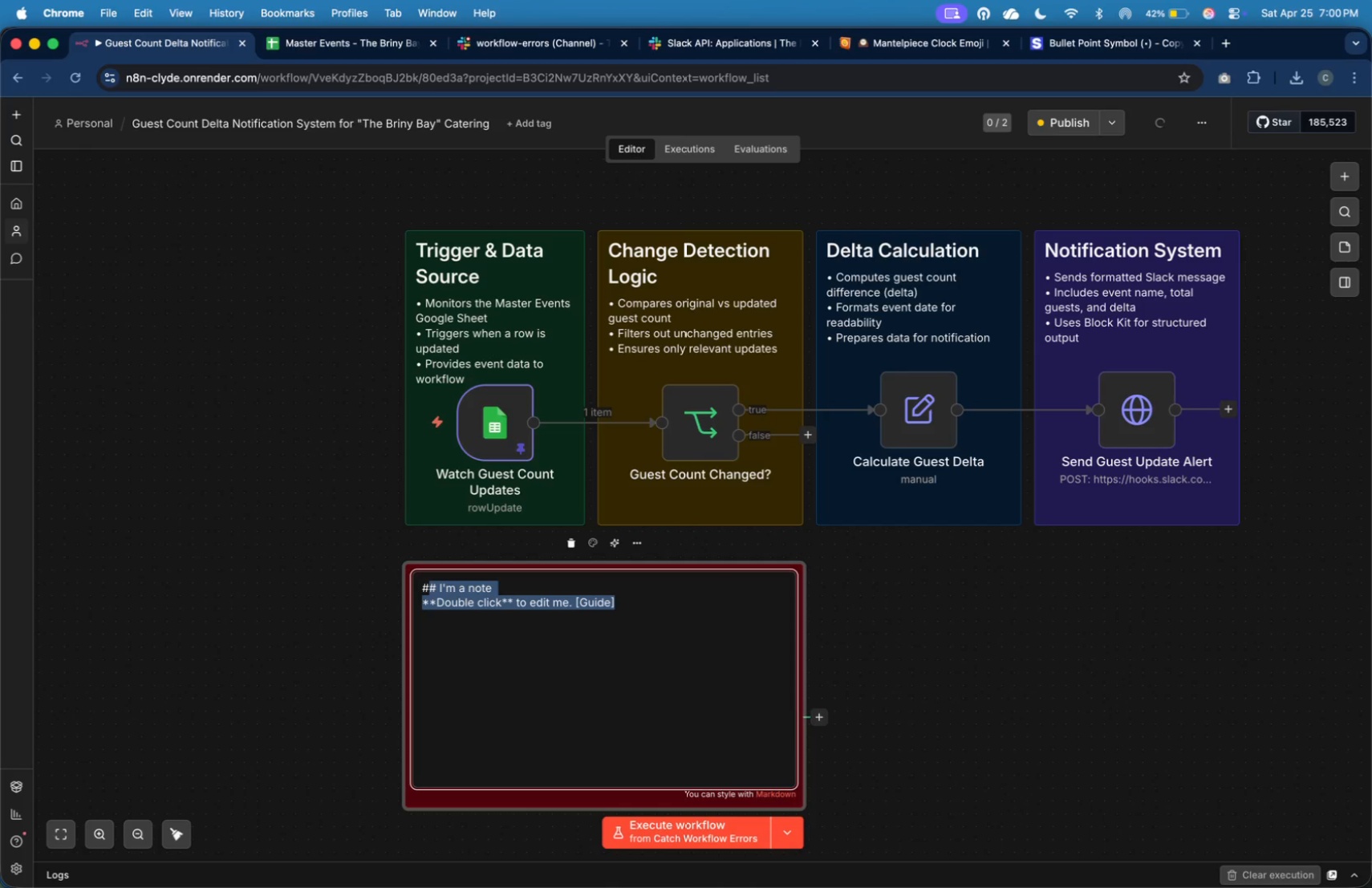 
key(Shift+ArrowRight)
 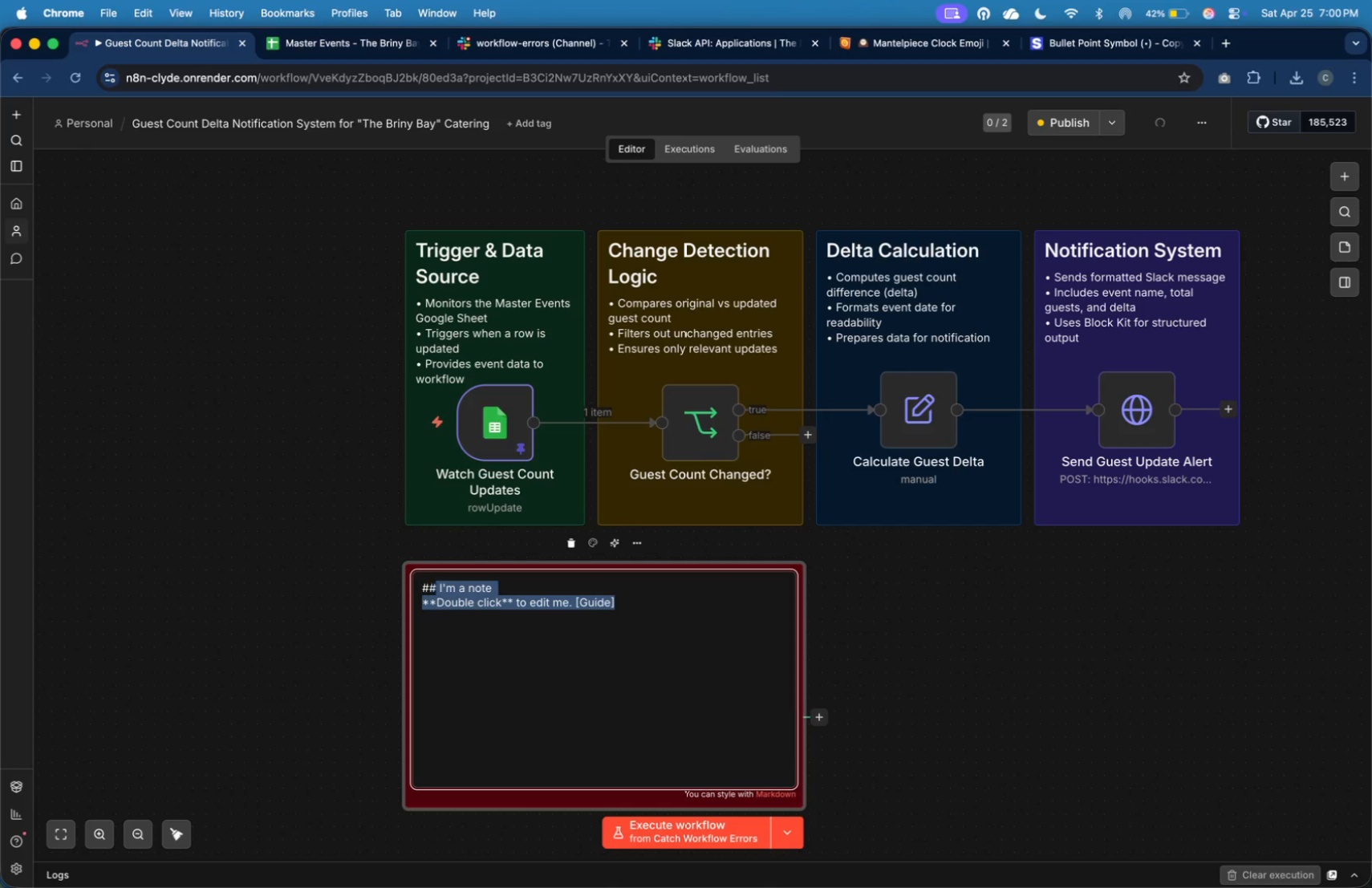 
key(Shift+ArrowRight)
 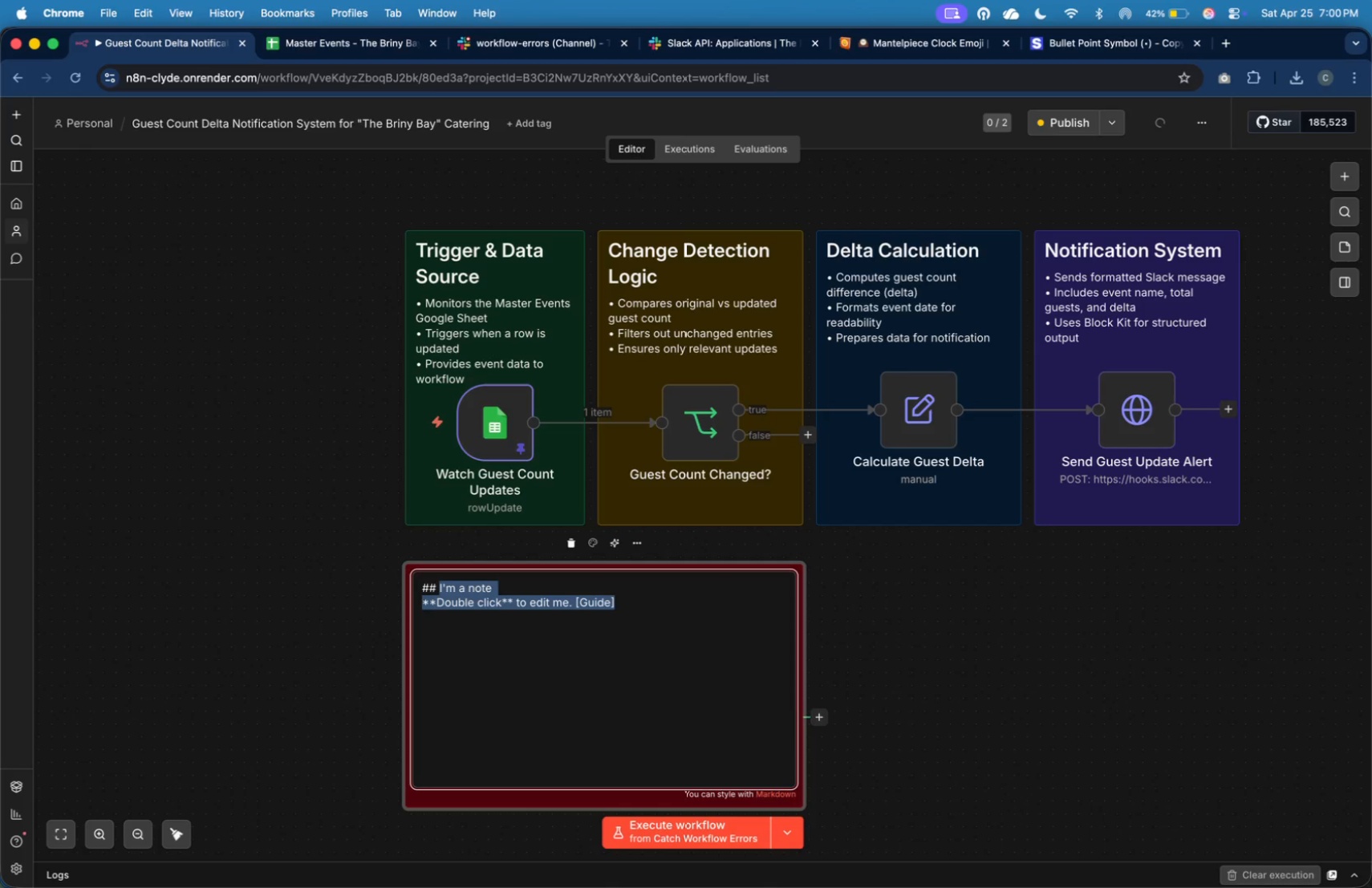 
type(Error)
 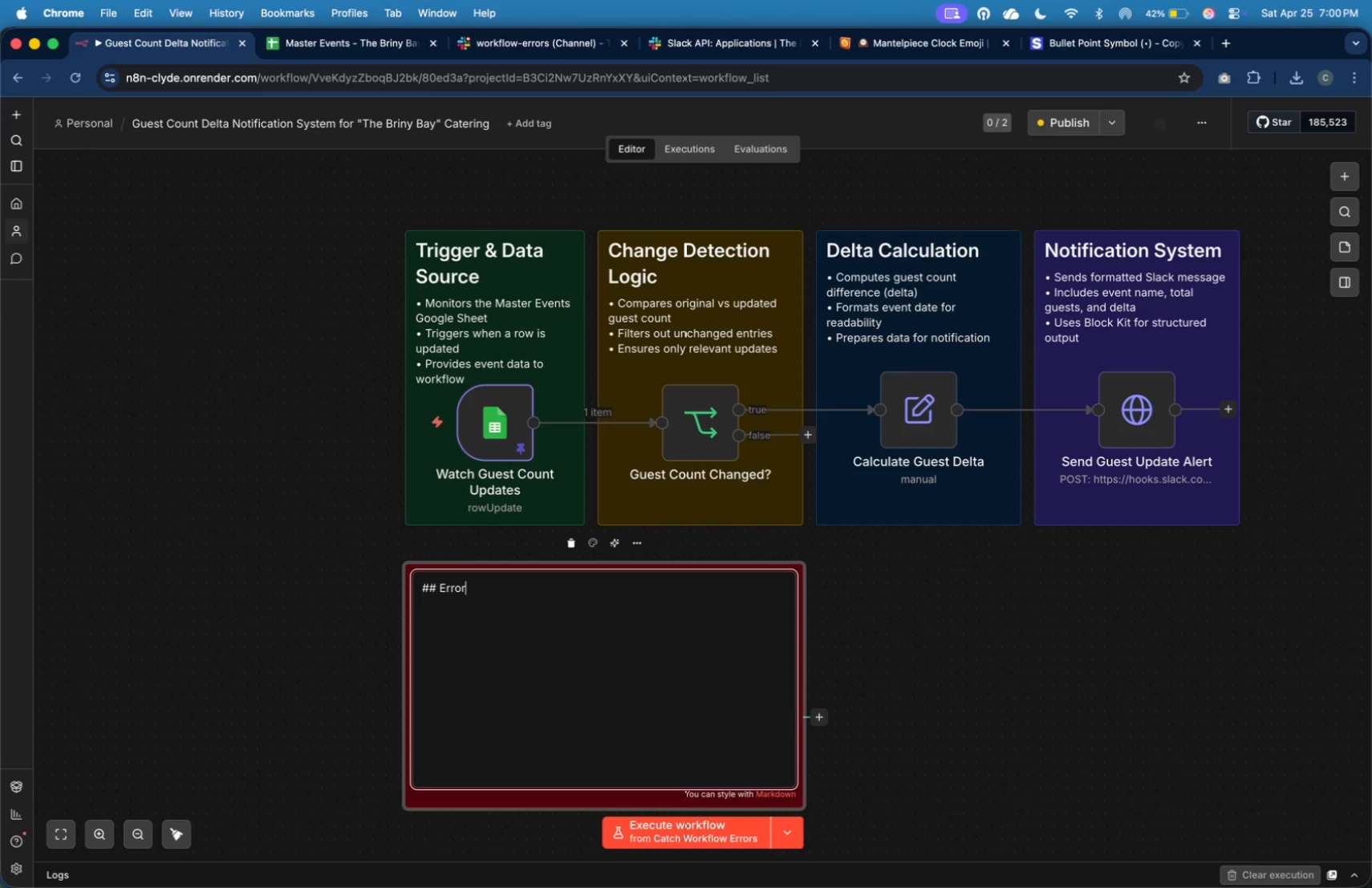 
wait(9.04)
 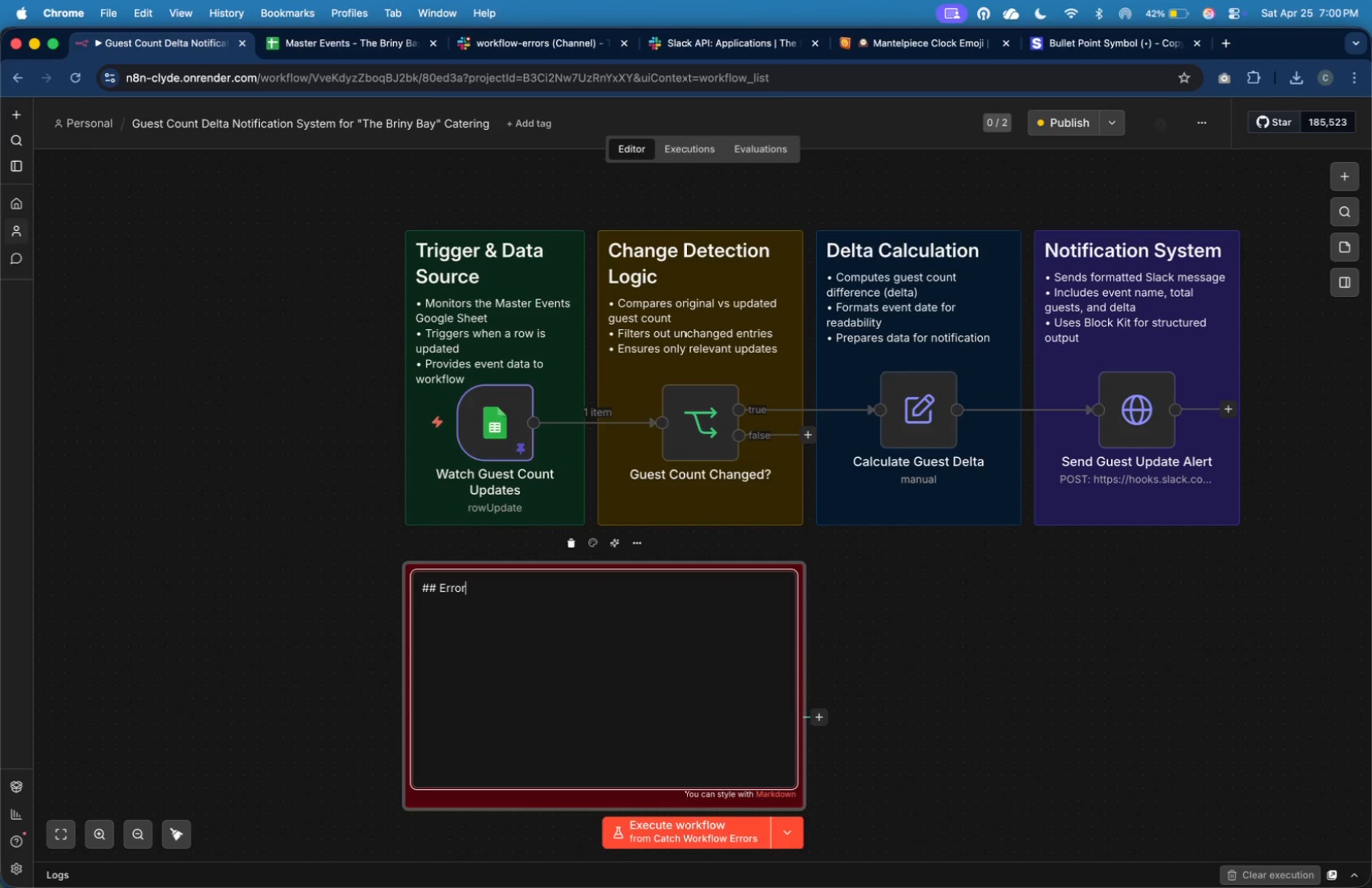 
type( Handling)
 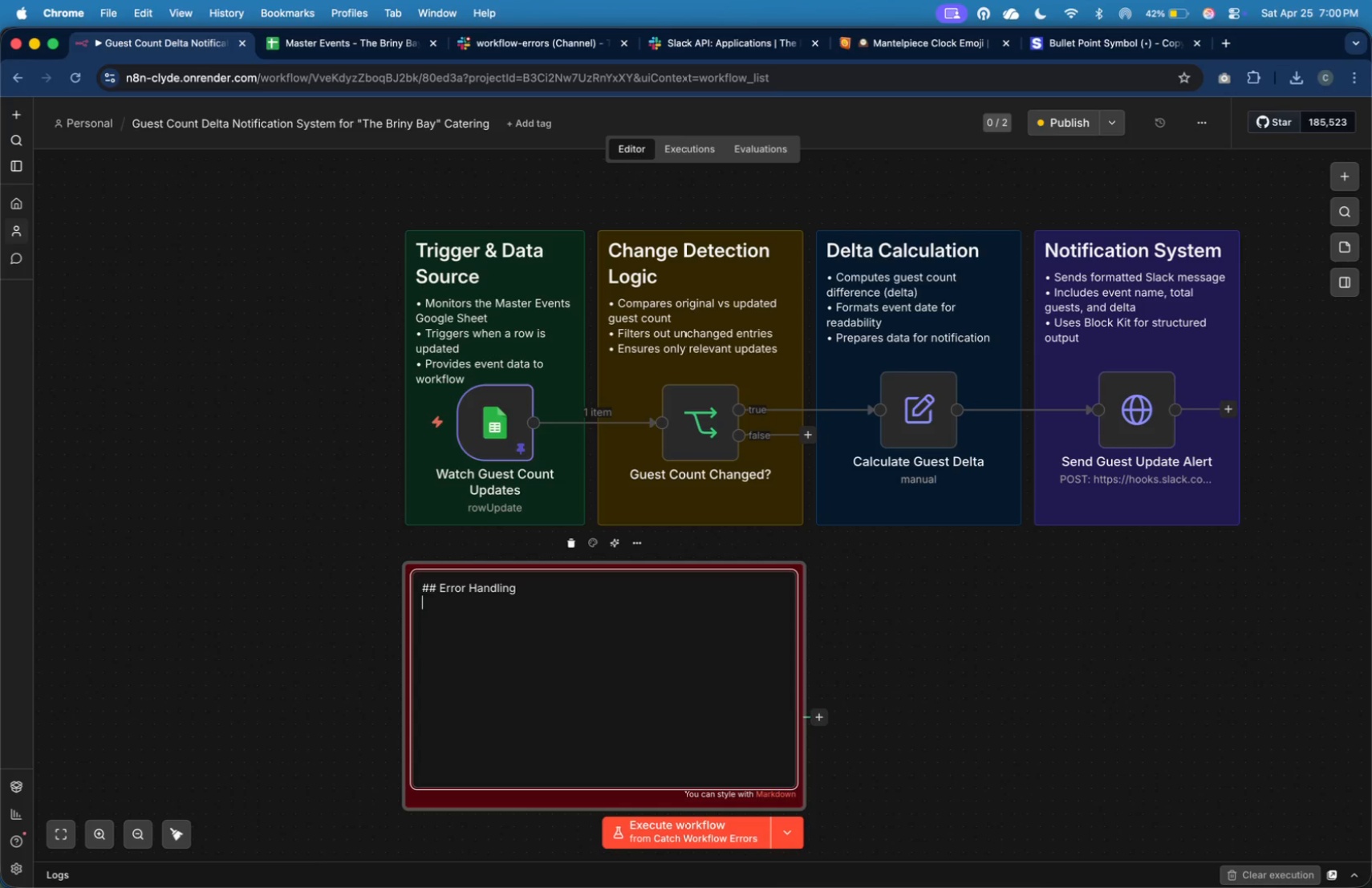 
 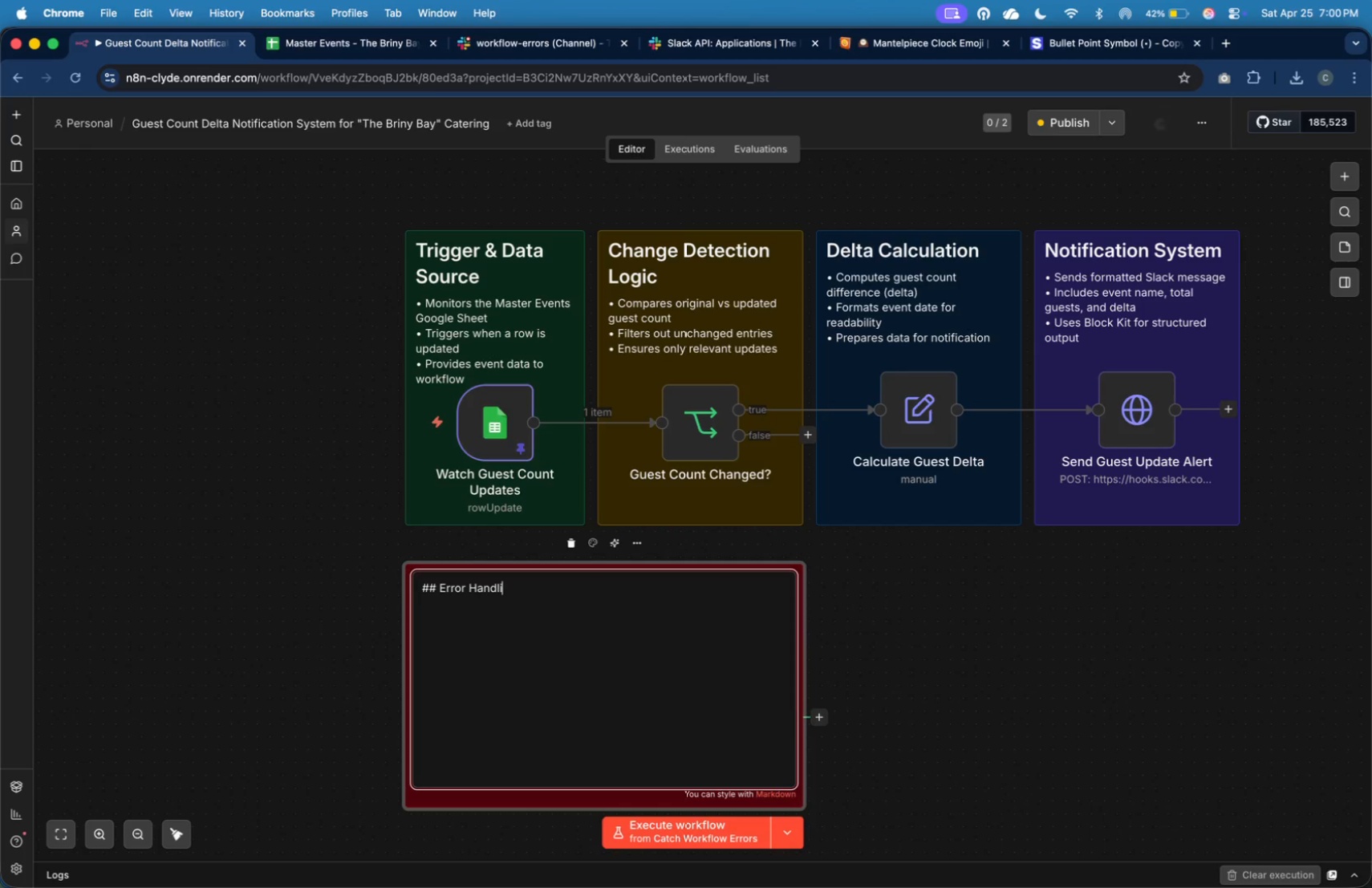 
key(Enter)
 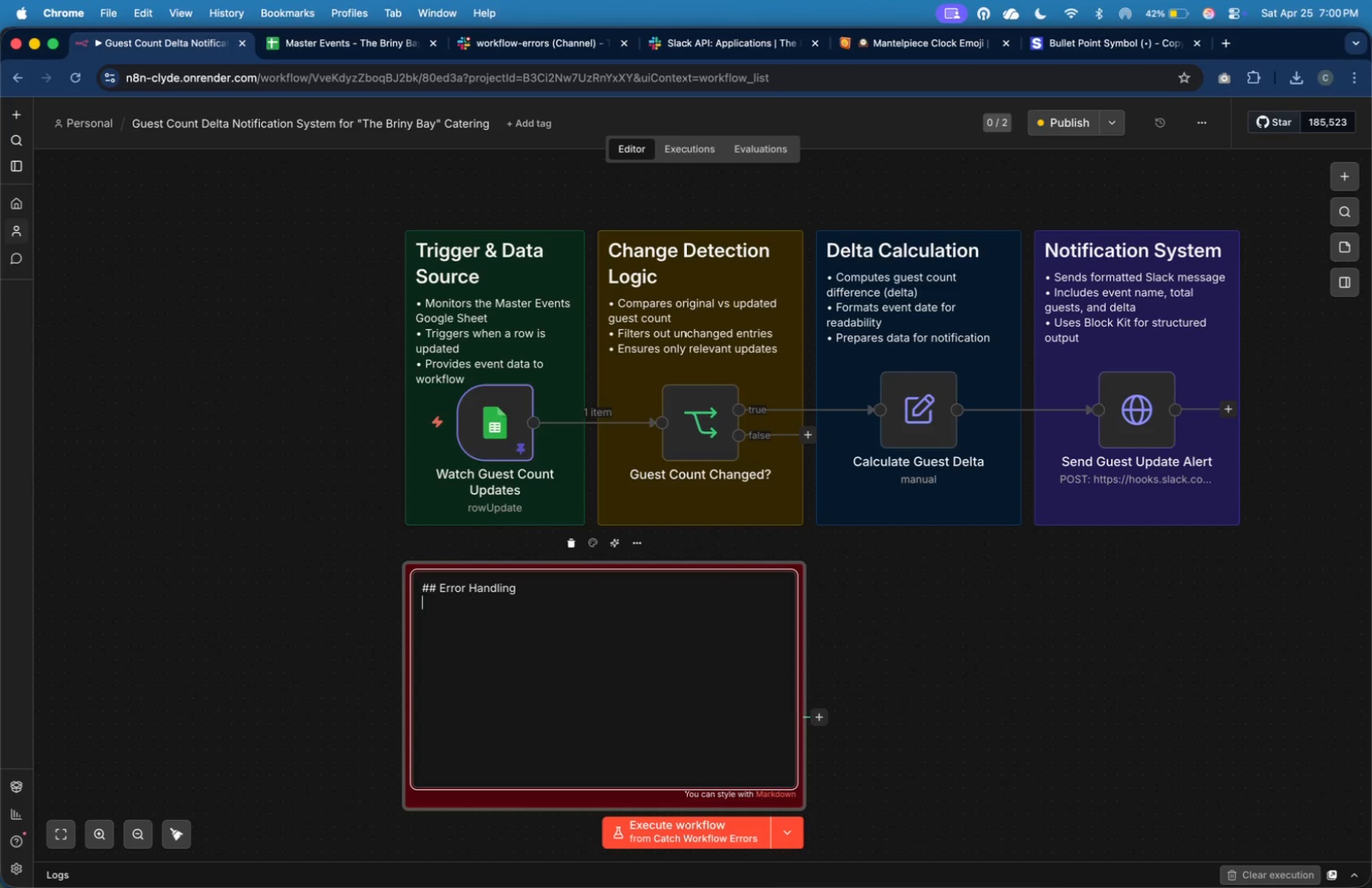 
key(Meta+V)
 